 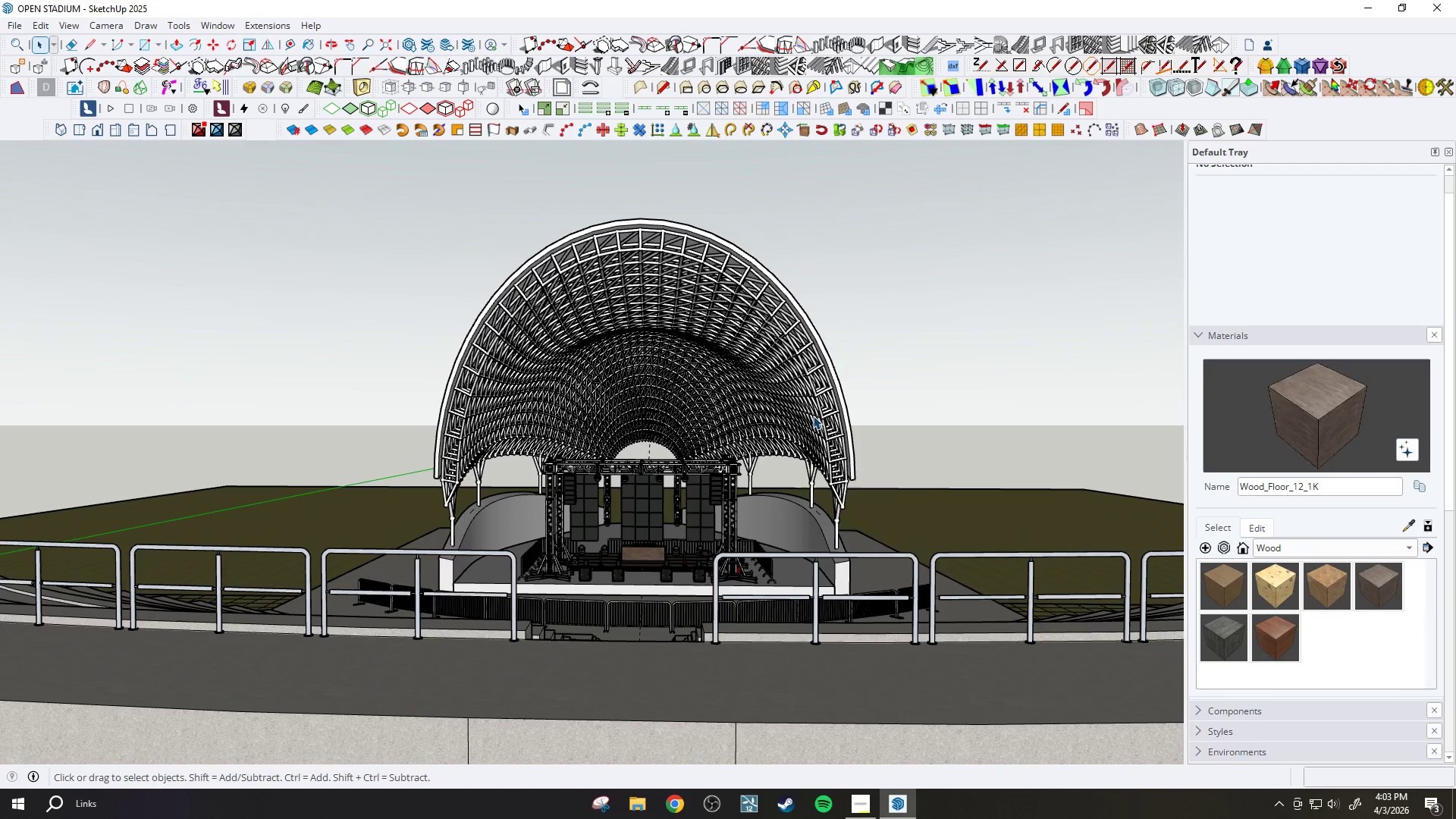 
scroll: coordinate [595, 573], scroll_direction: up, amount: 5.0
 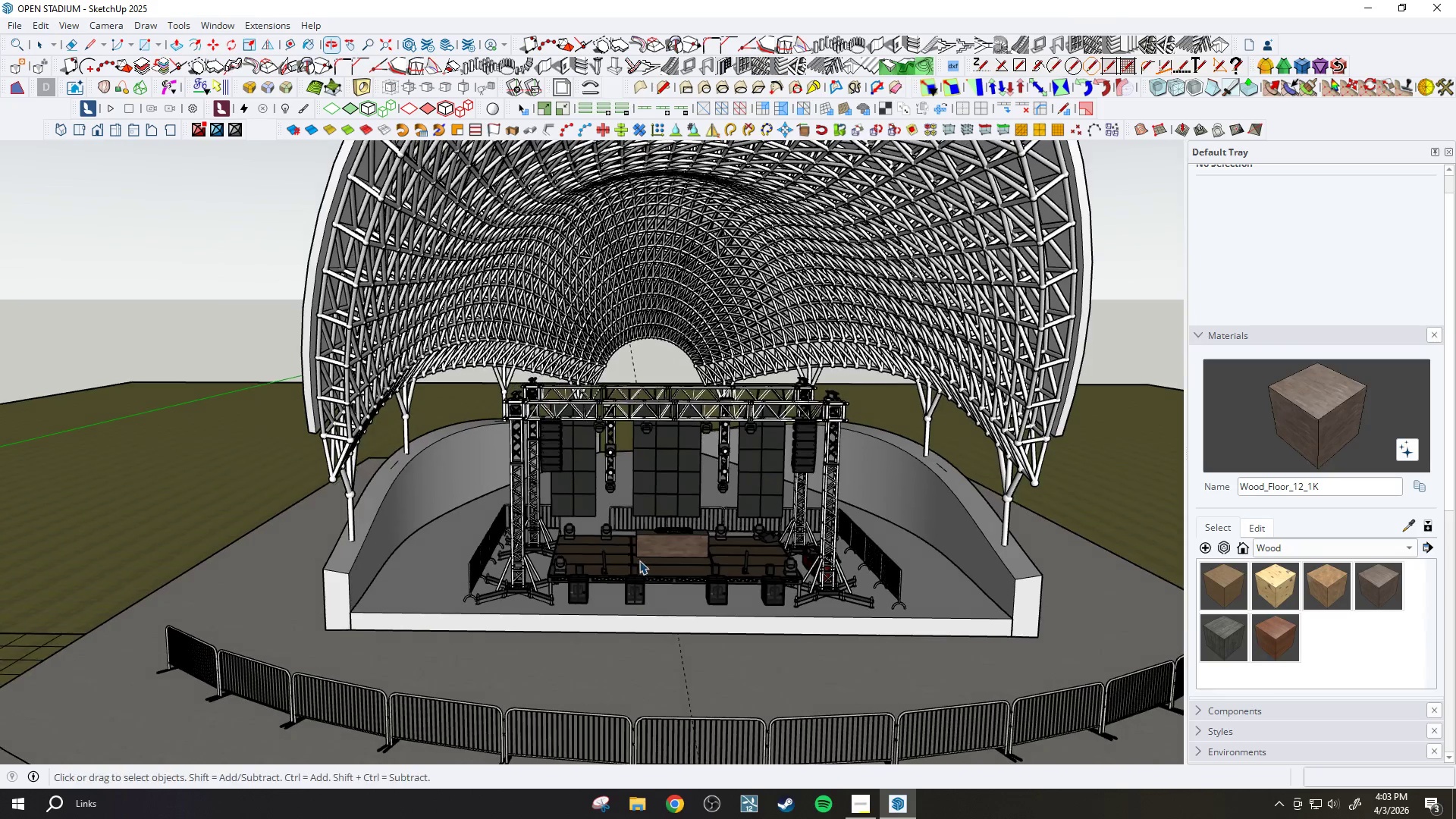 
scroll: coordinate [658, 529], scroll_direction: down, amount: 2.0
 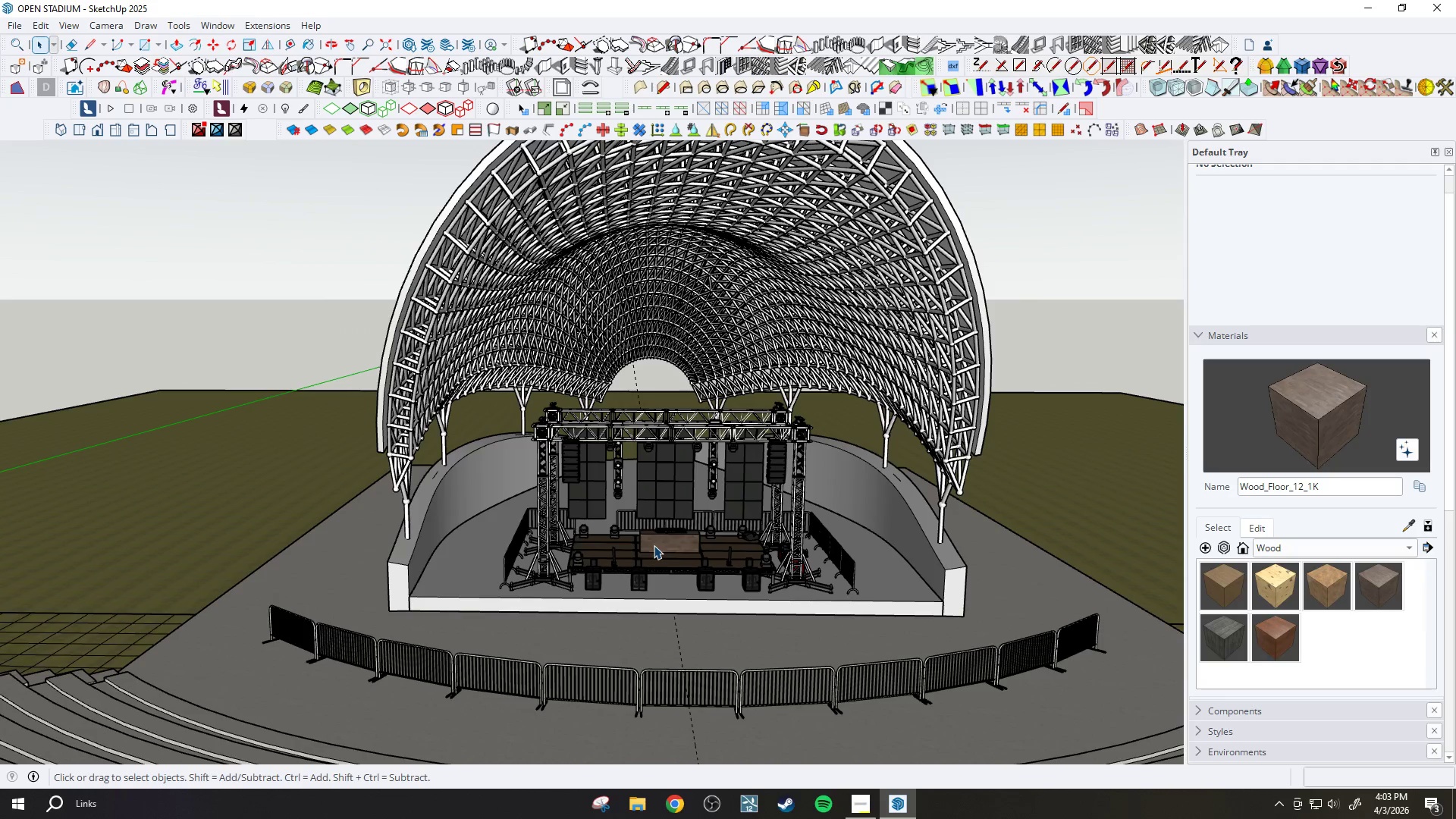 
scroll: coordinate [637, 491], scroll_direction: up, amount: 1.0
 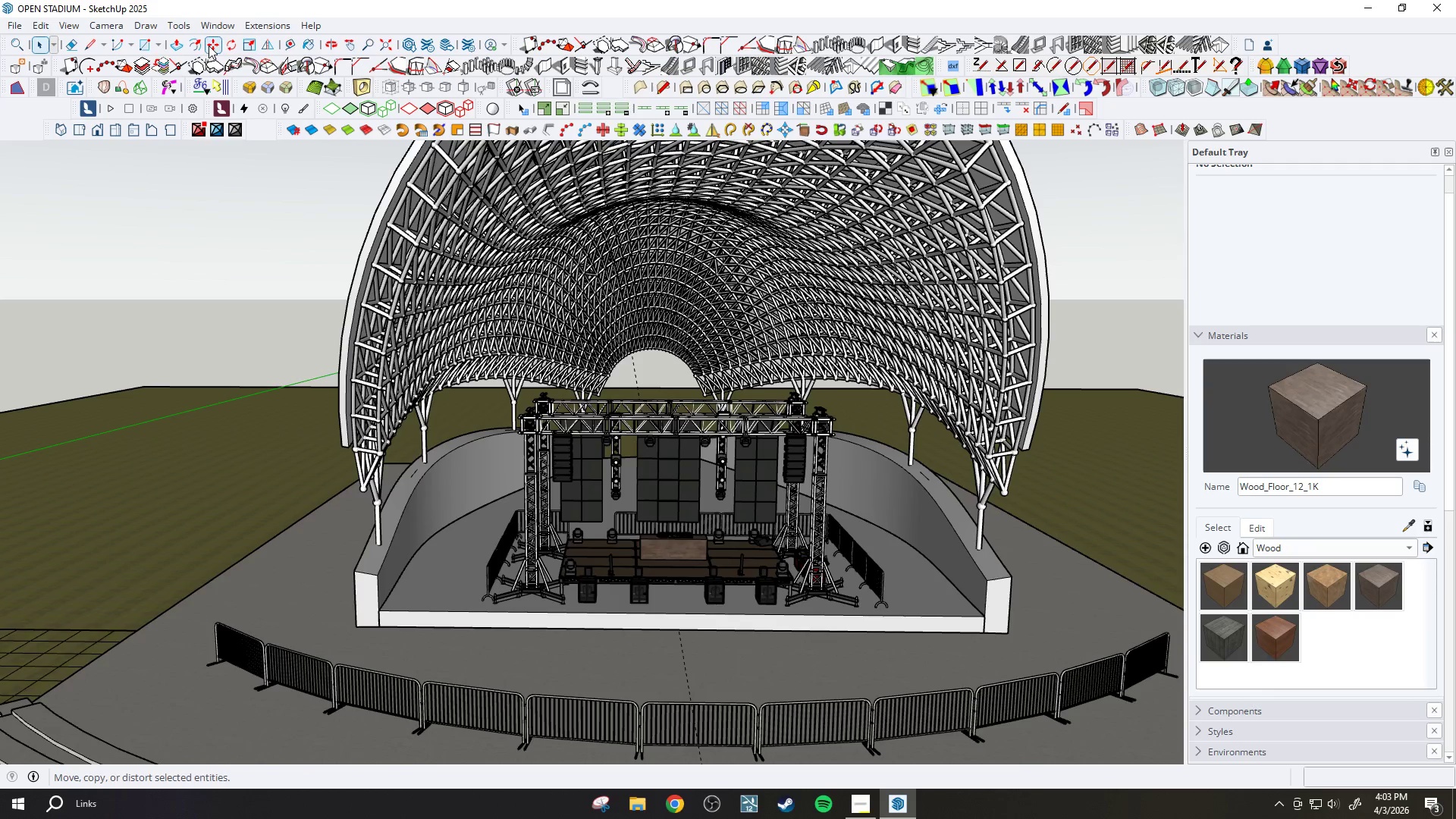 
left_click([213, 27])
 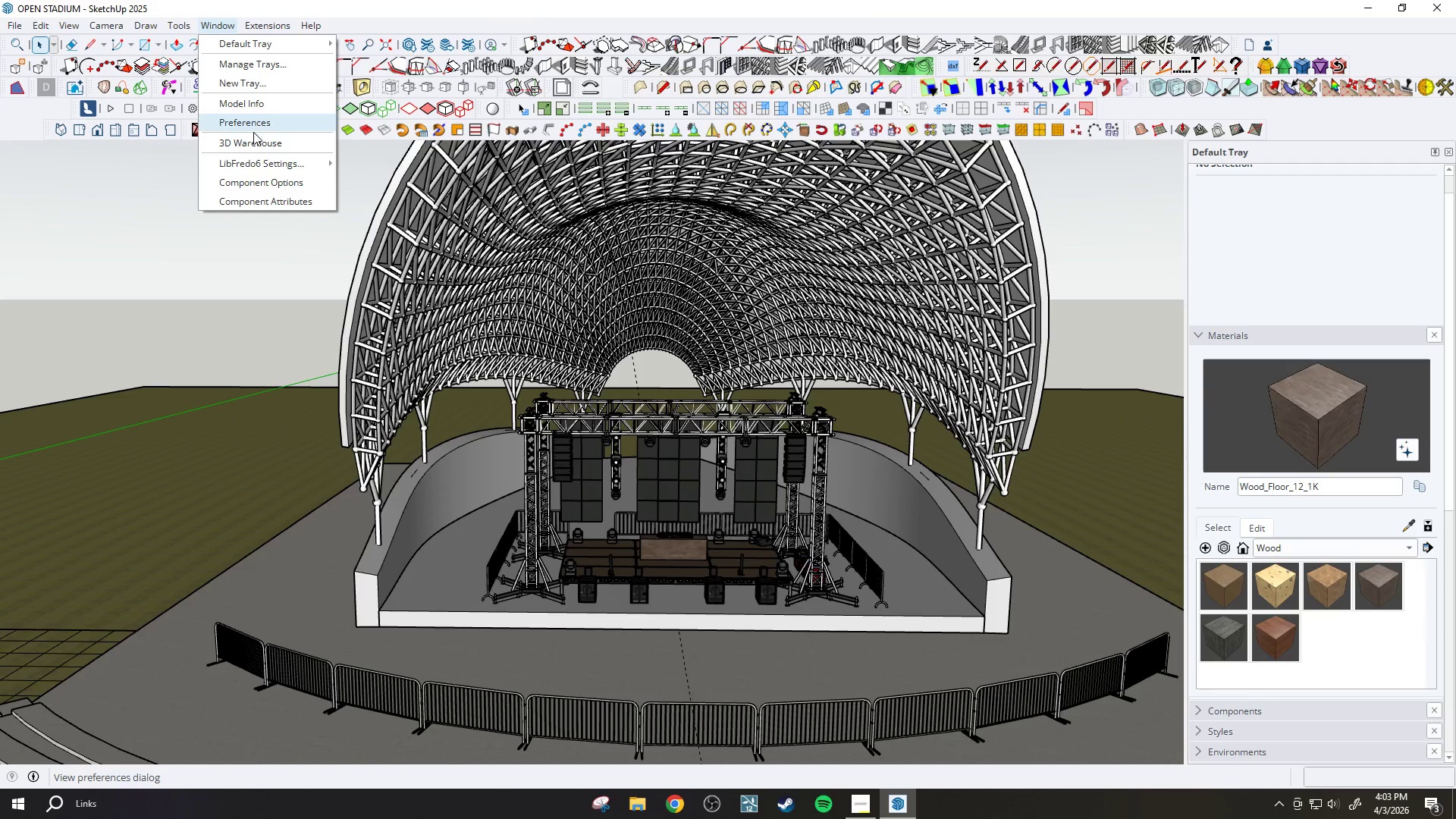 
left_click([243, 142])
 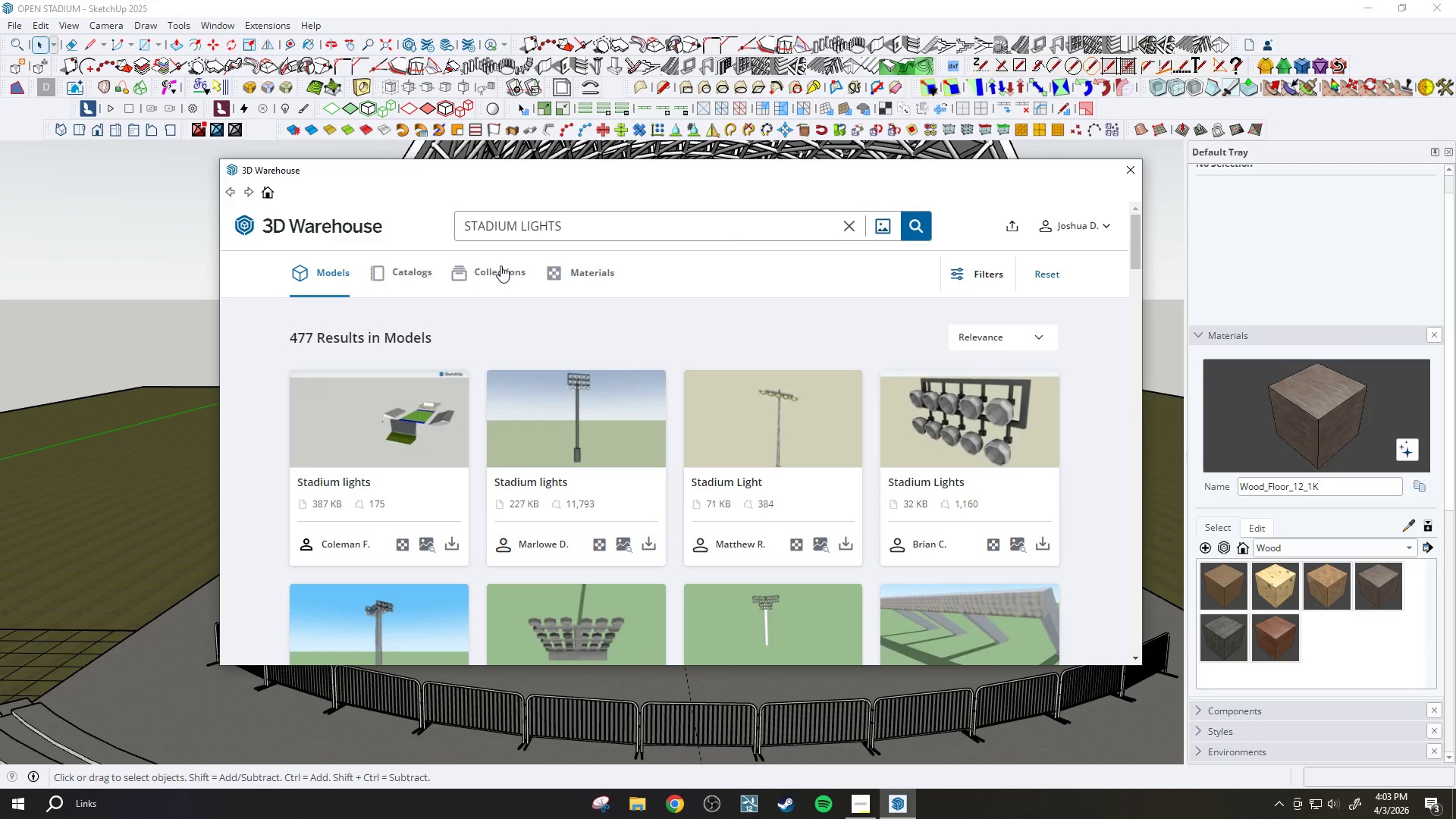 
wait(7.86)
 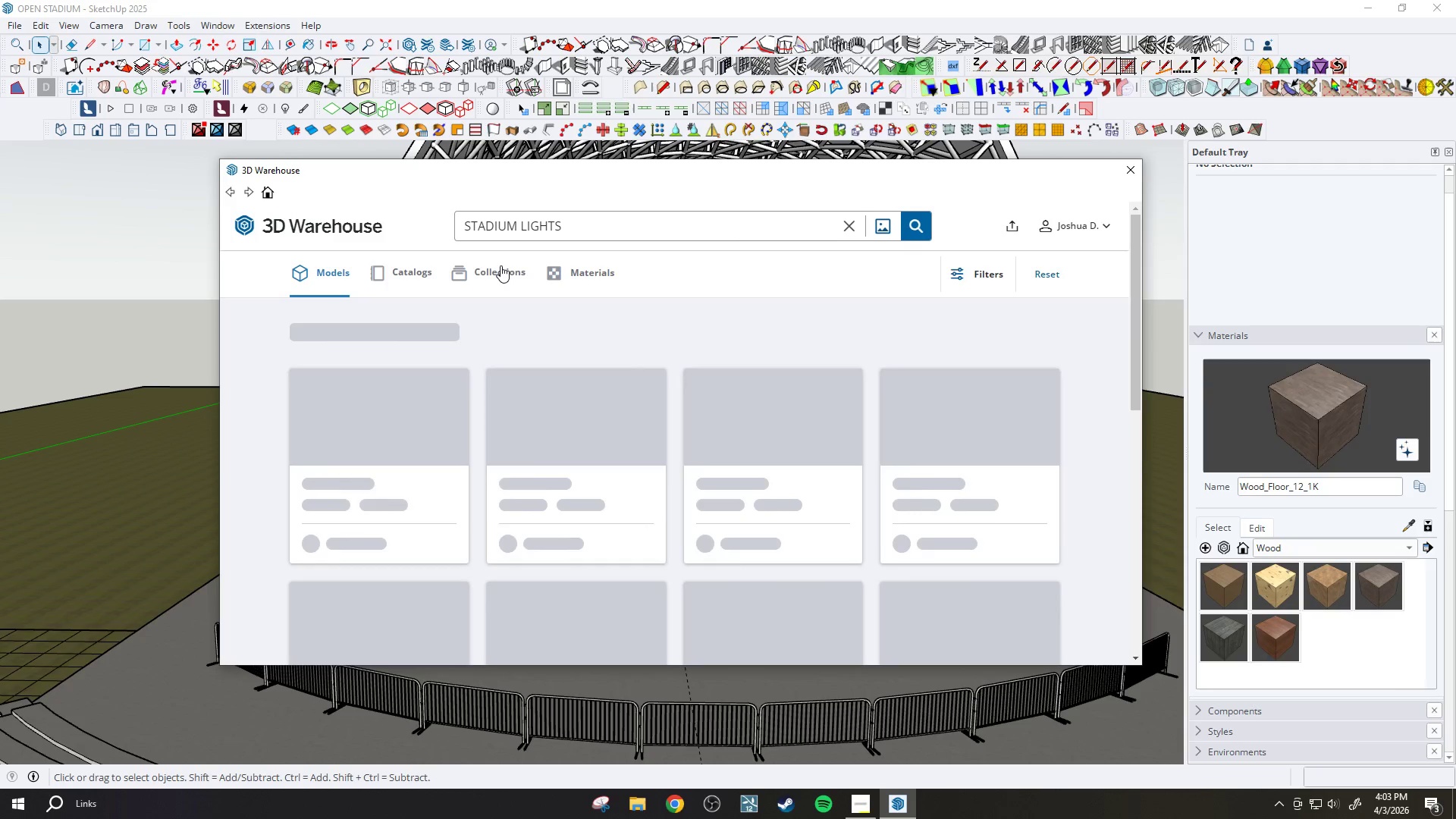 
double_click([592, 221])
 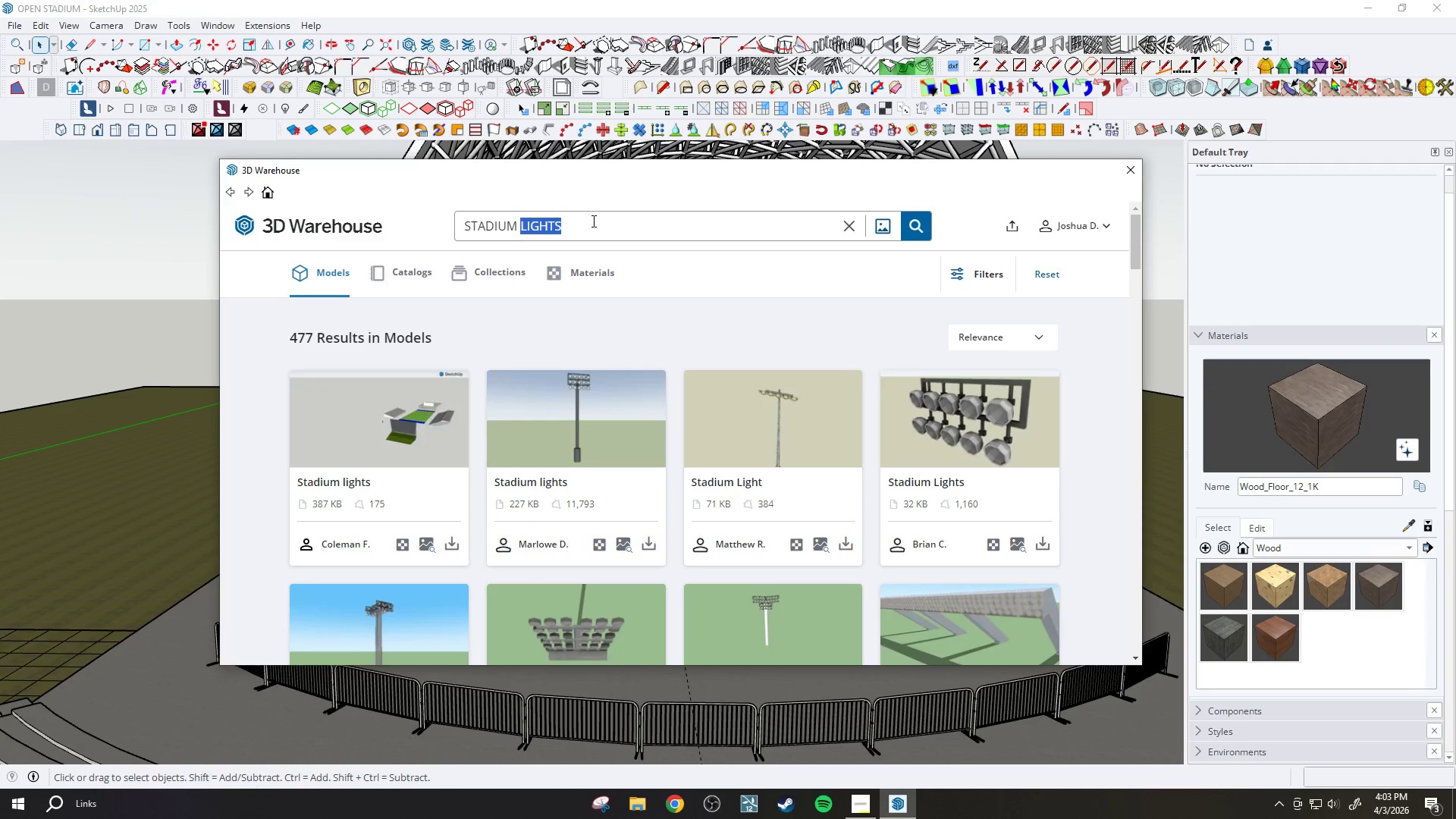 
triple_click([592, 221])
 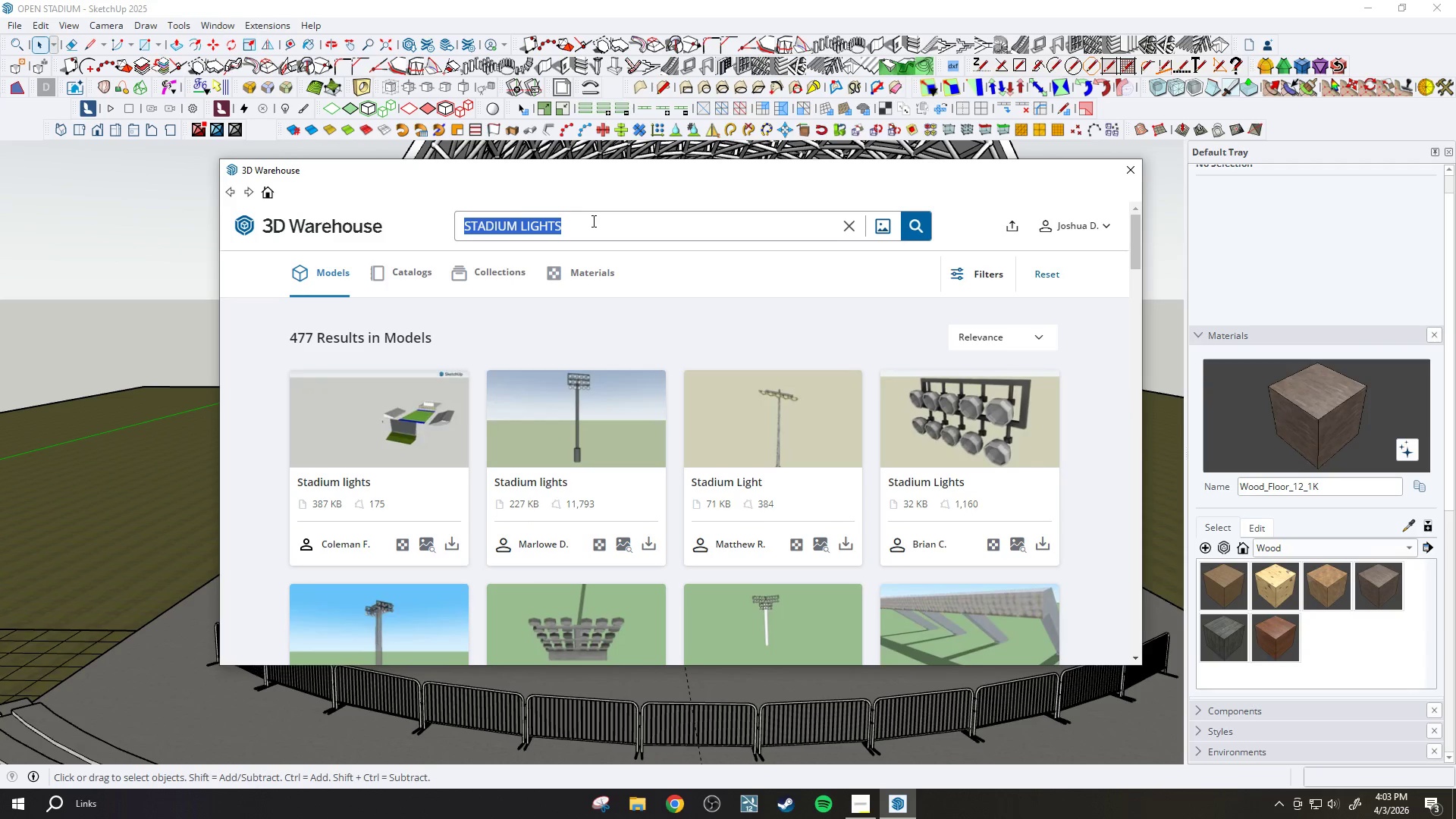 
type(climbing wall)
 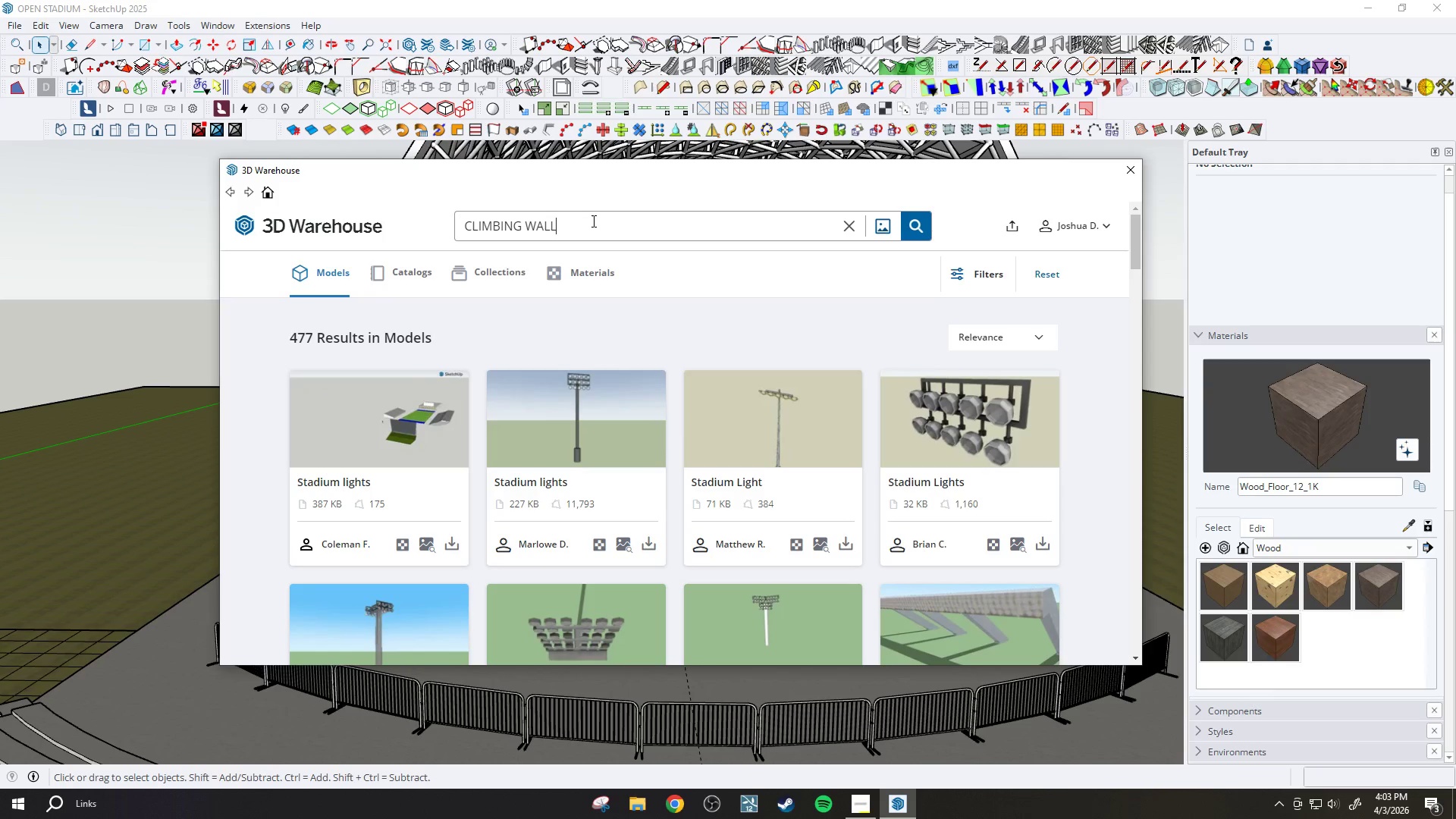 
key(Enter)
 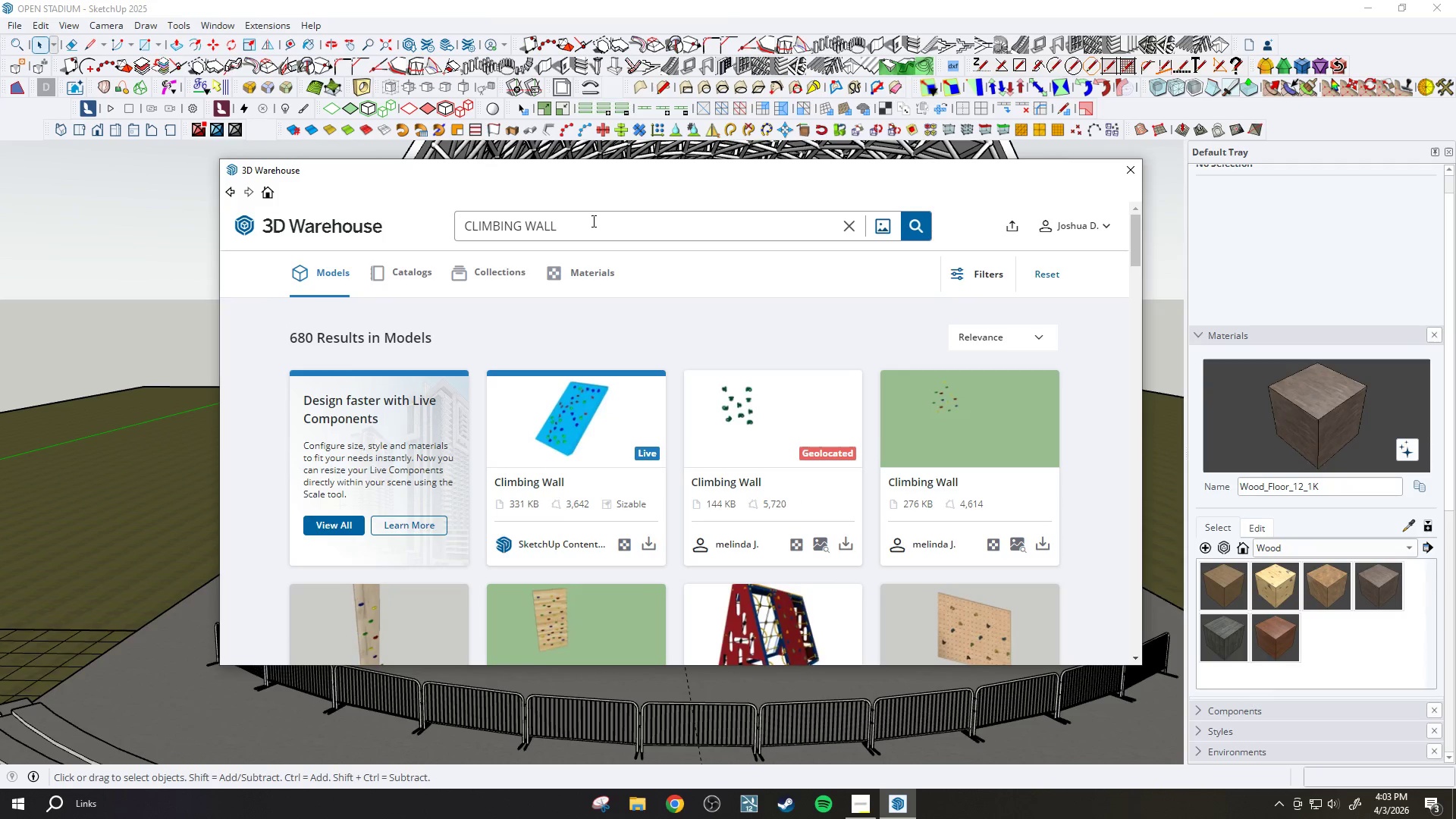 
scroll: coordinate [868, 403], scroll_direction: down, amount: 9.0
 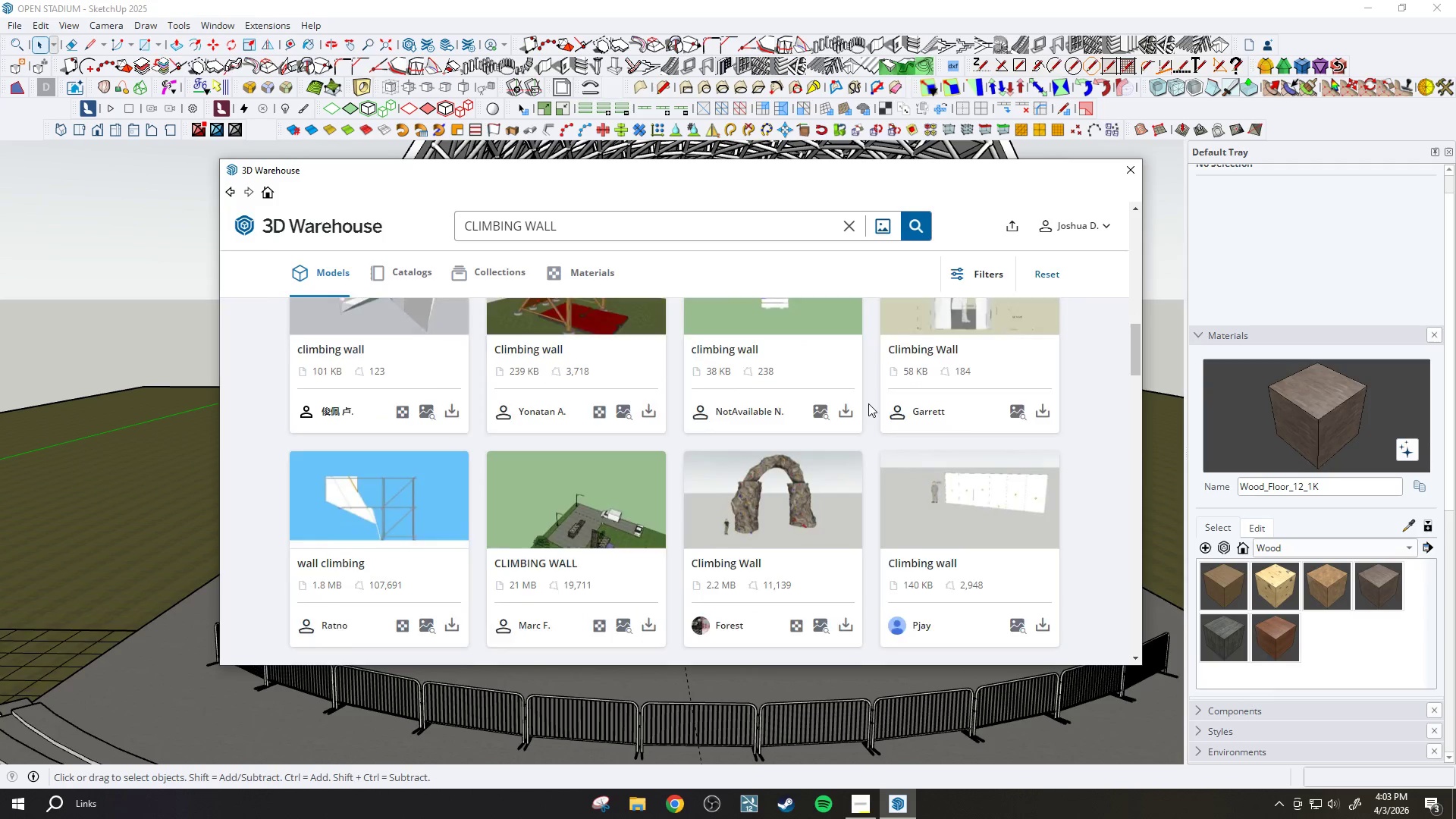 
scroll: coordinate [868, 403], scroll_direction: none, amount: 0.0
 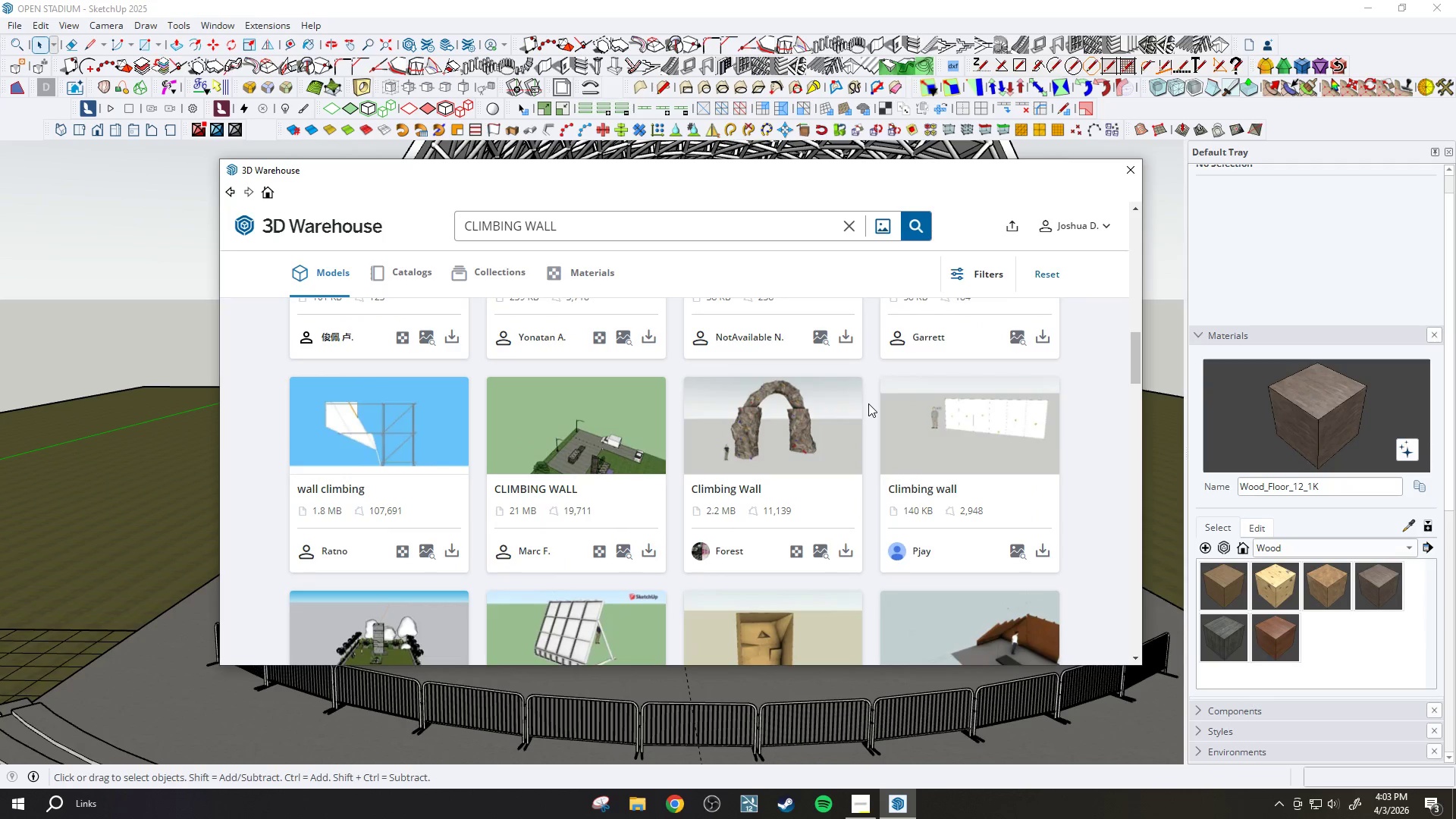 
scroll: coordinate [868, 404], scroll_direction: down, amount: 7.0
 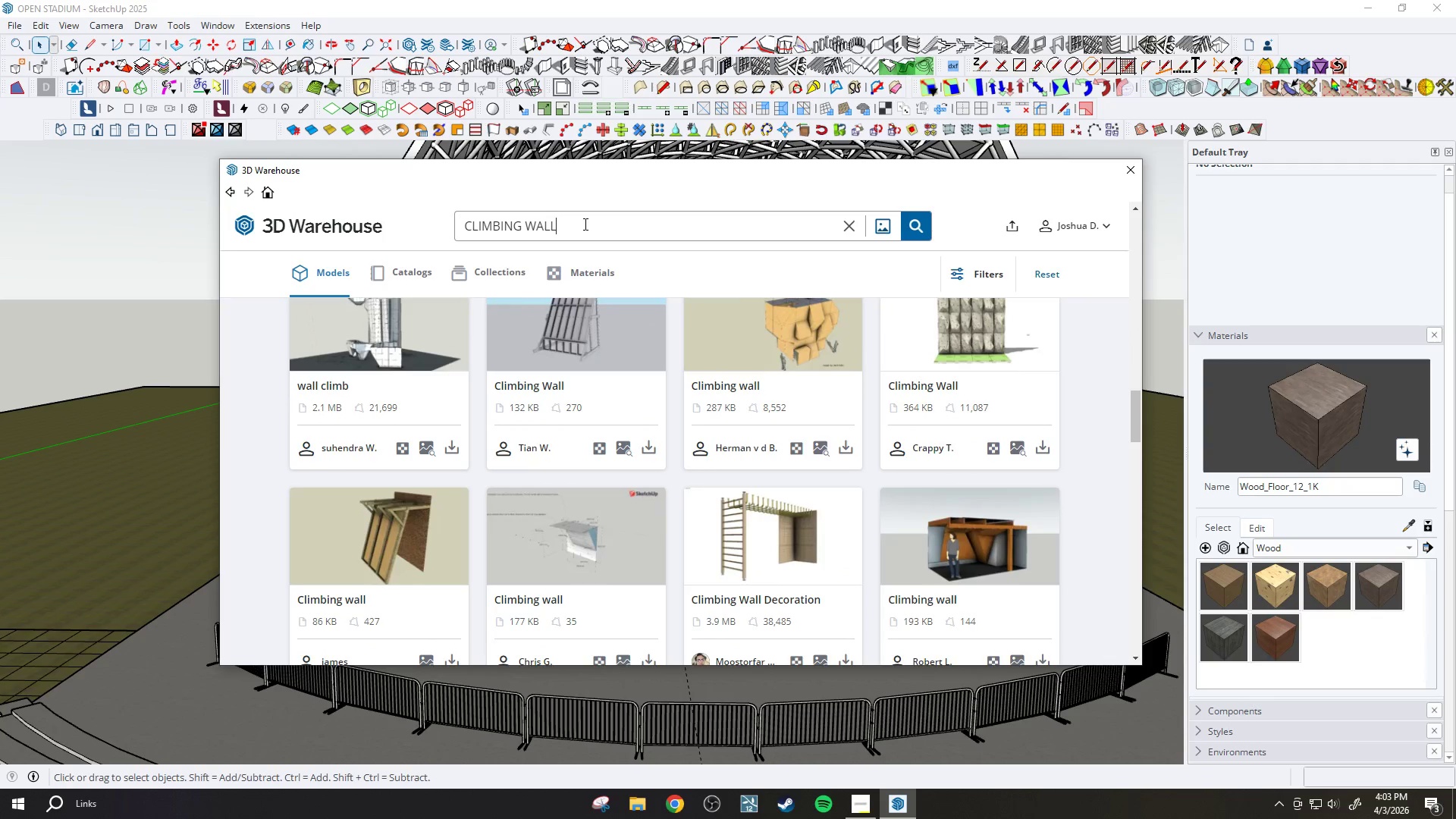 
key(Backspace)
key(Backspace)
key(Backspace)
key(Backspace)
type(platform)
 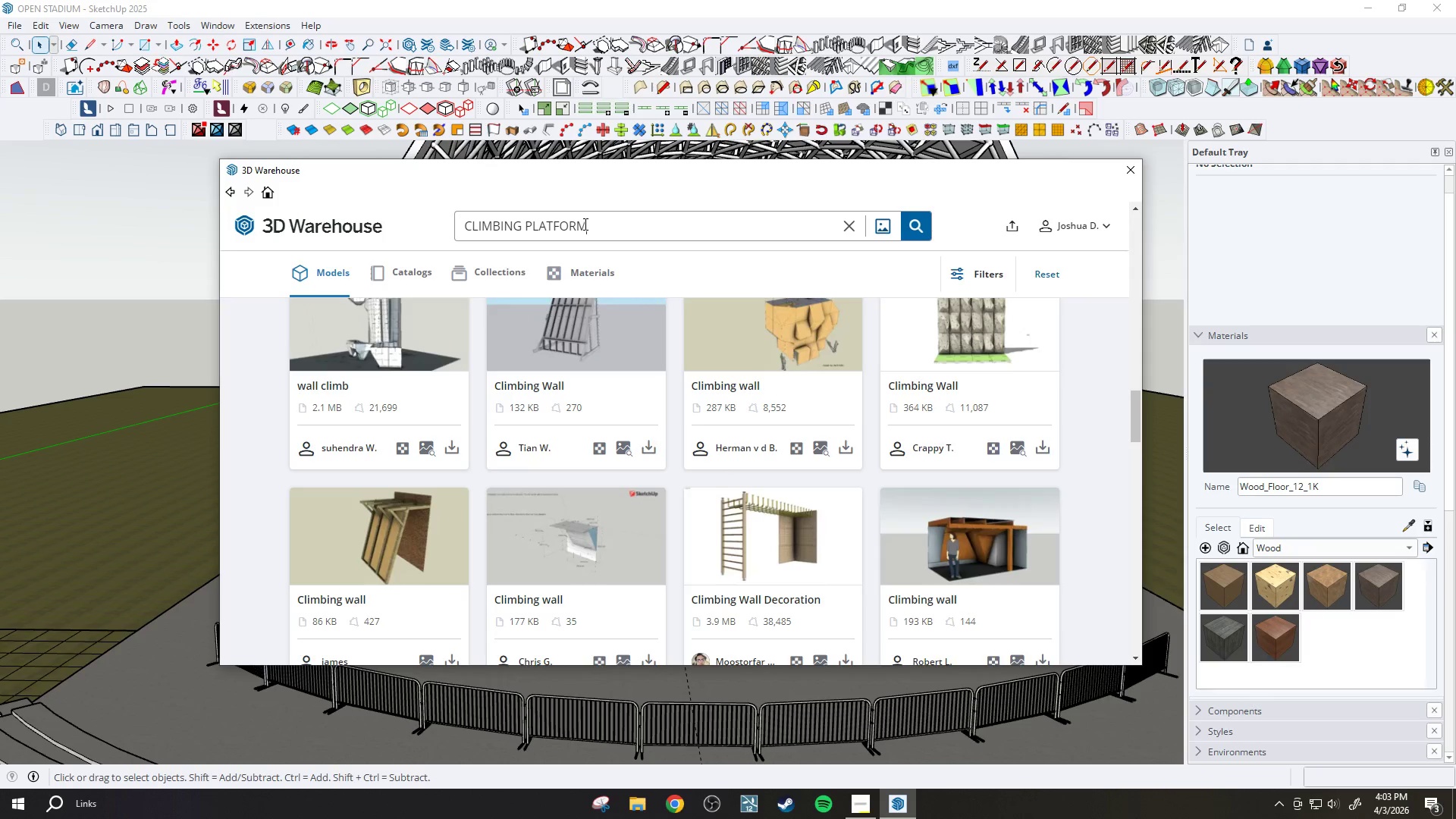 
key(Enter)
 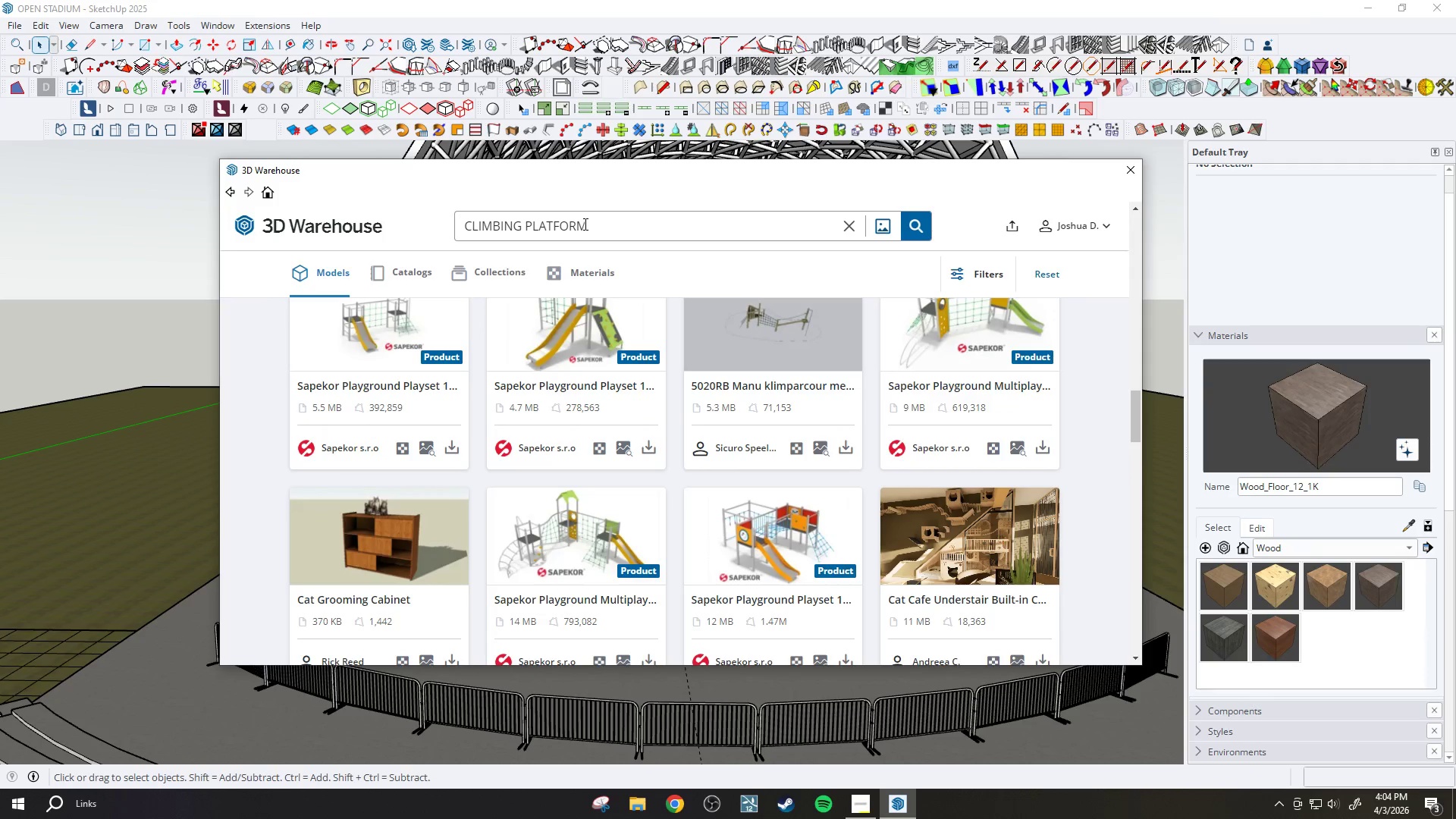 
wait(10.06)
 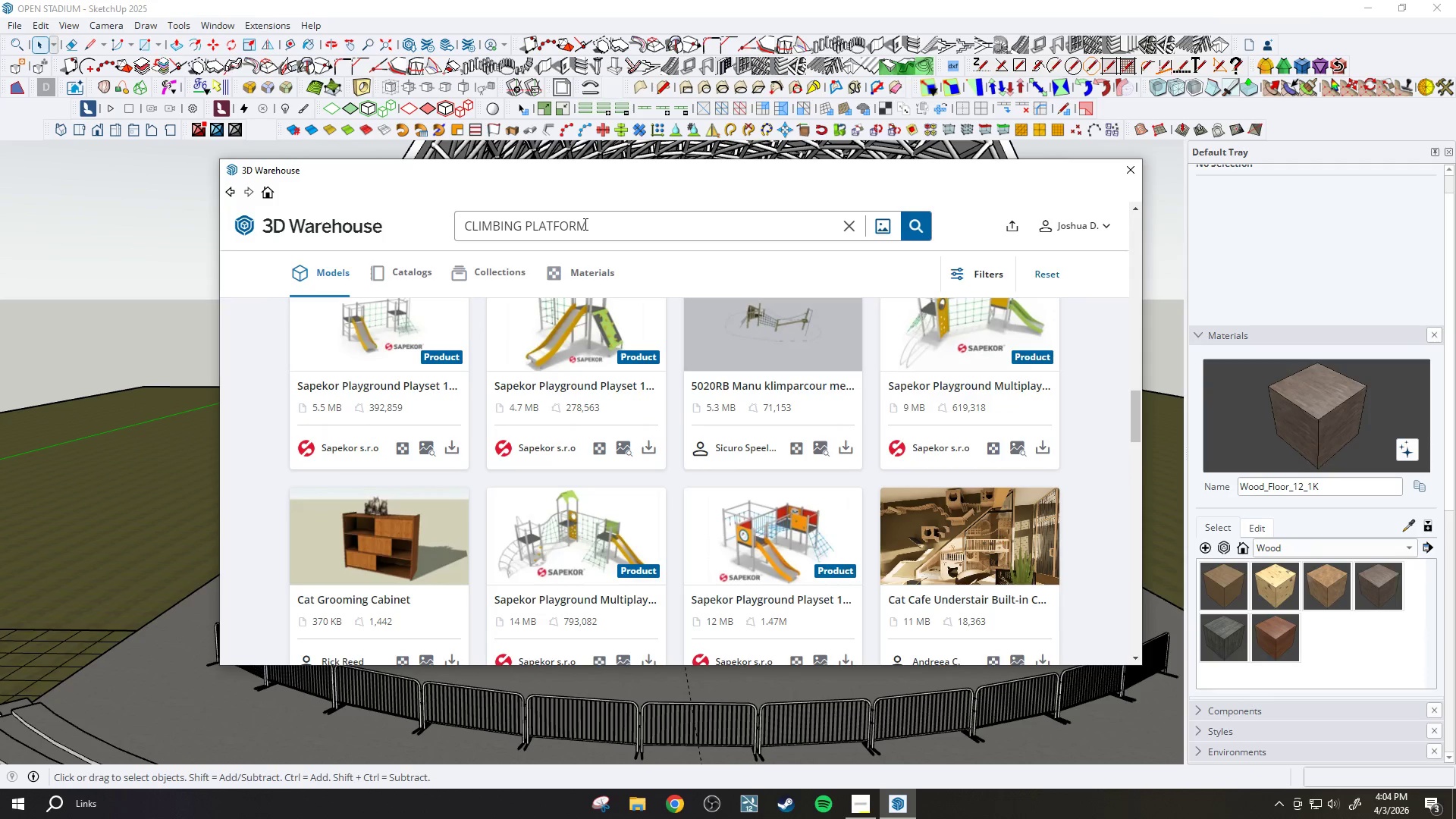 
scroll: coordinate [852, 469], scroll_direction: down, amount: 21.0
 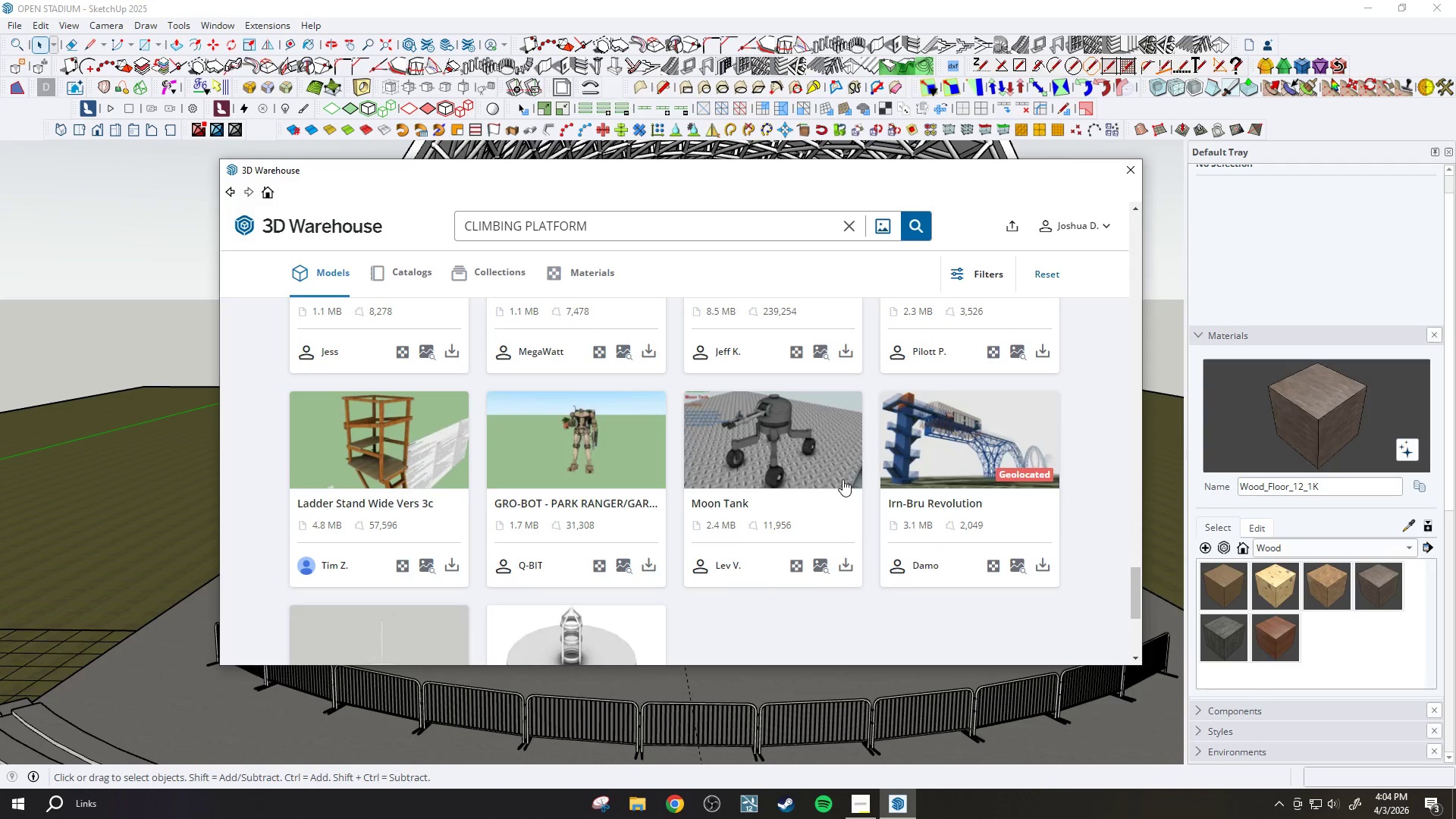 
scroll: coordinate [781, 495], scroll_direction: down, amount: 5.0
 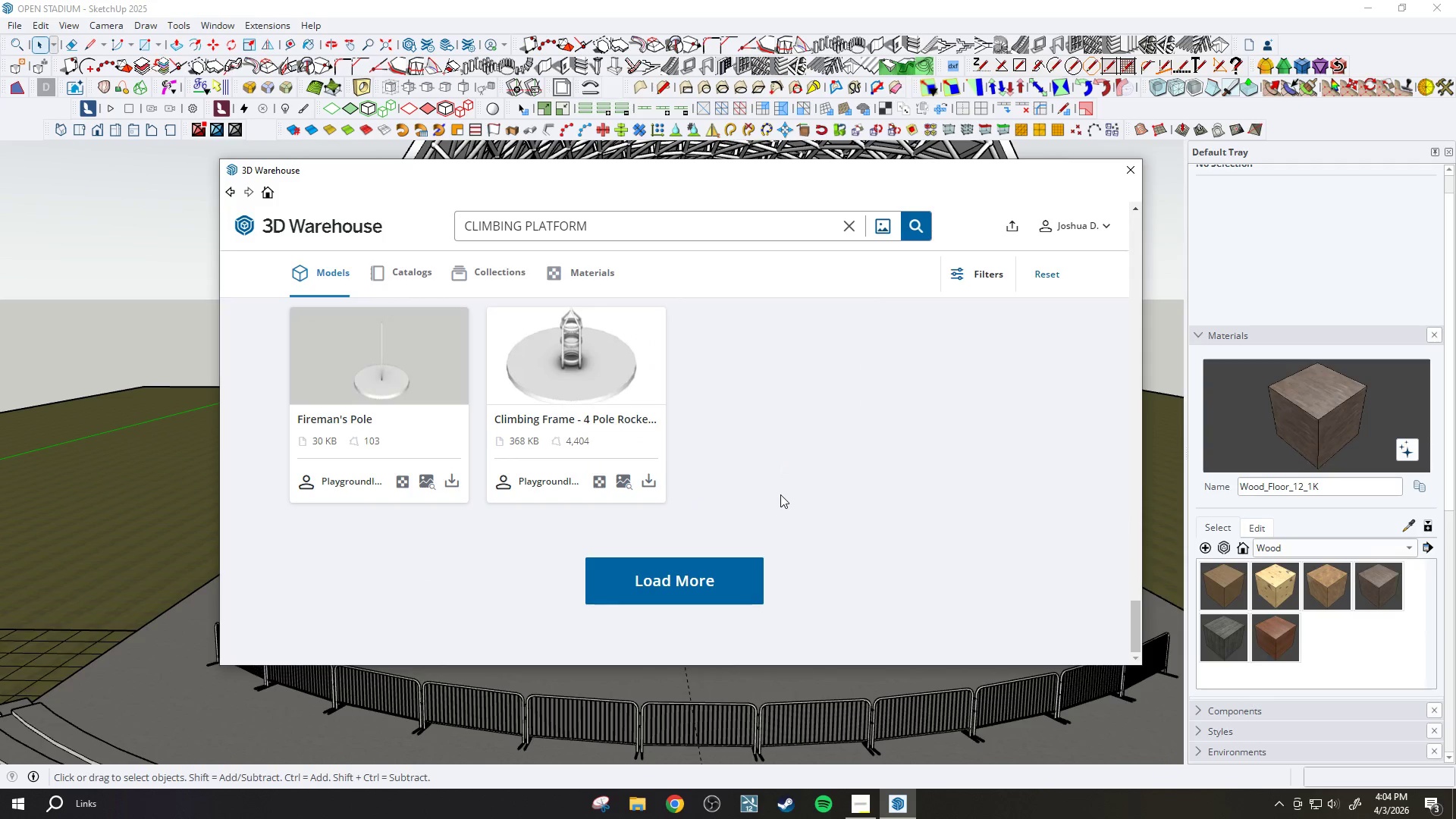 
scroll: coordinate [620, 321], scroll_direction: up, amount: 51.0
 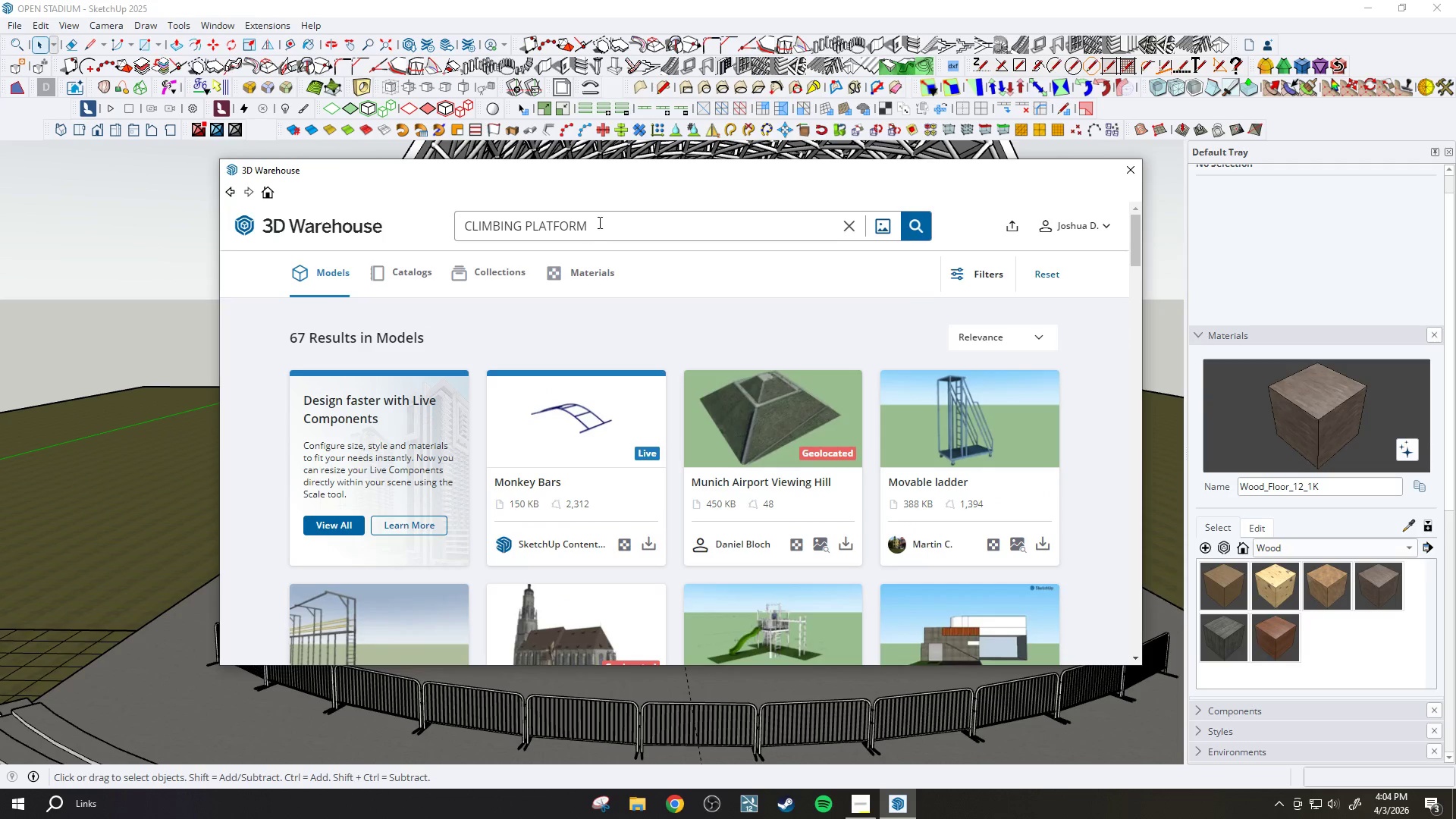 
double_click([600, 221])
 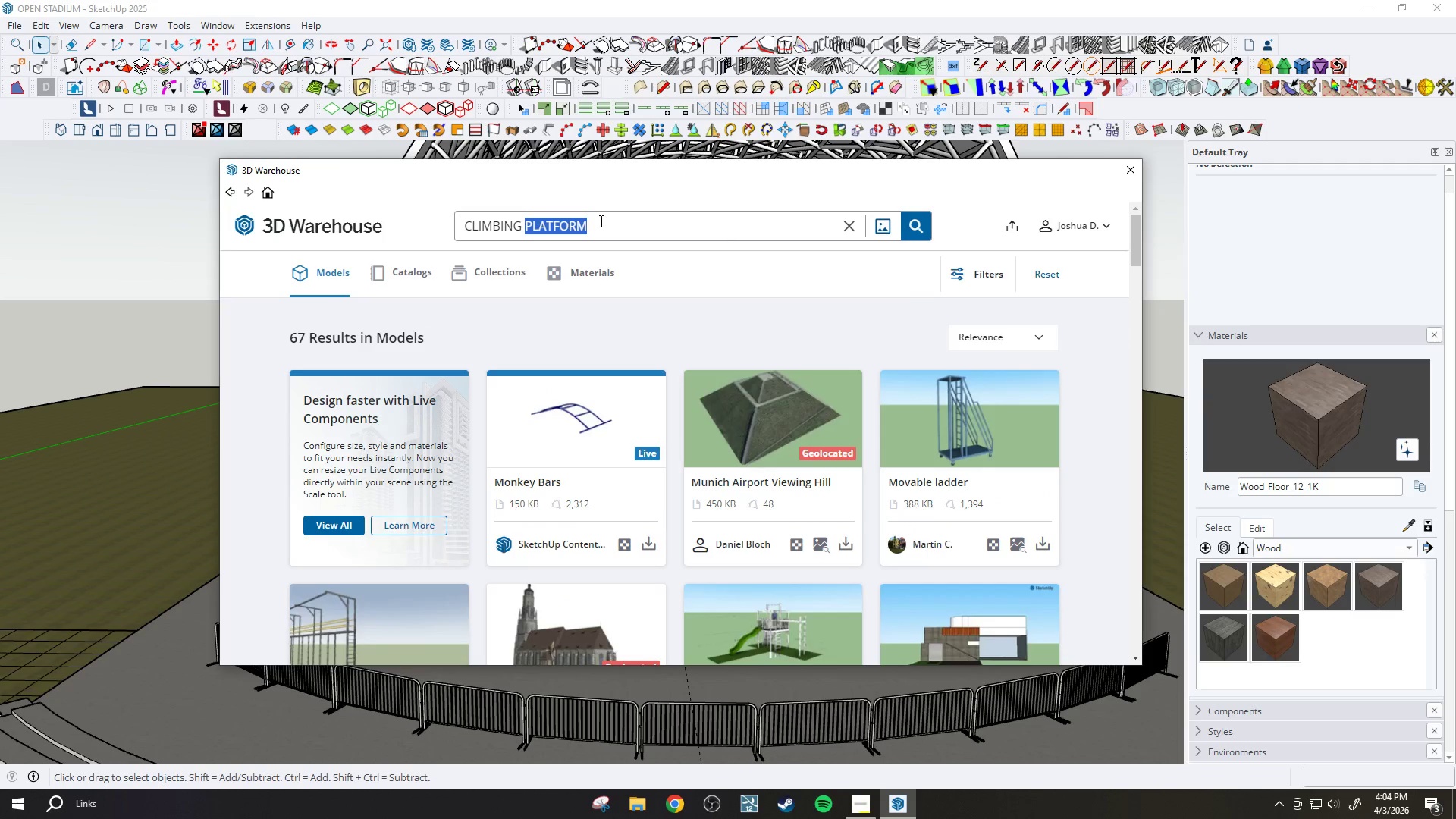 
triple_click([600, 221])
 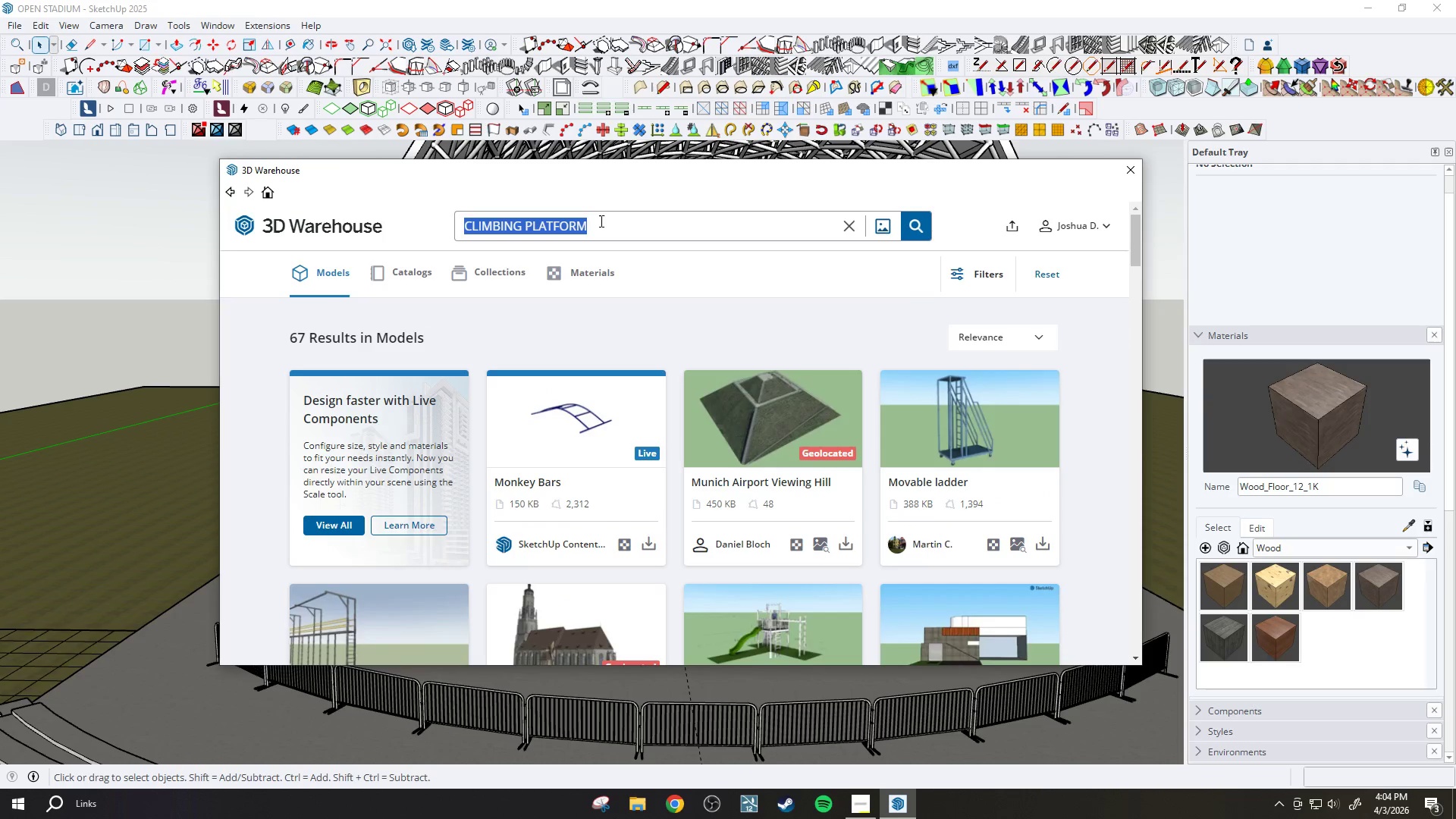 
type(wall climbing)
 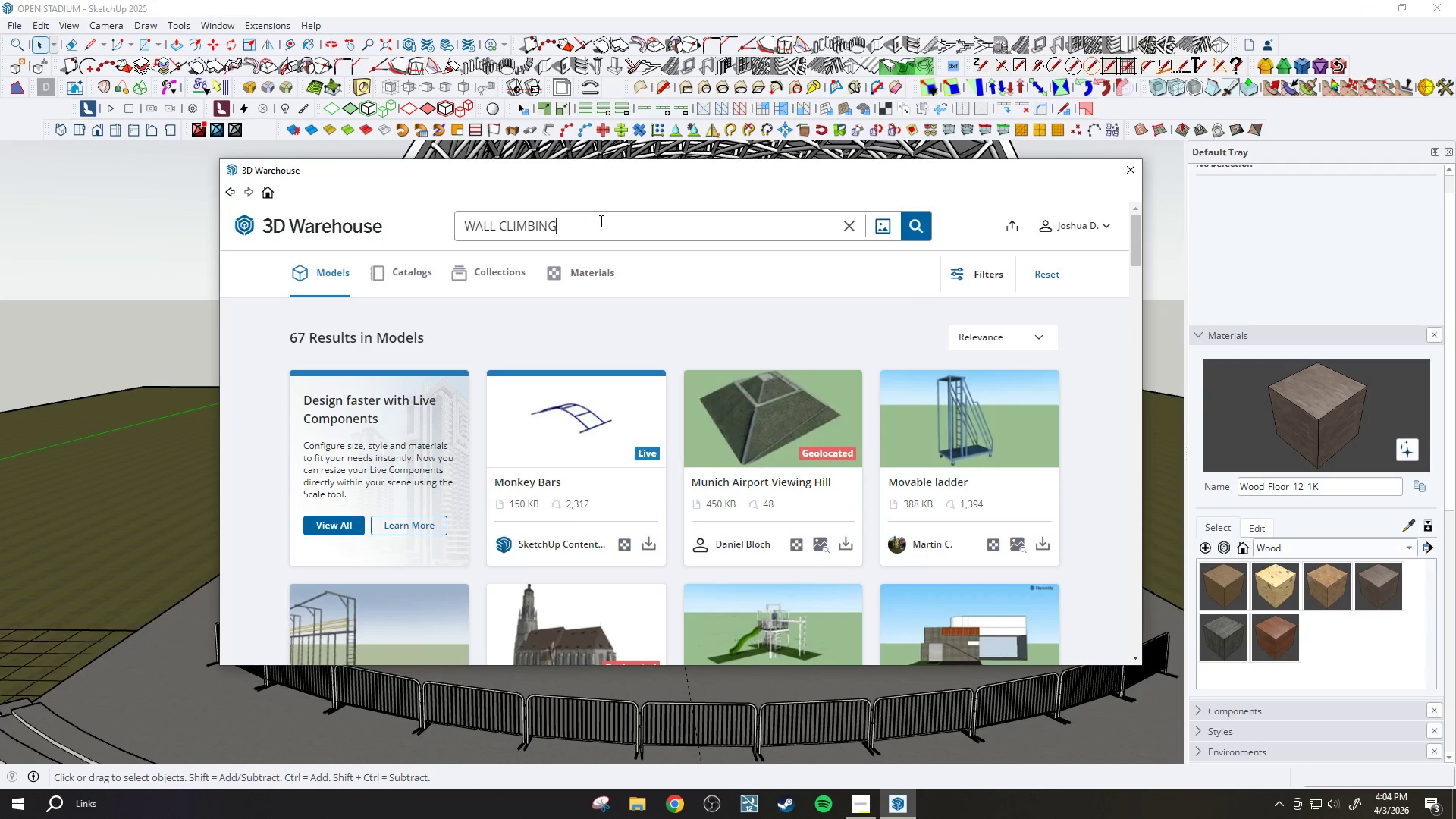 
key(Enter)
 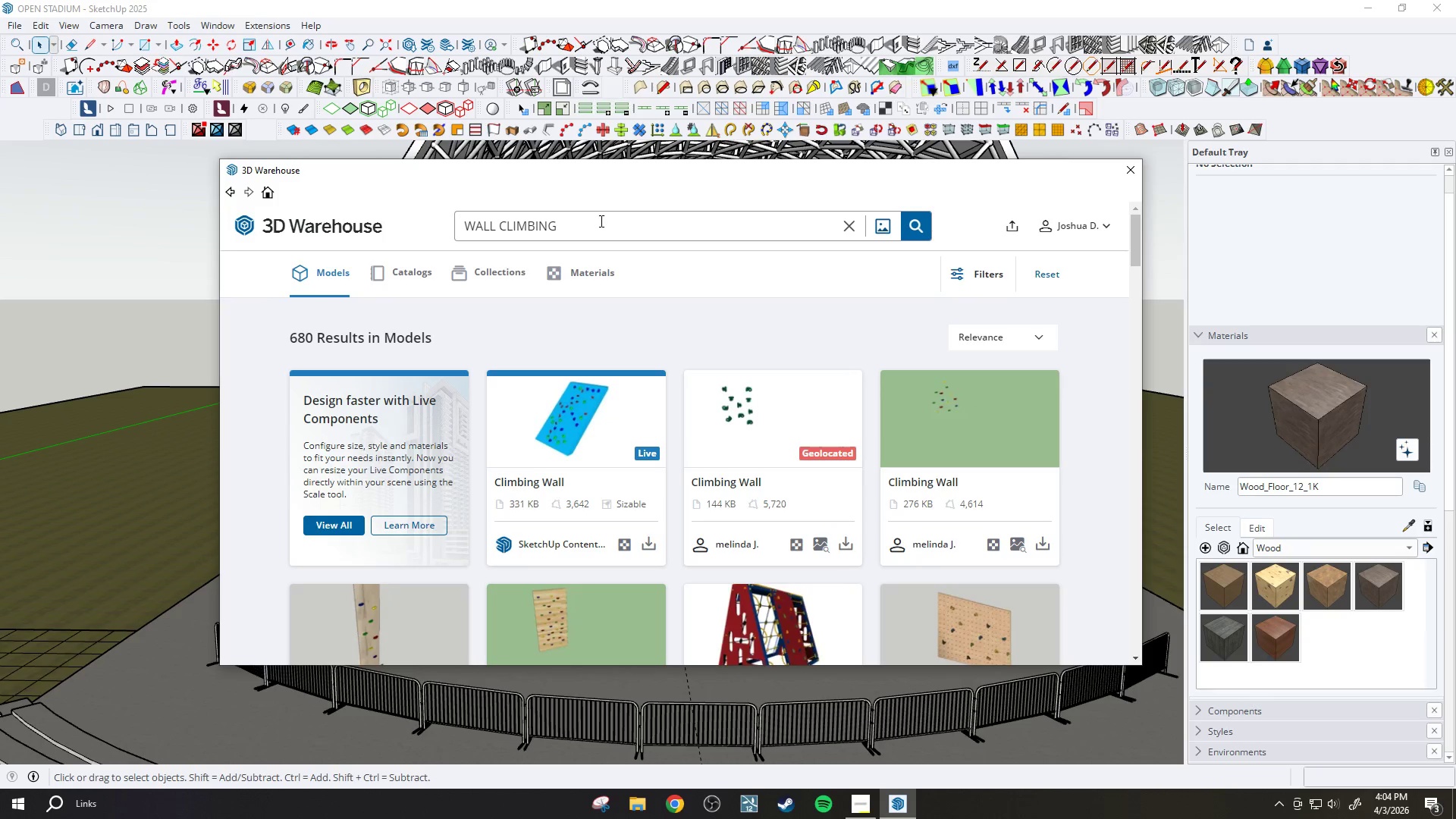 
scroll: coordinate [781, 407], scroll_direction: down, amount: 7.0
 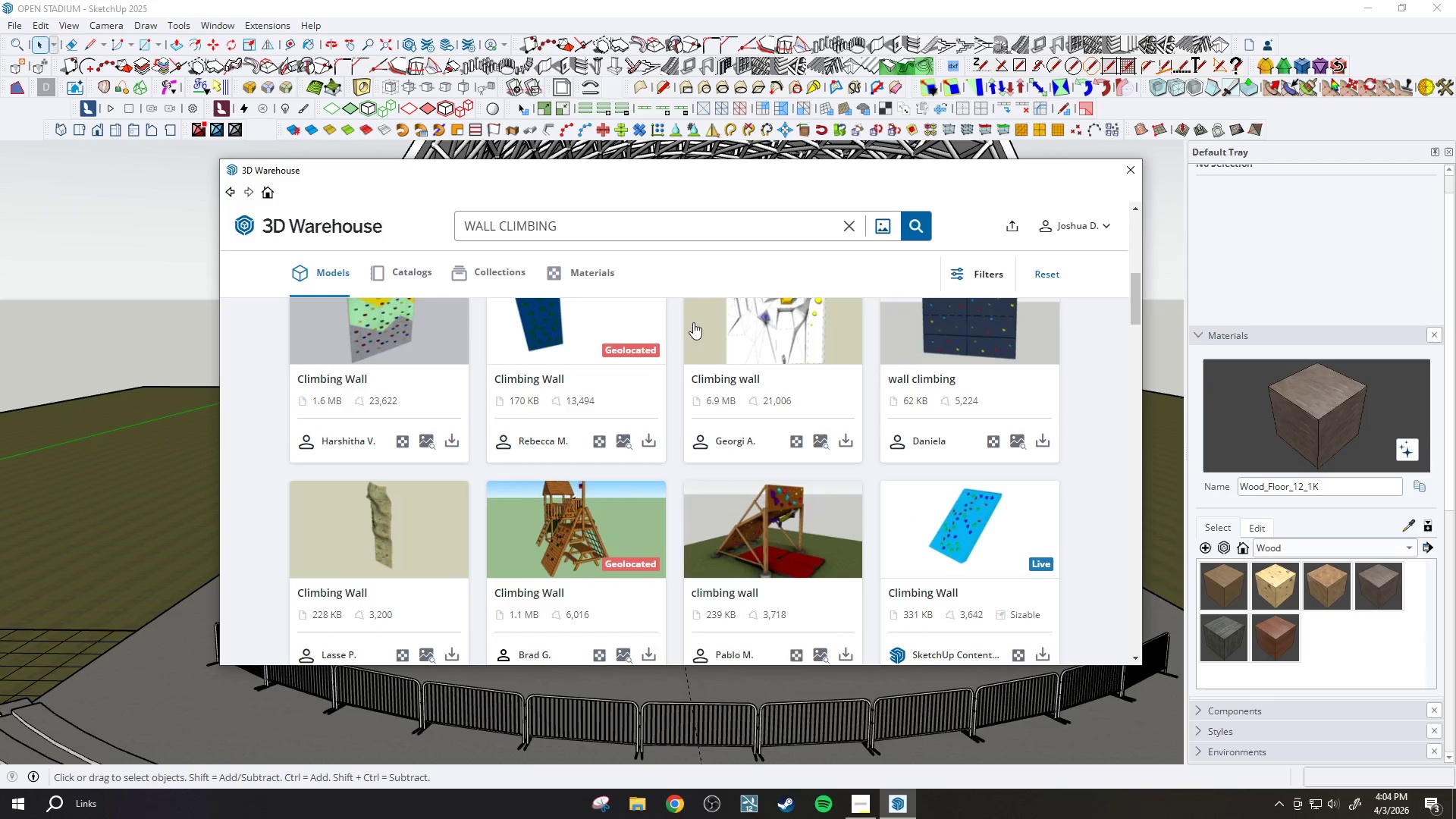 
left_click([500, 265])
 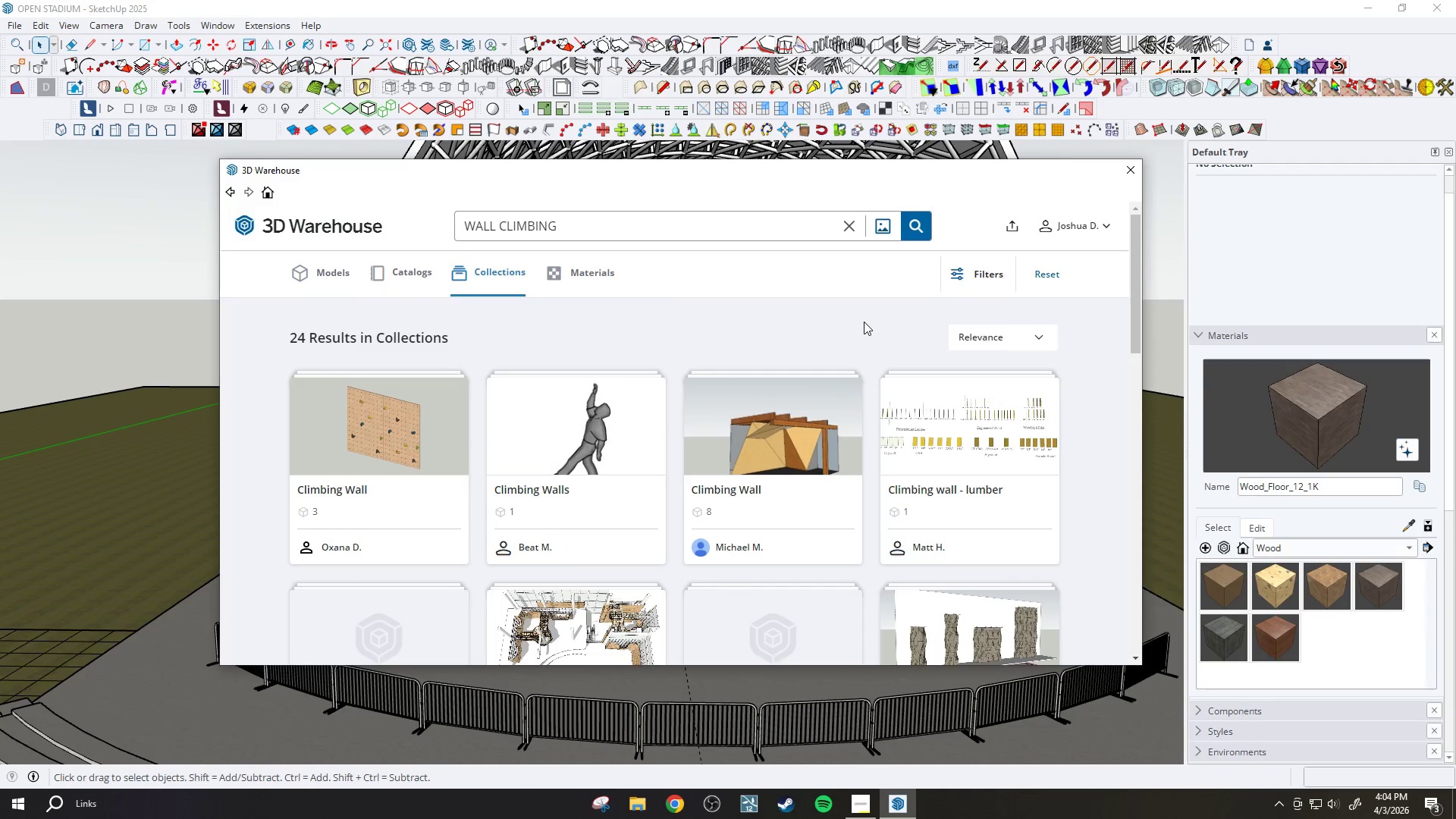 
scroll: coordinate [854, 320], scroll_direction: down, amount: 12.0
 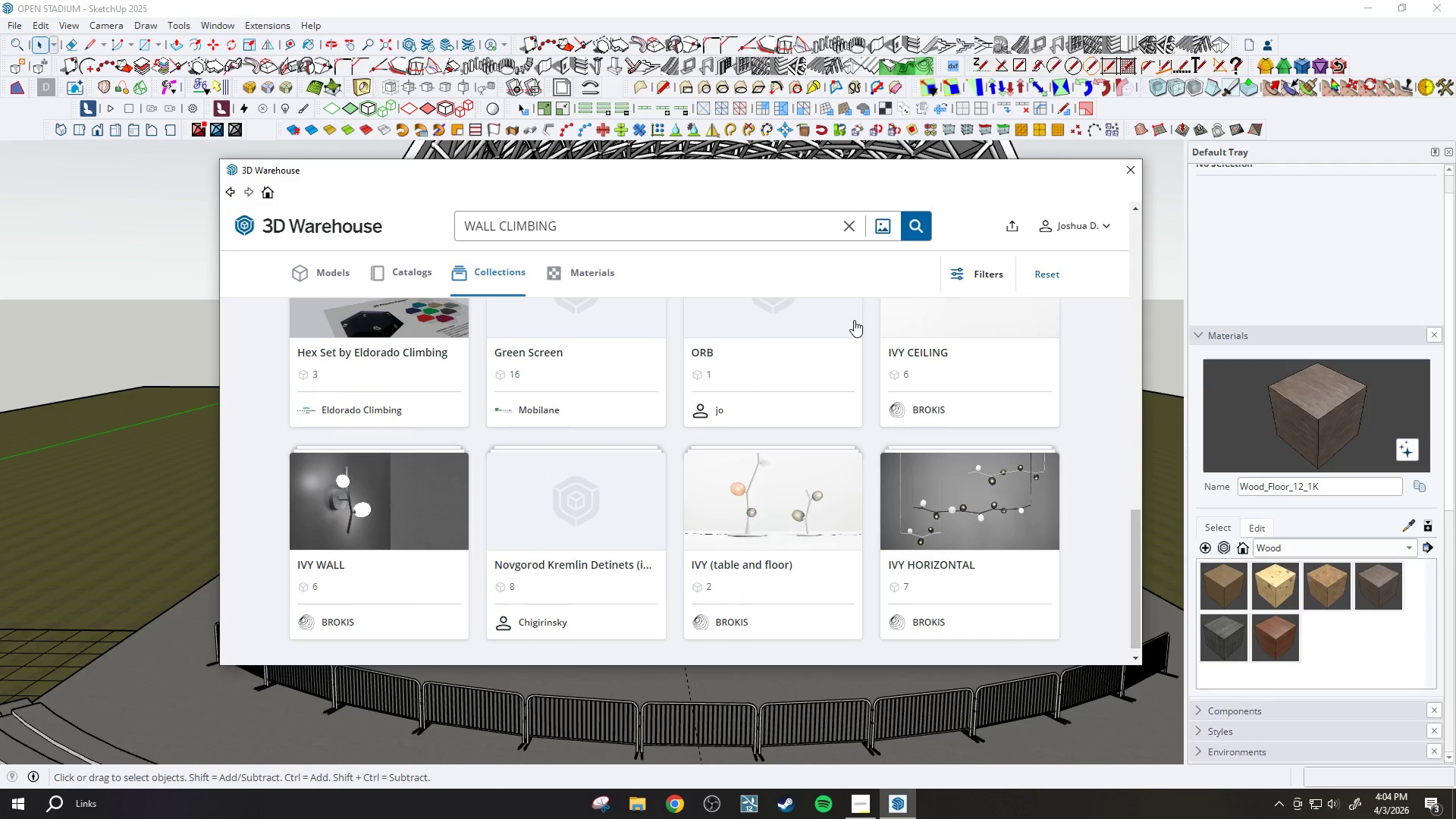 
scroll: coordinate [854, 320], scroll_direction: down, amount: 6.0
 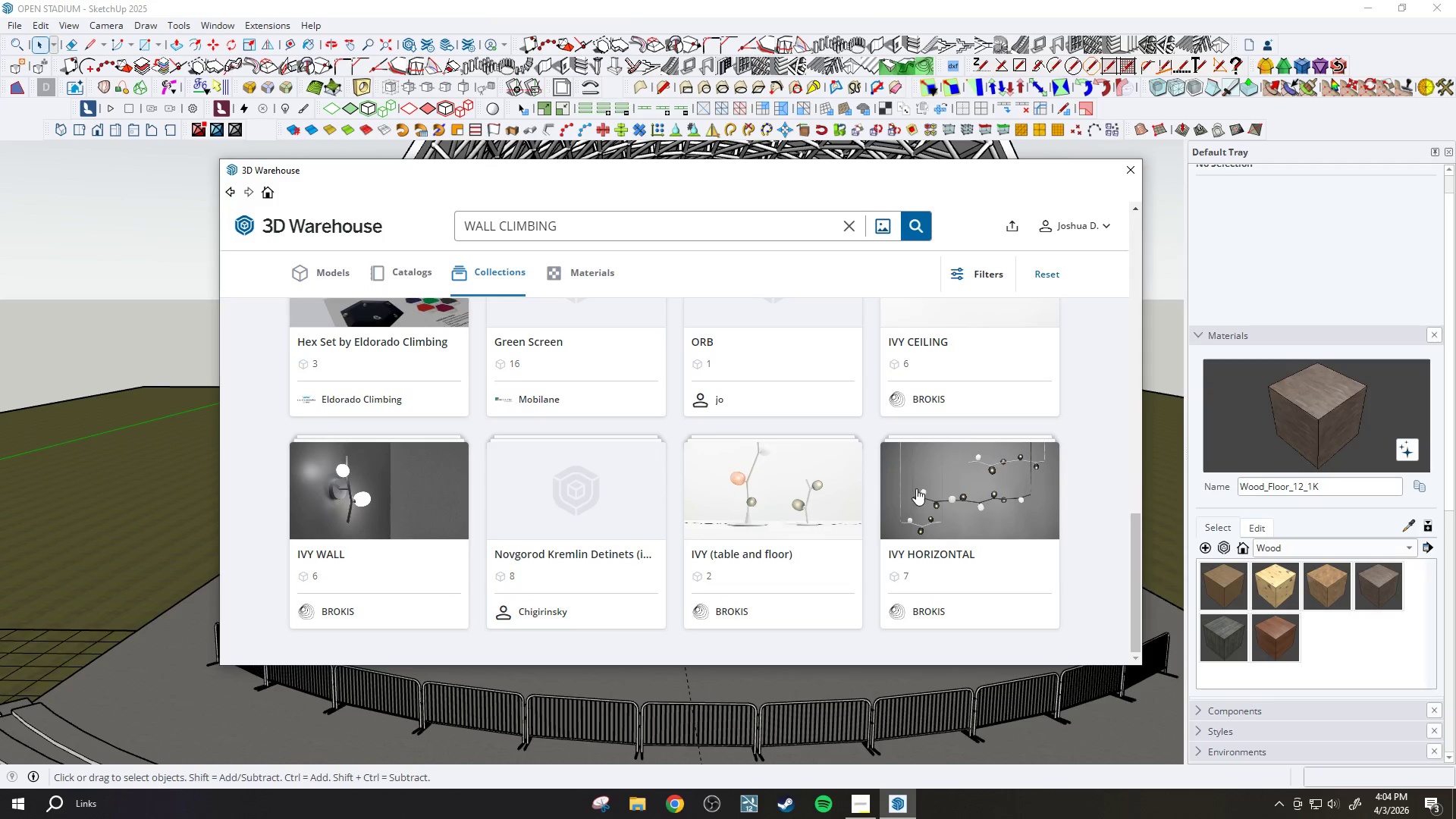 
scroll: coordinate [916, 488], scroll_direction: up, amount: 11.0
 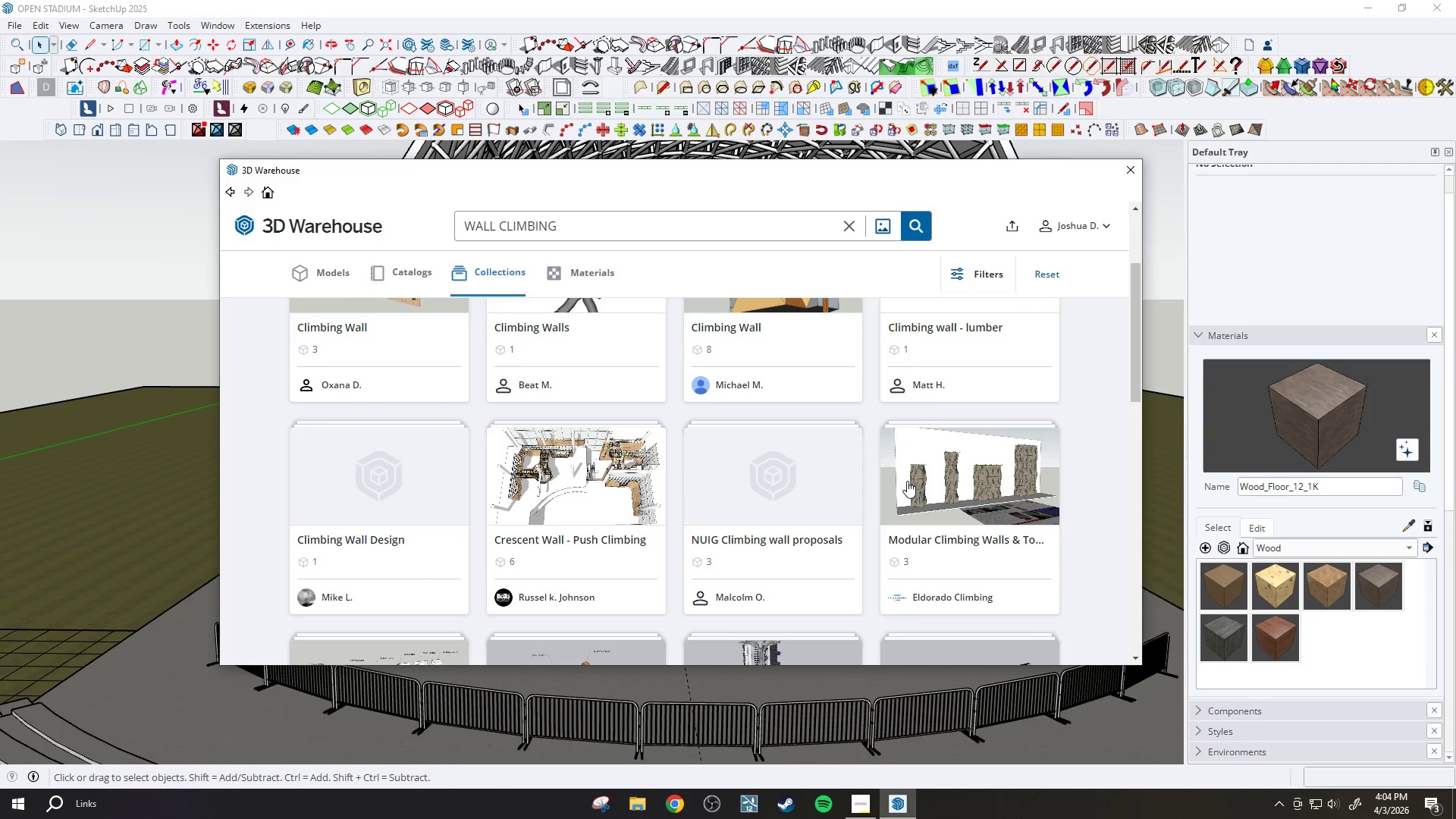 
left_click([532, 463])
 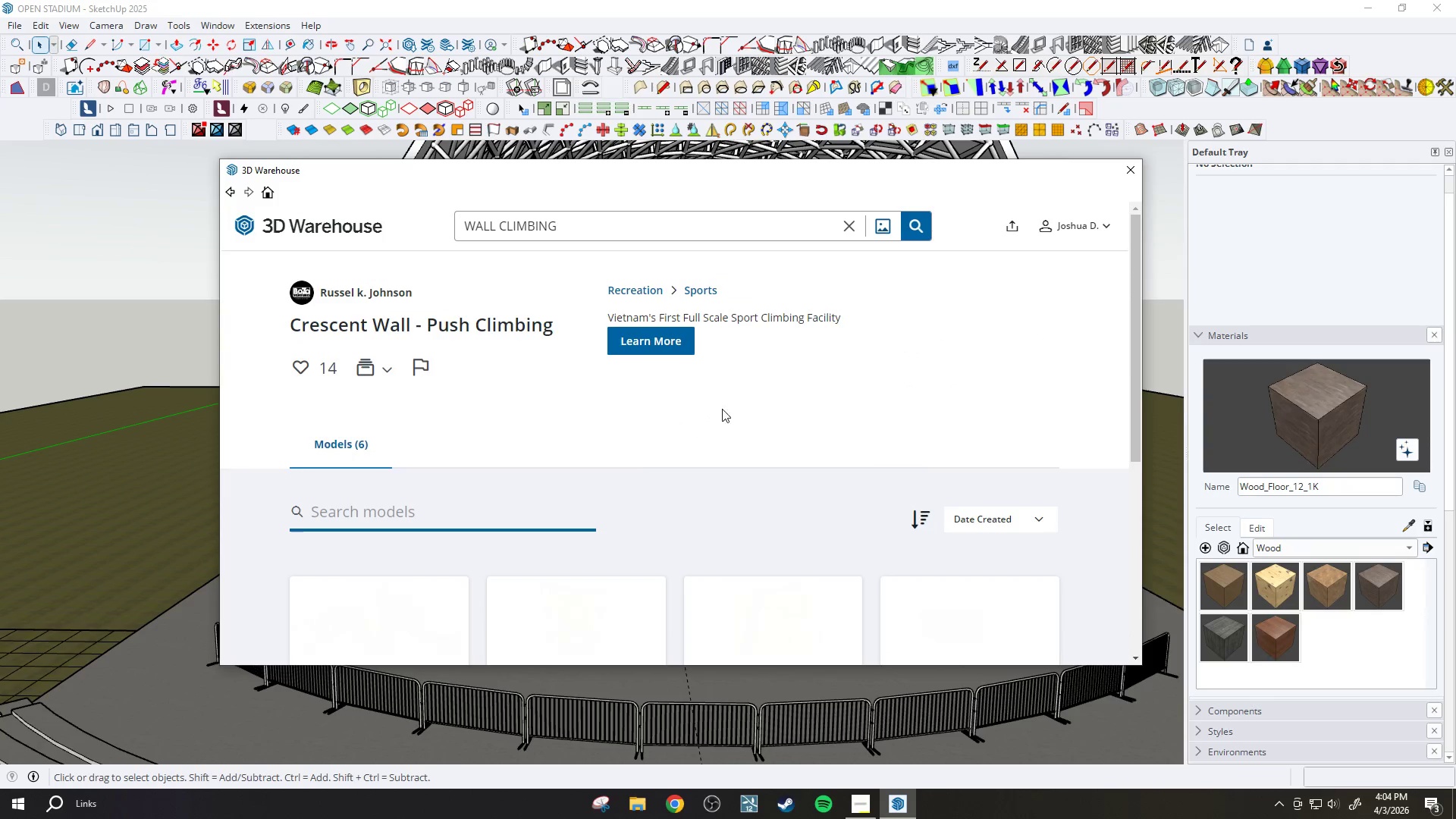 
scroll: coordinate [761, 305], scroll_direction: down, amount: 4.0
 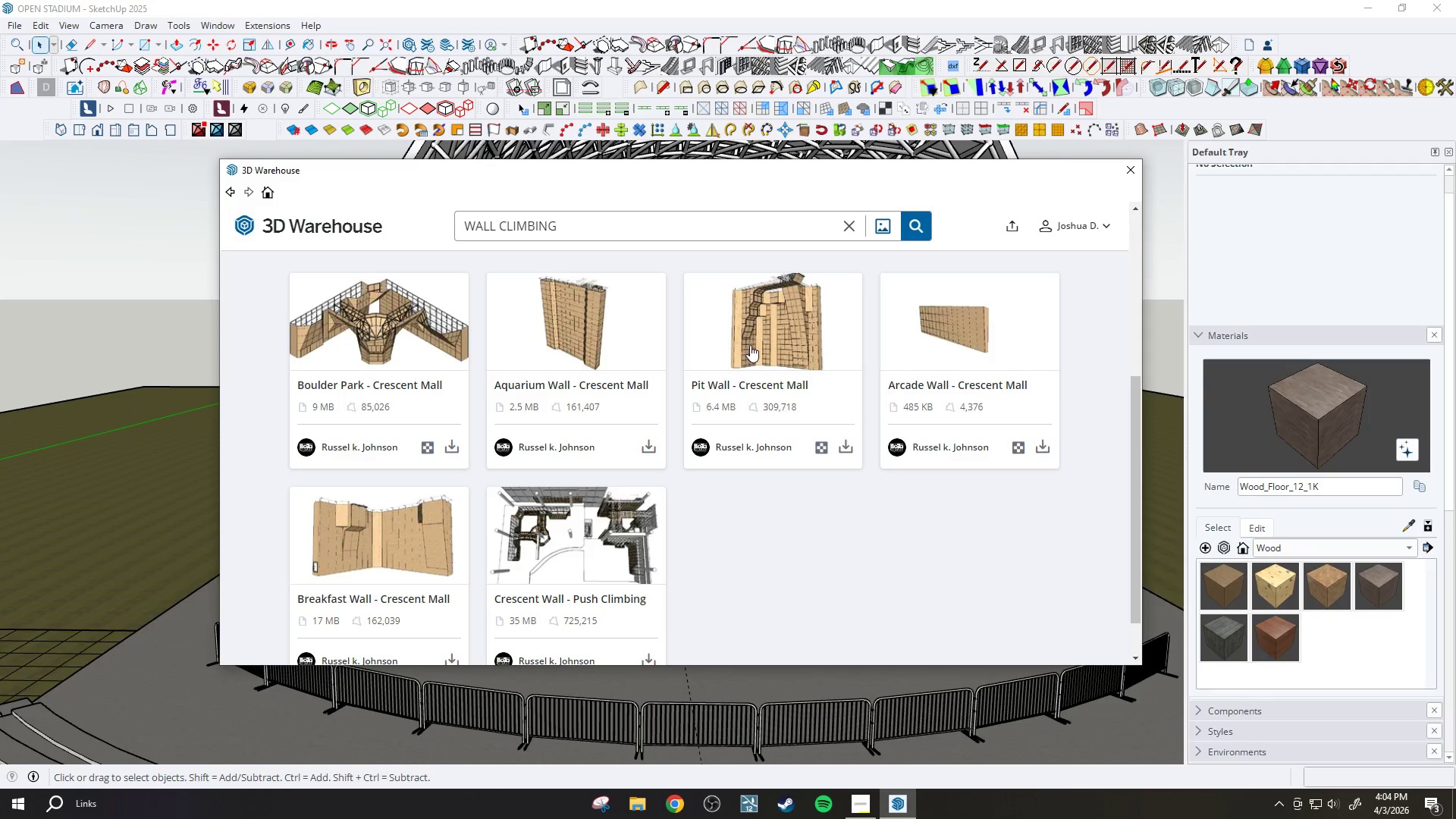 
scroll: coordinate [749, 345], scroll_direction: up, amount: 1.0
 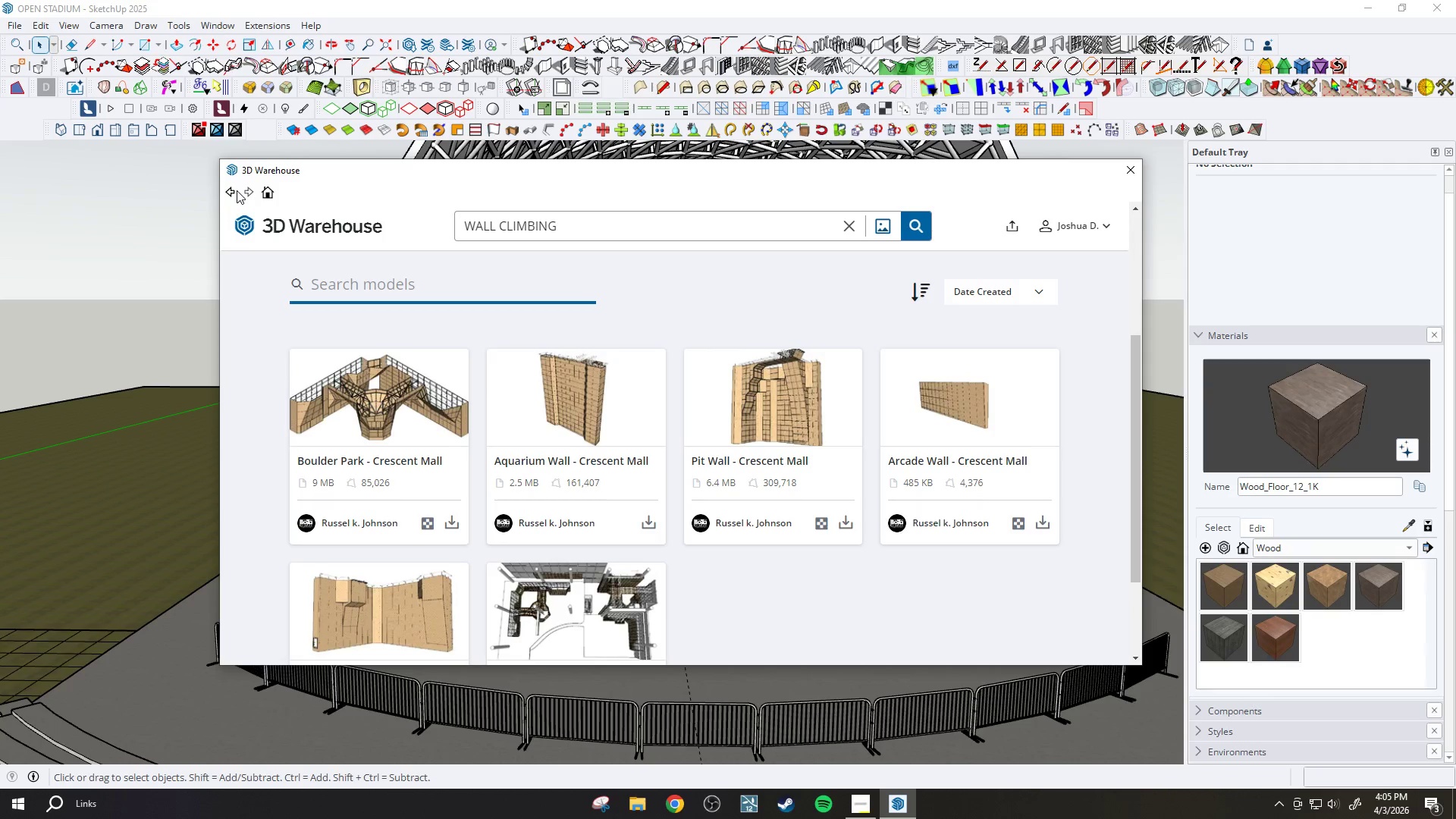 
left_click([237, 190])
 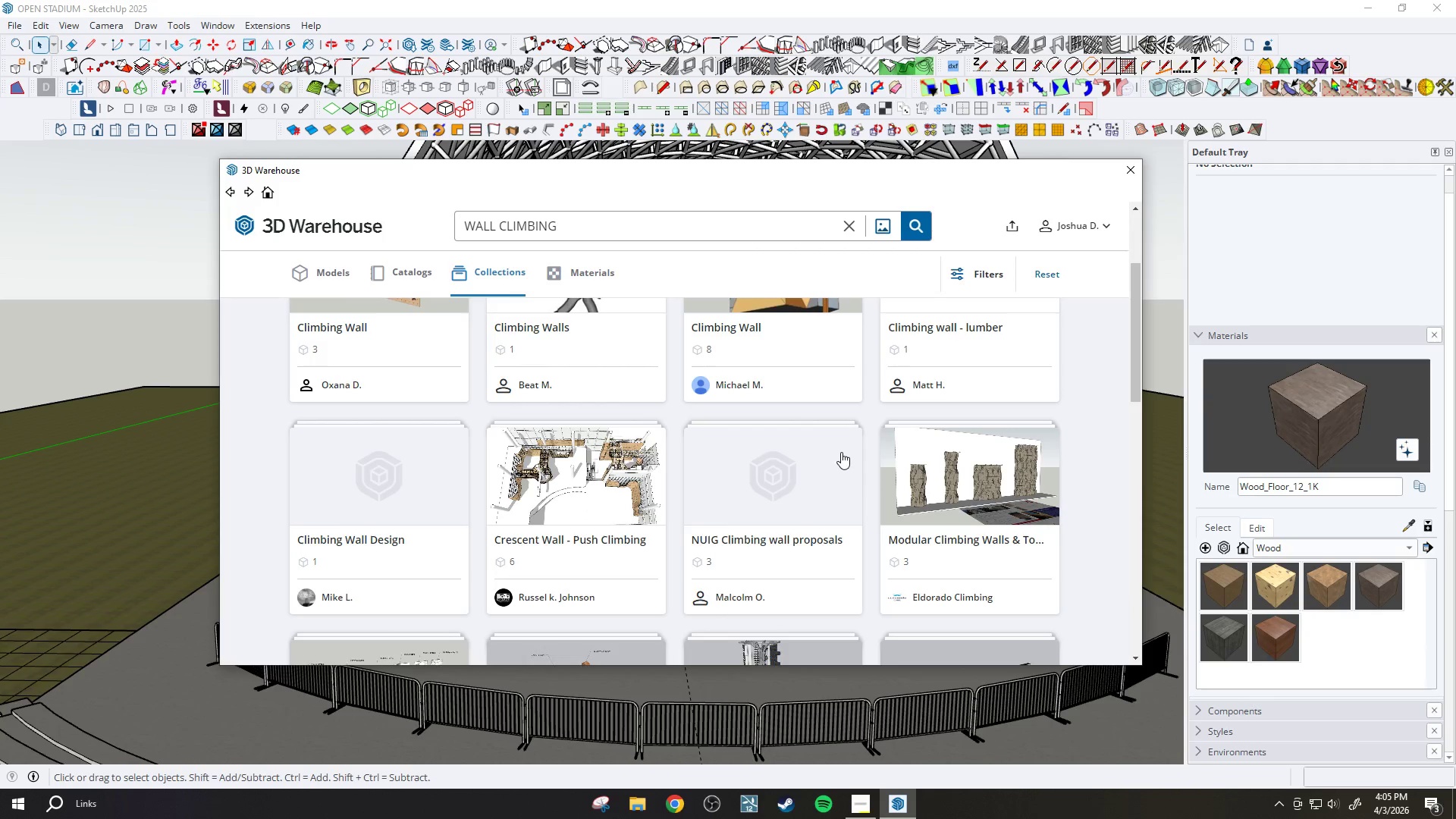 
scroll: coordinate [974, 551], scroll_direction: up, amount: 3.0
 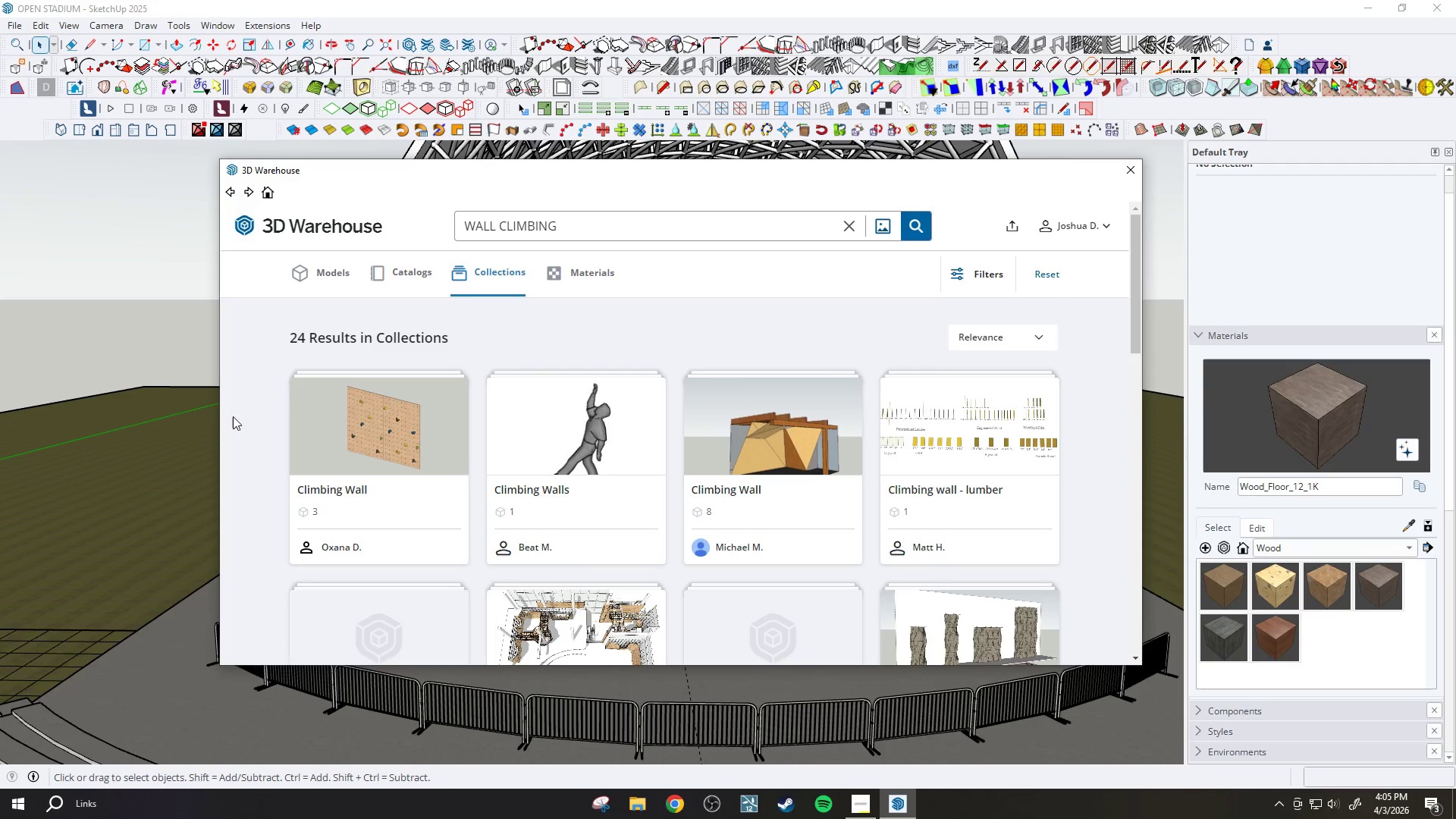 
left_click([374, 428])
 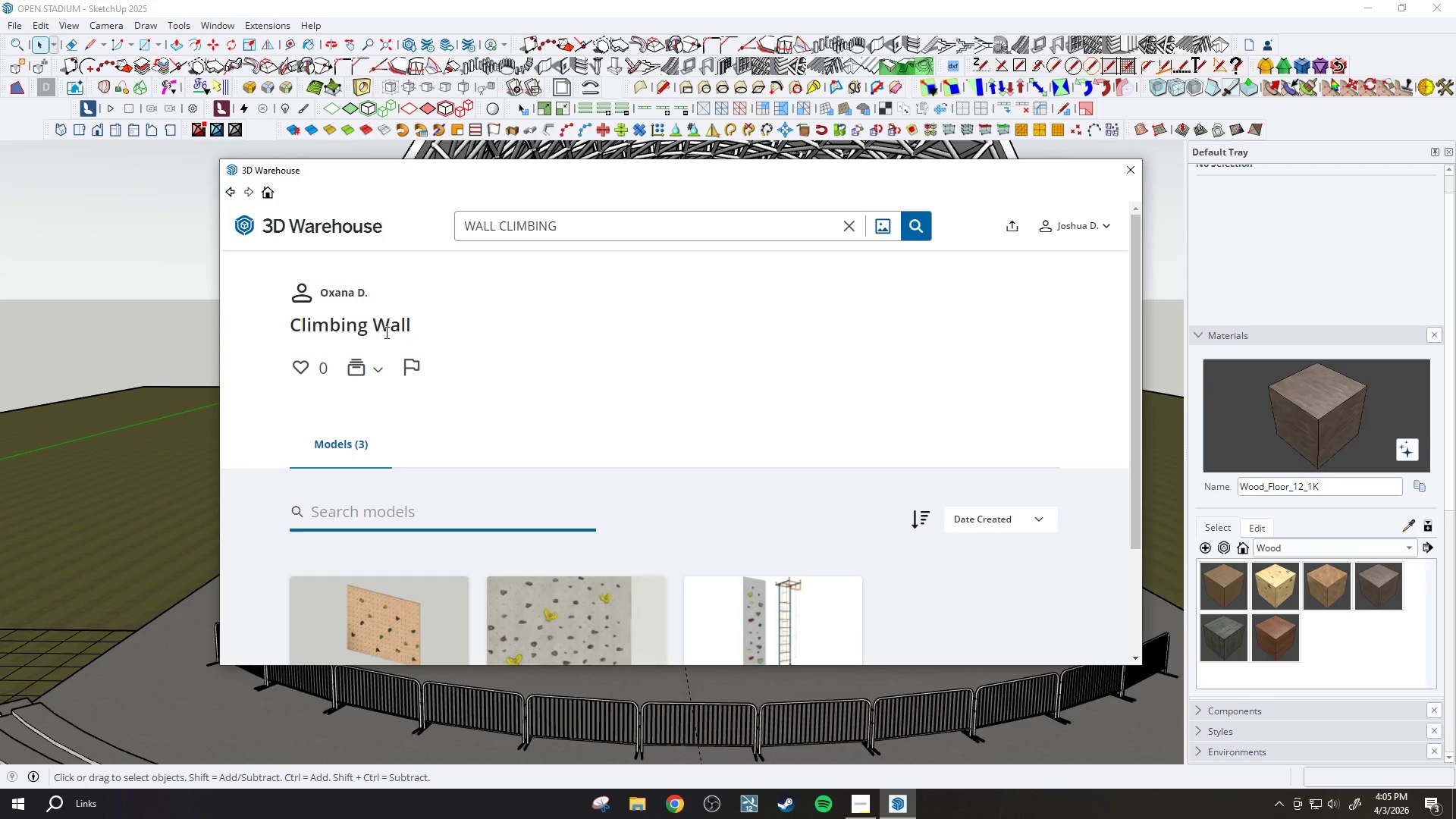 
scroll: coordinate [554, 455], scroll_direction: down, amount: 2.0
 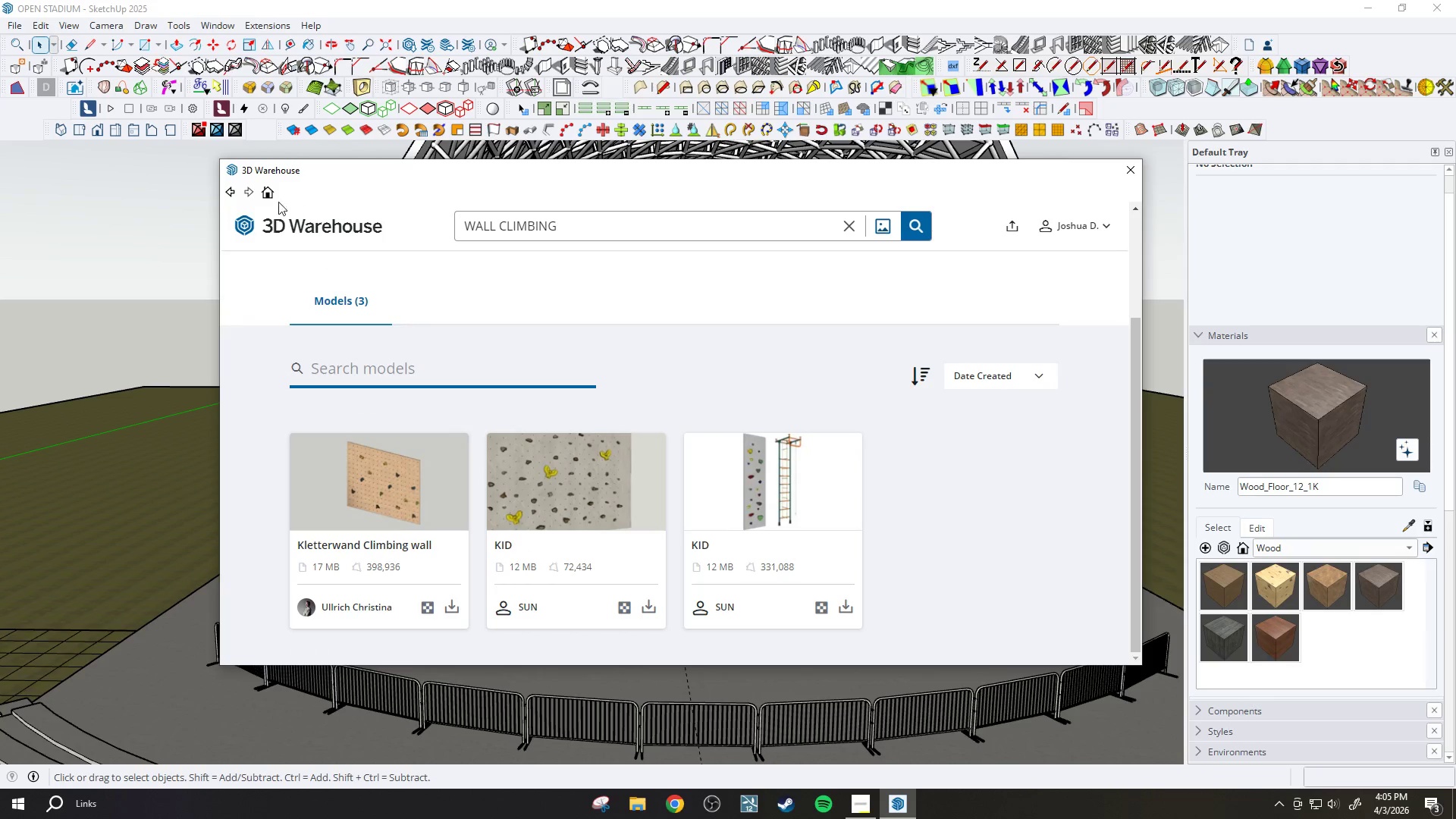 
left_click([229, 195])
 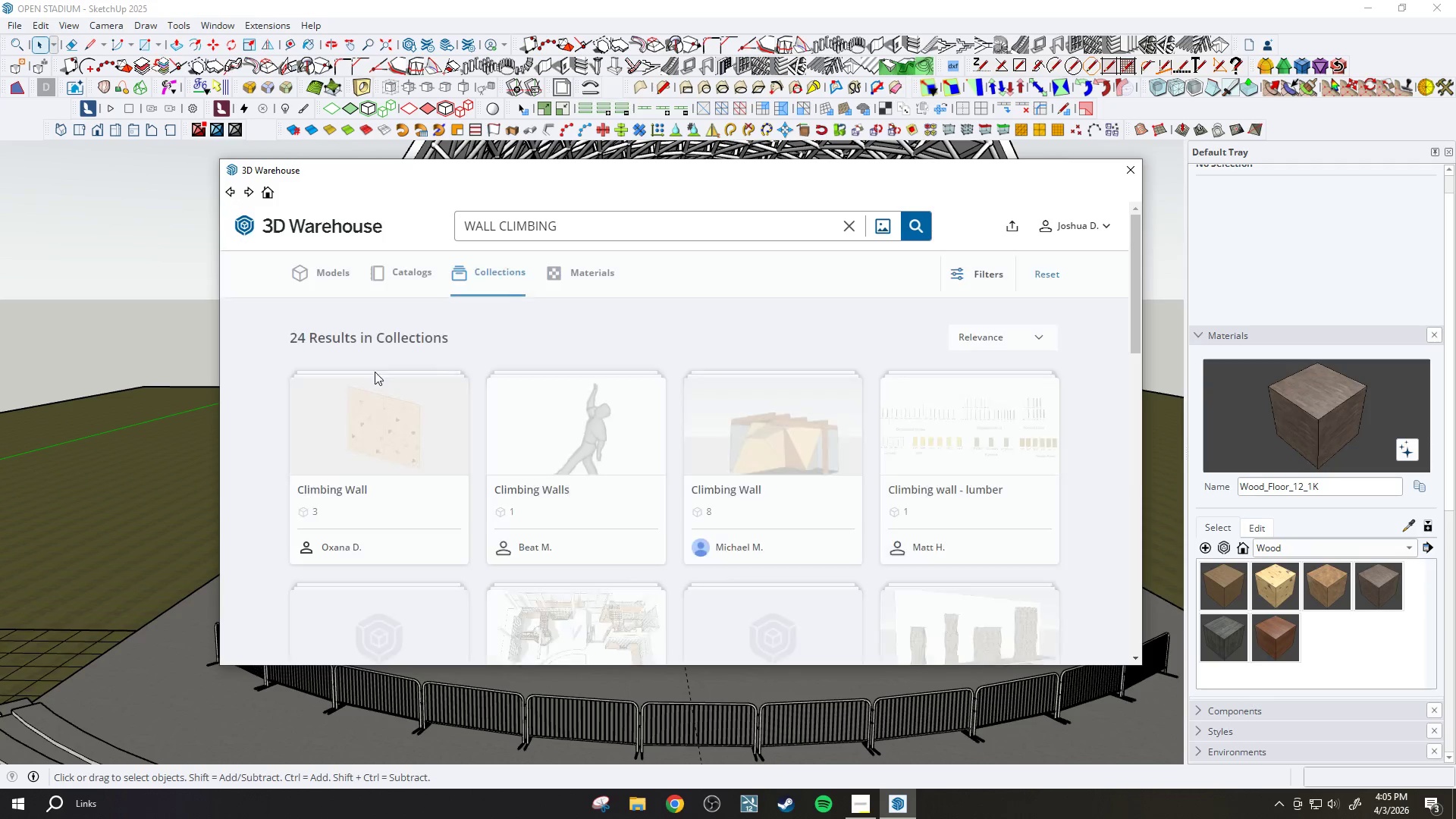 
left_click([573, 419])
 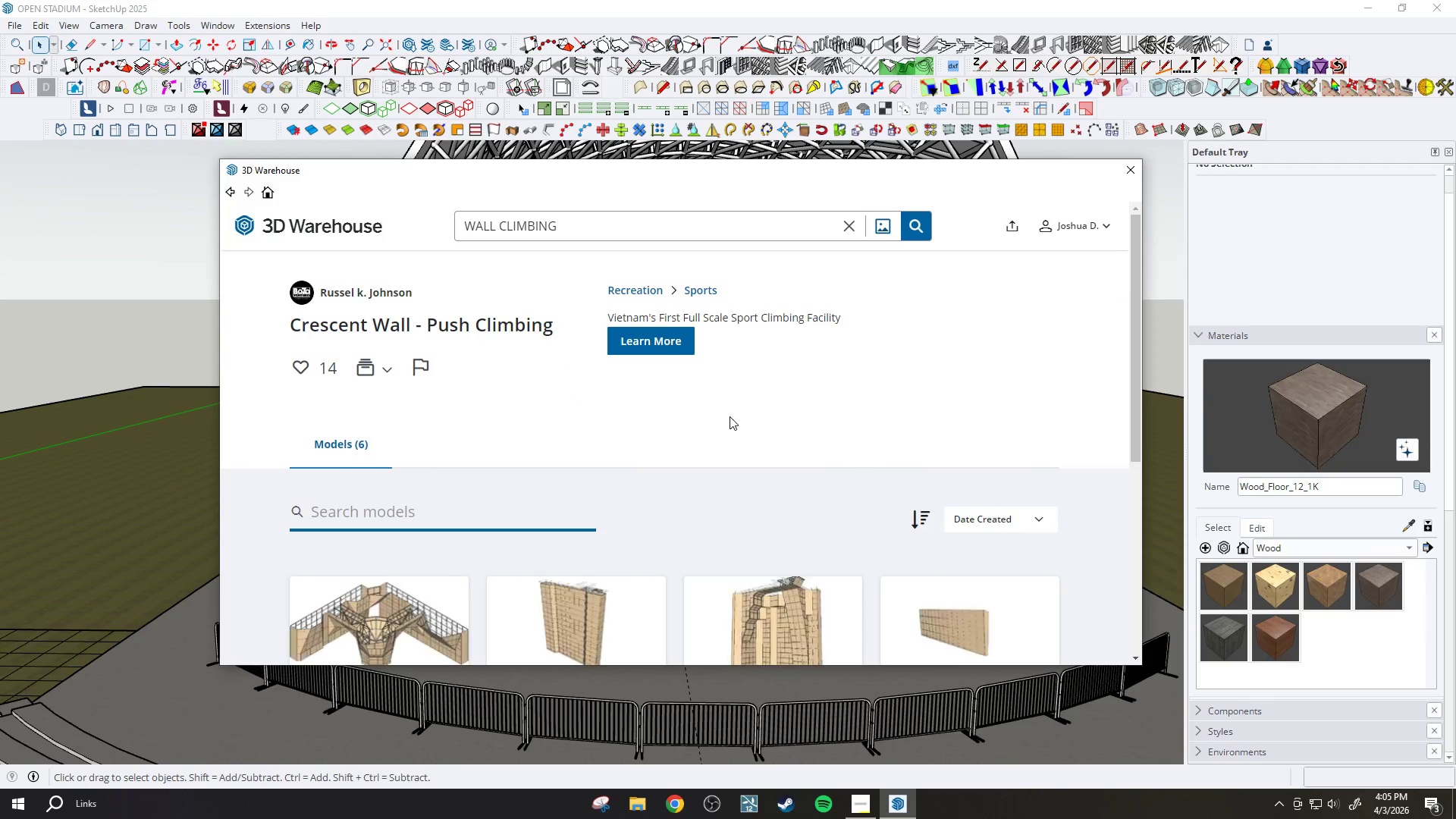 
scroll: coordinate [758, 438], scroll_direction: down, amount: 7.0
 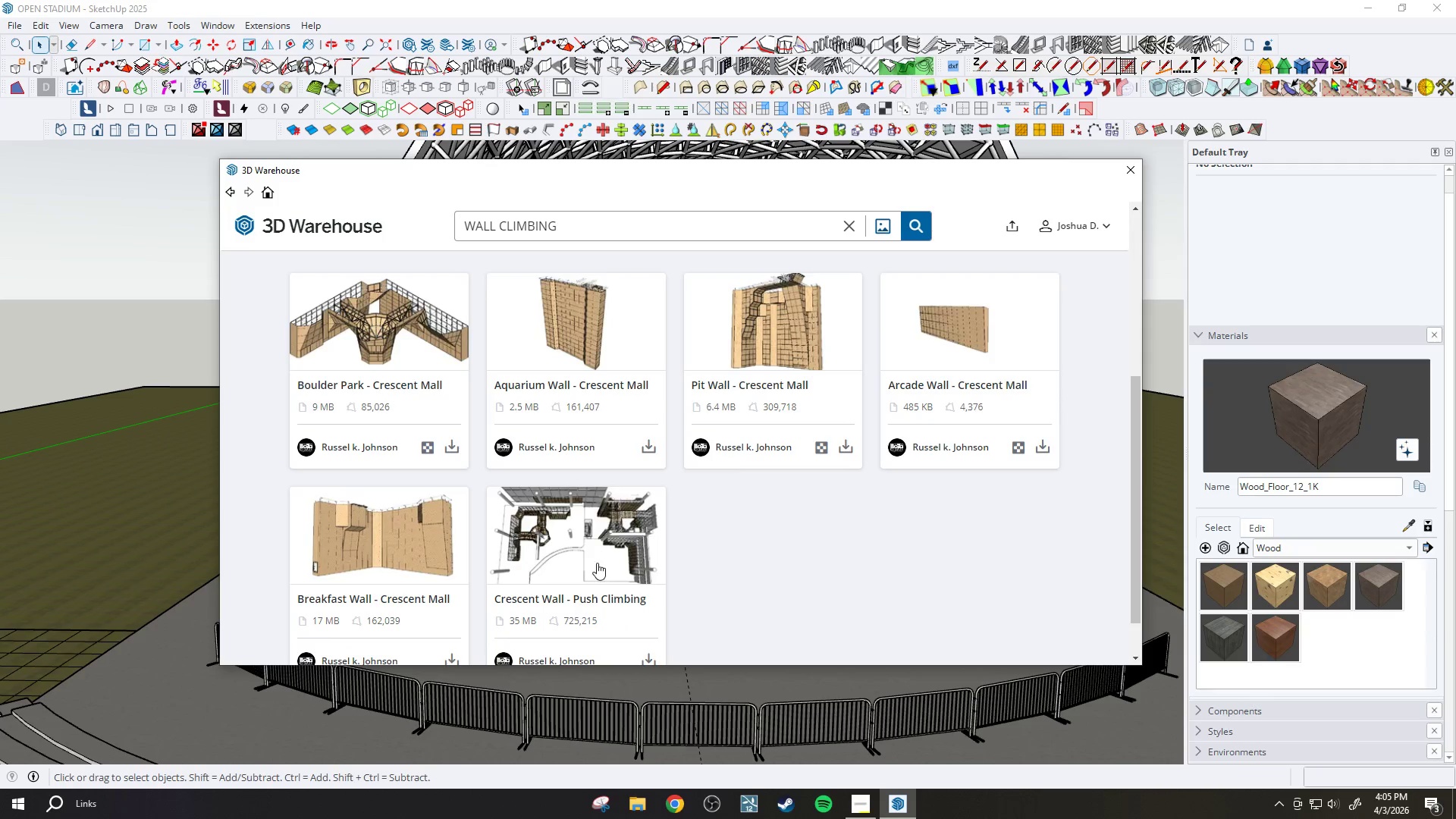 
left_click([593, 537])
 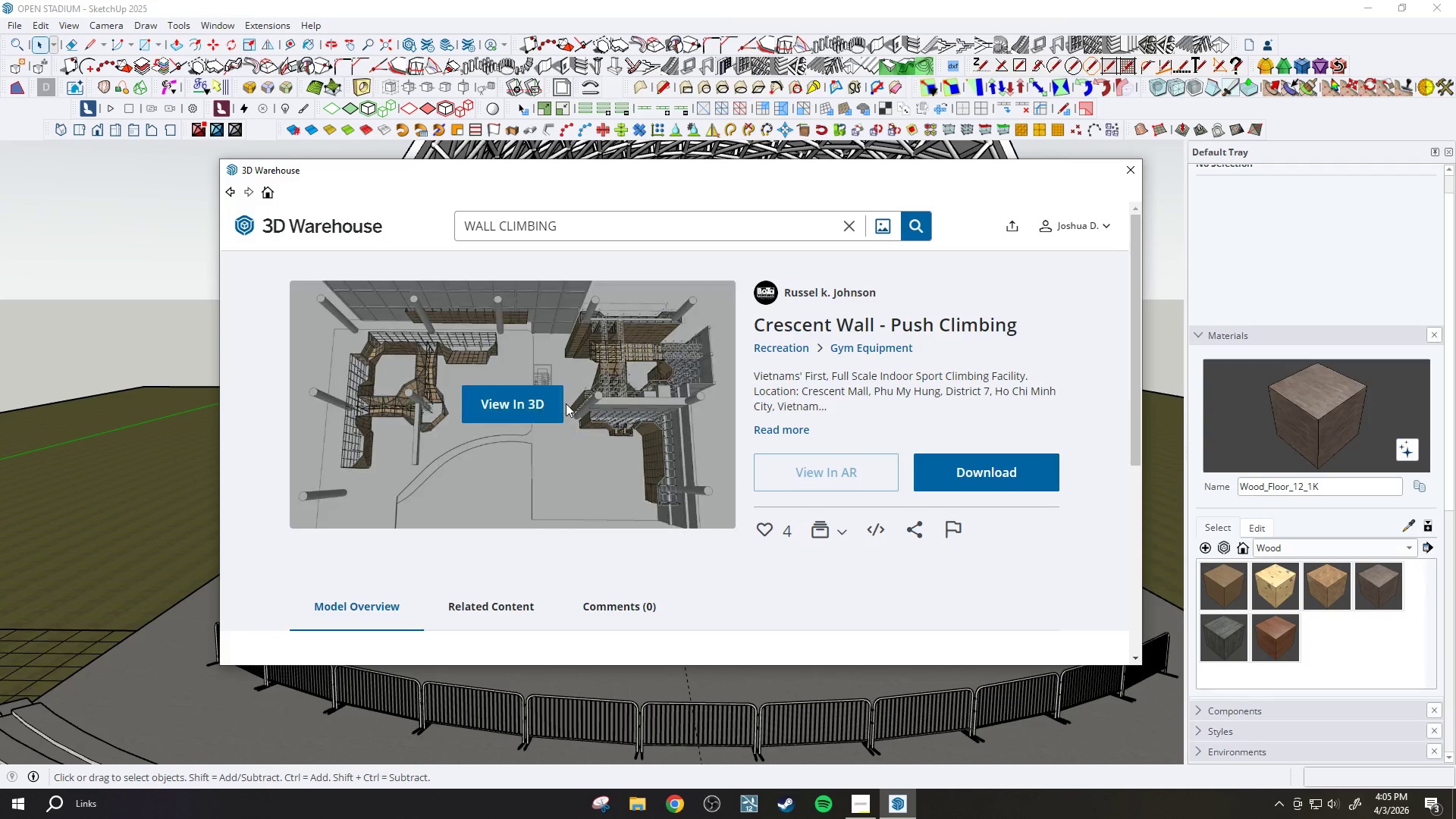 
left_click([544, 410])
 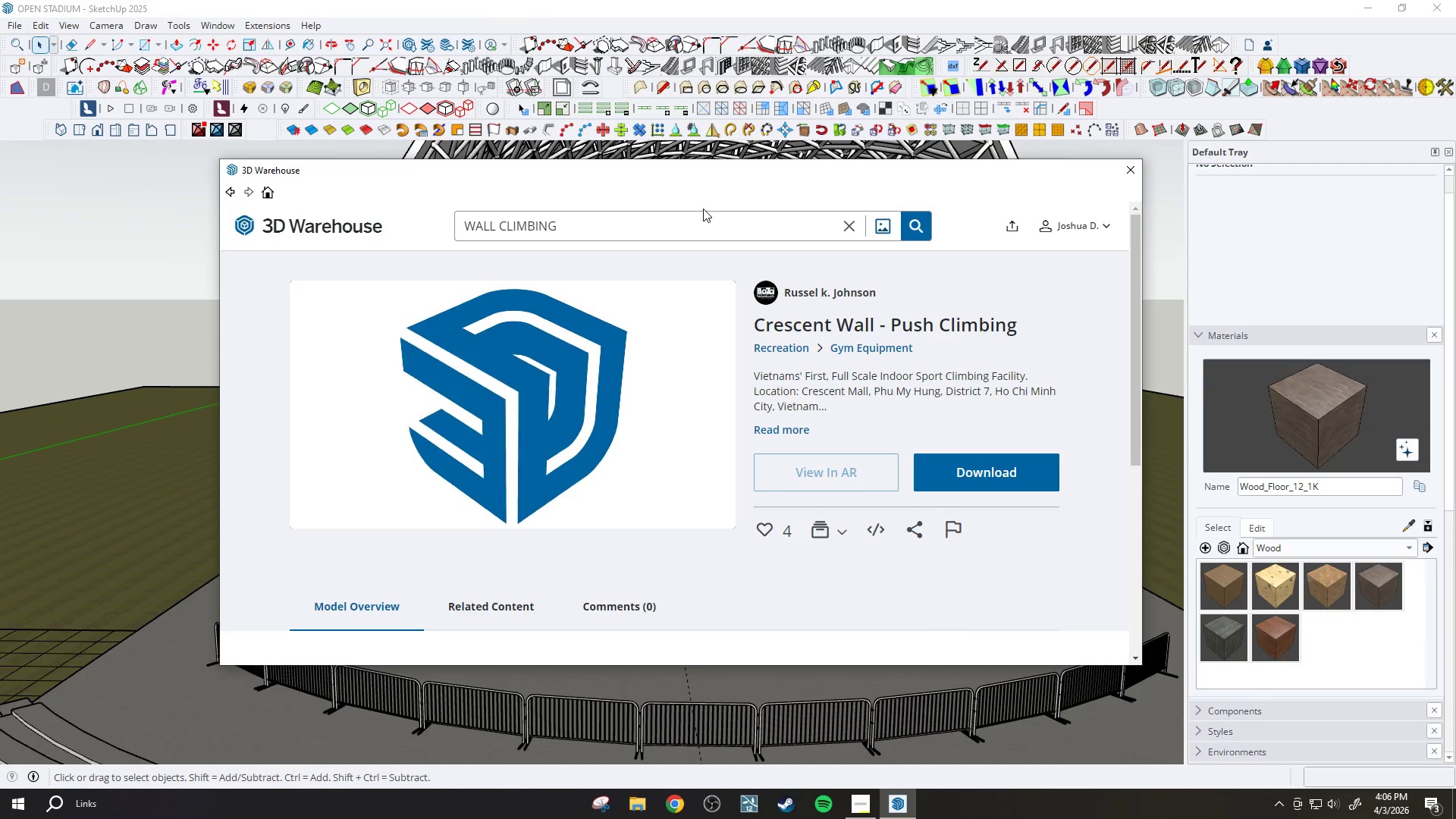 
wait(67.88)
 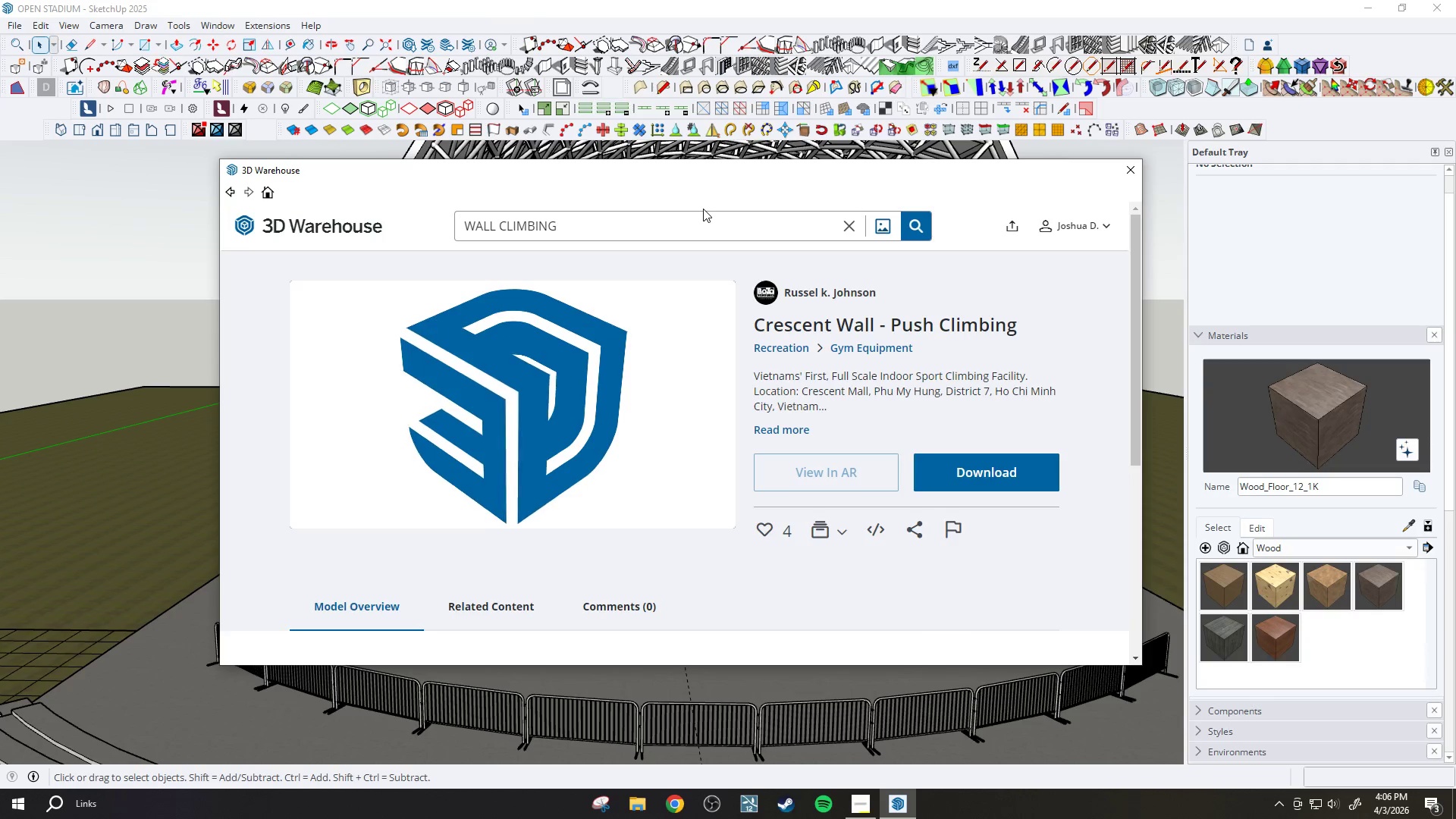 
left_click_drag(start_coordinate=[499, 421], to_coordinate=[543, 300])
 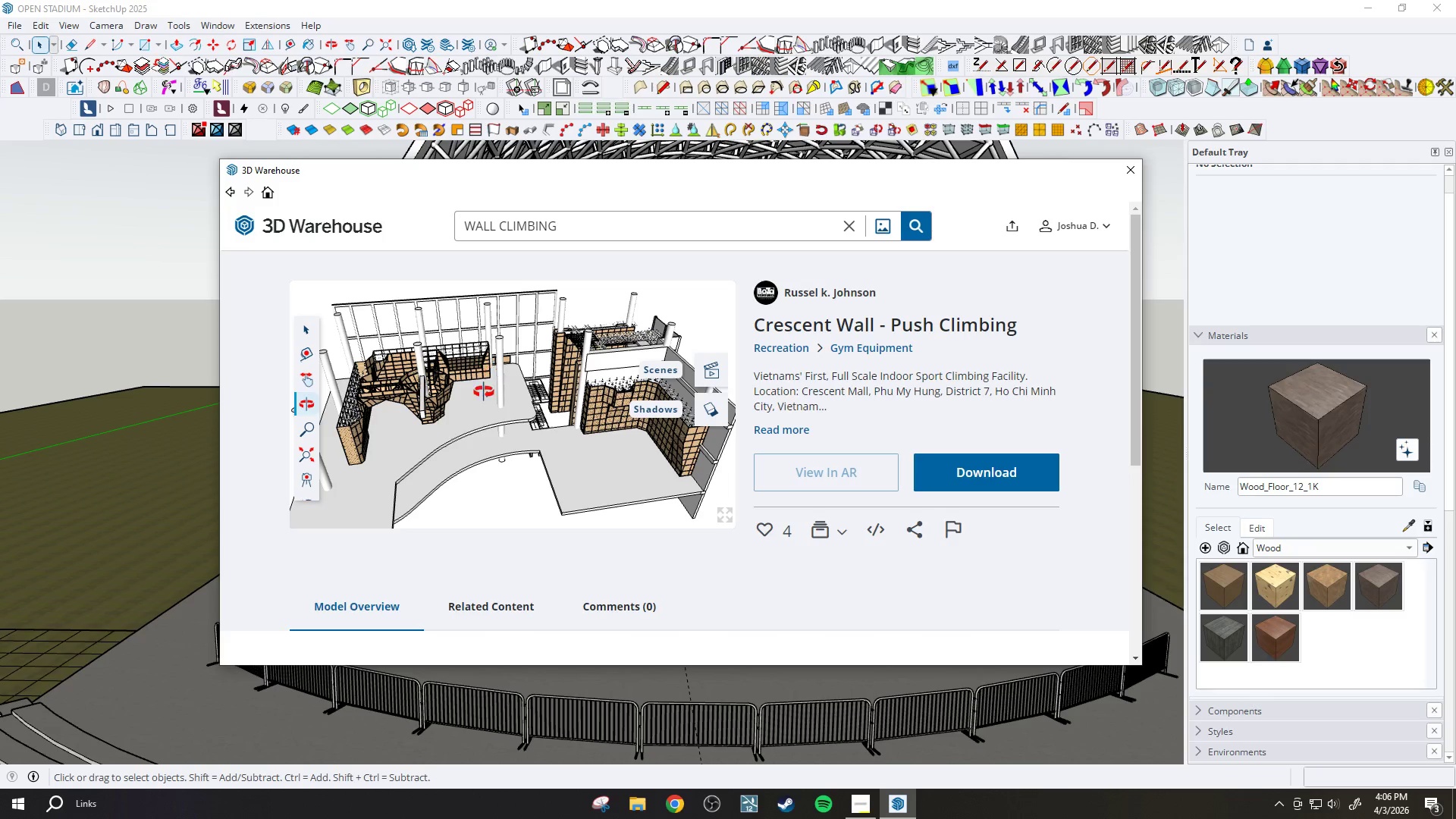 
left_click_drag(start_coordinate=[479, 427], to_coordinate=[428, 406])
 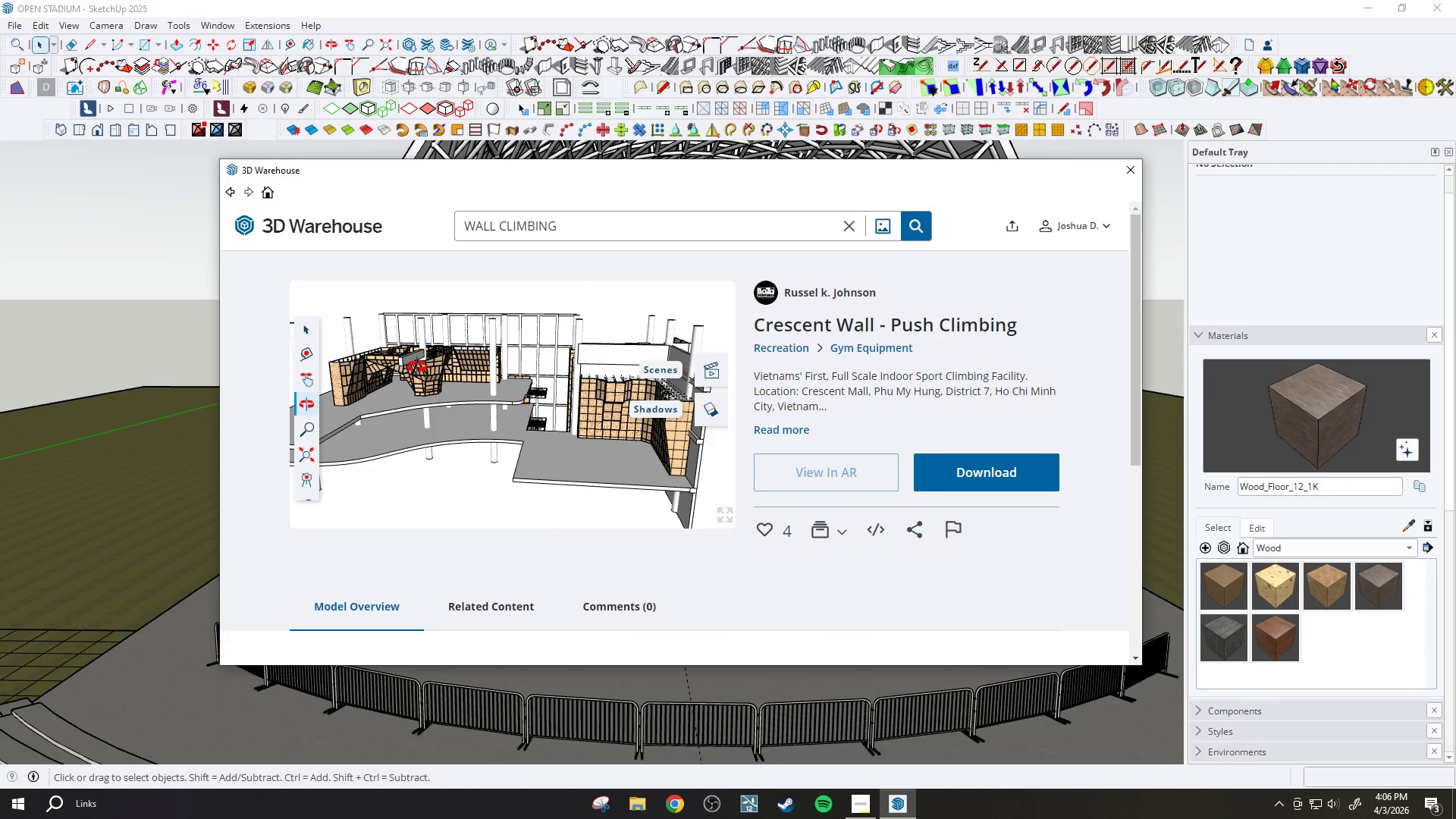 
scroll: coordinate [453, 369], scroll_direction: up, amount: 15.0
 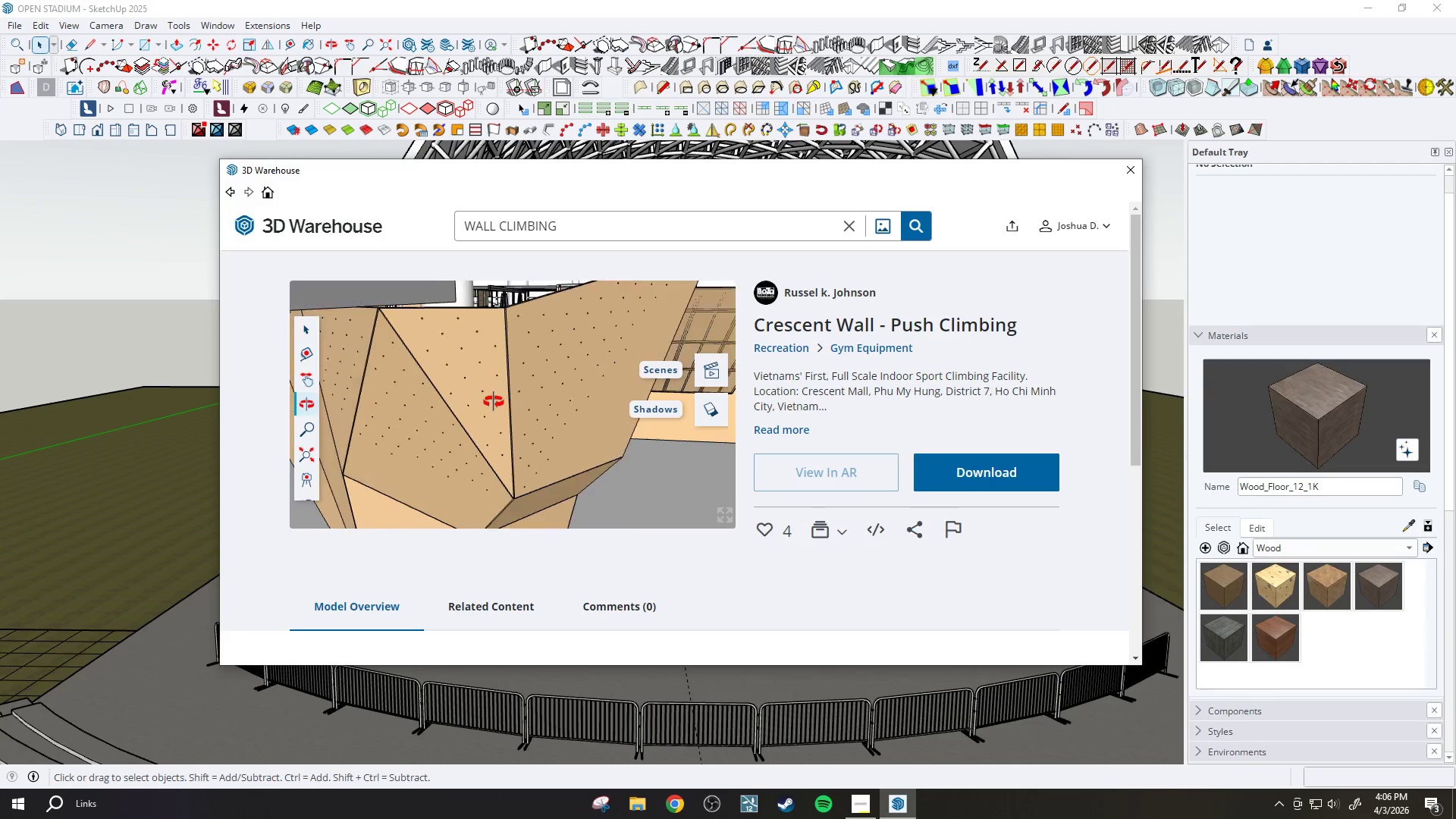 
left_click_drag(start_coordinate=[523, 433], to_coordinate=[487, 367])
 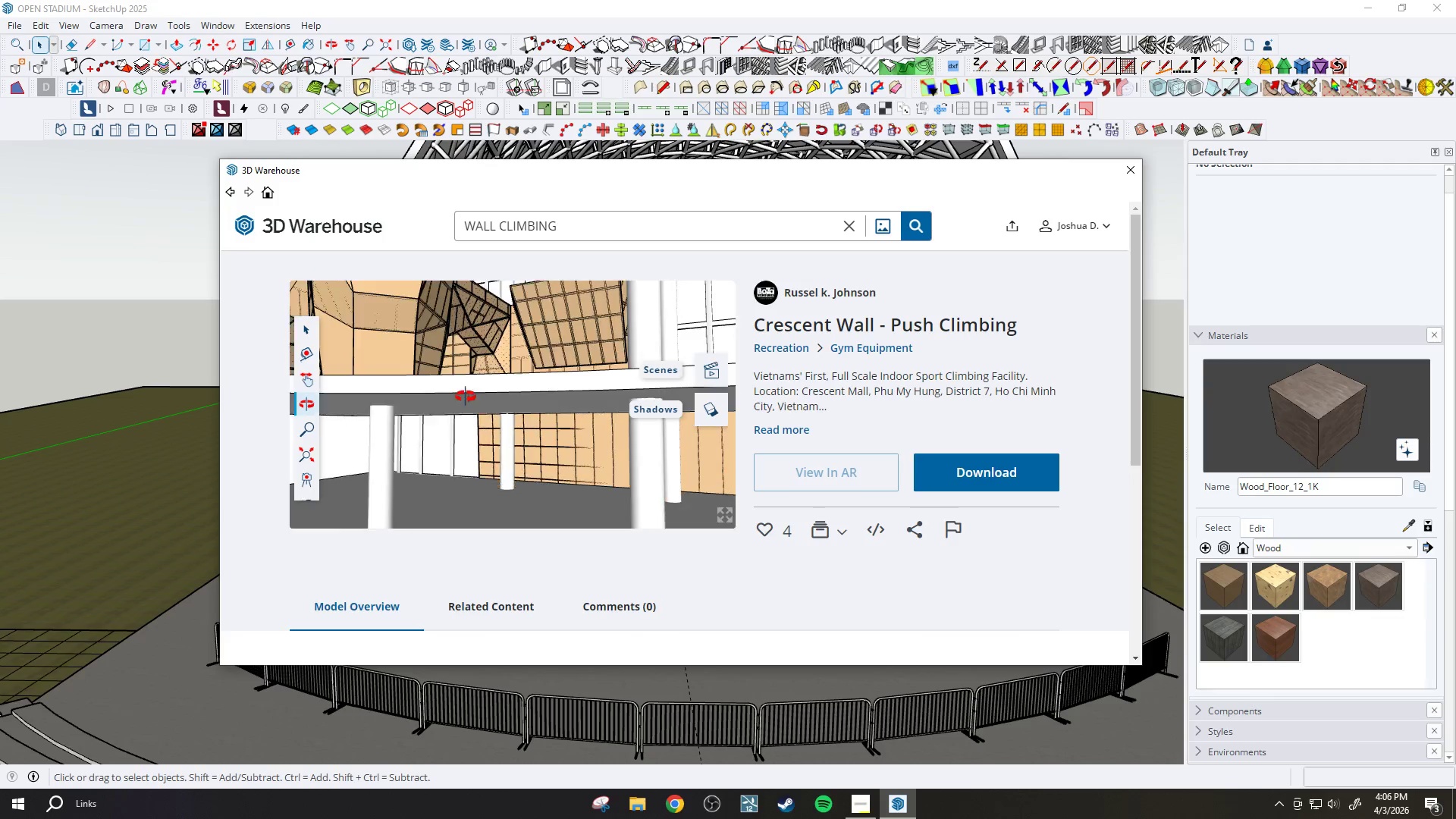 
scroll: coordinate [450, 409], scroll_direction: down, amount: 19.0
 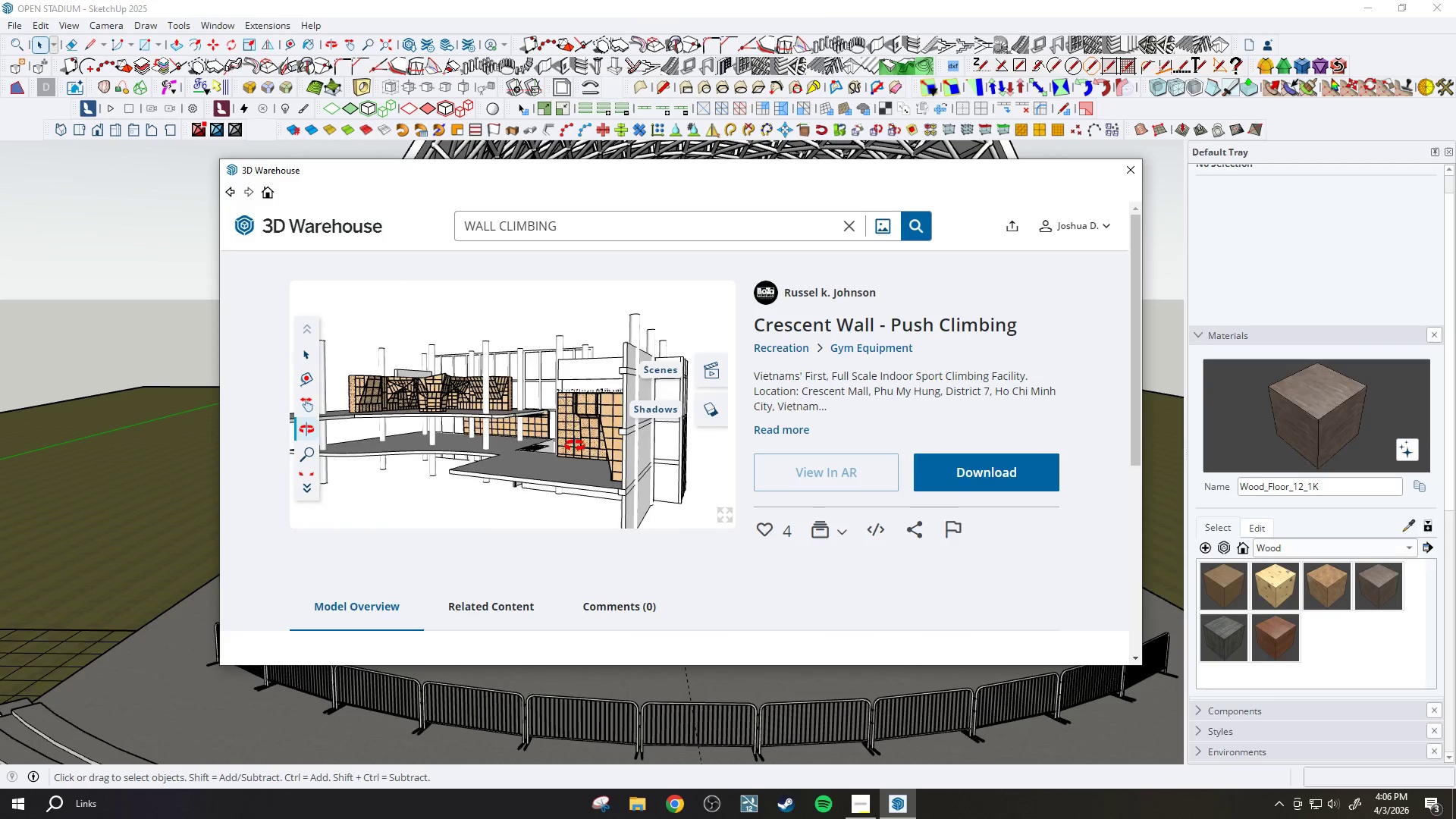 
left_click_drag(start_coordinate=[582, 450], to_coordinate=[503, 443])
 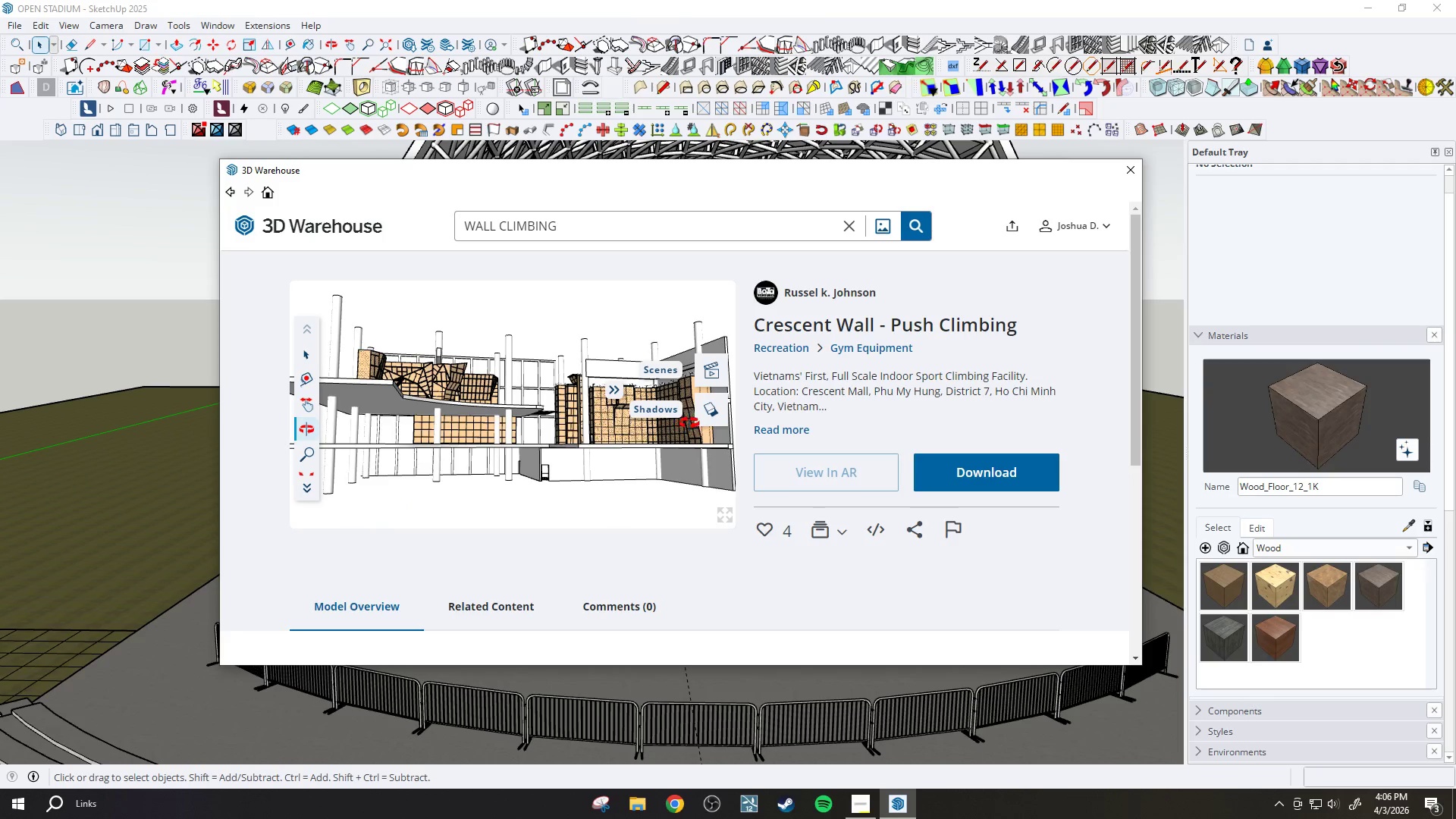 
wait(6.75)
 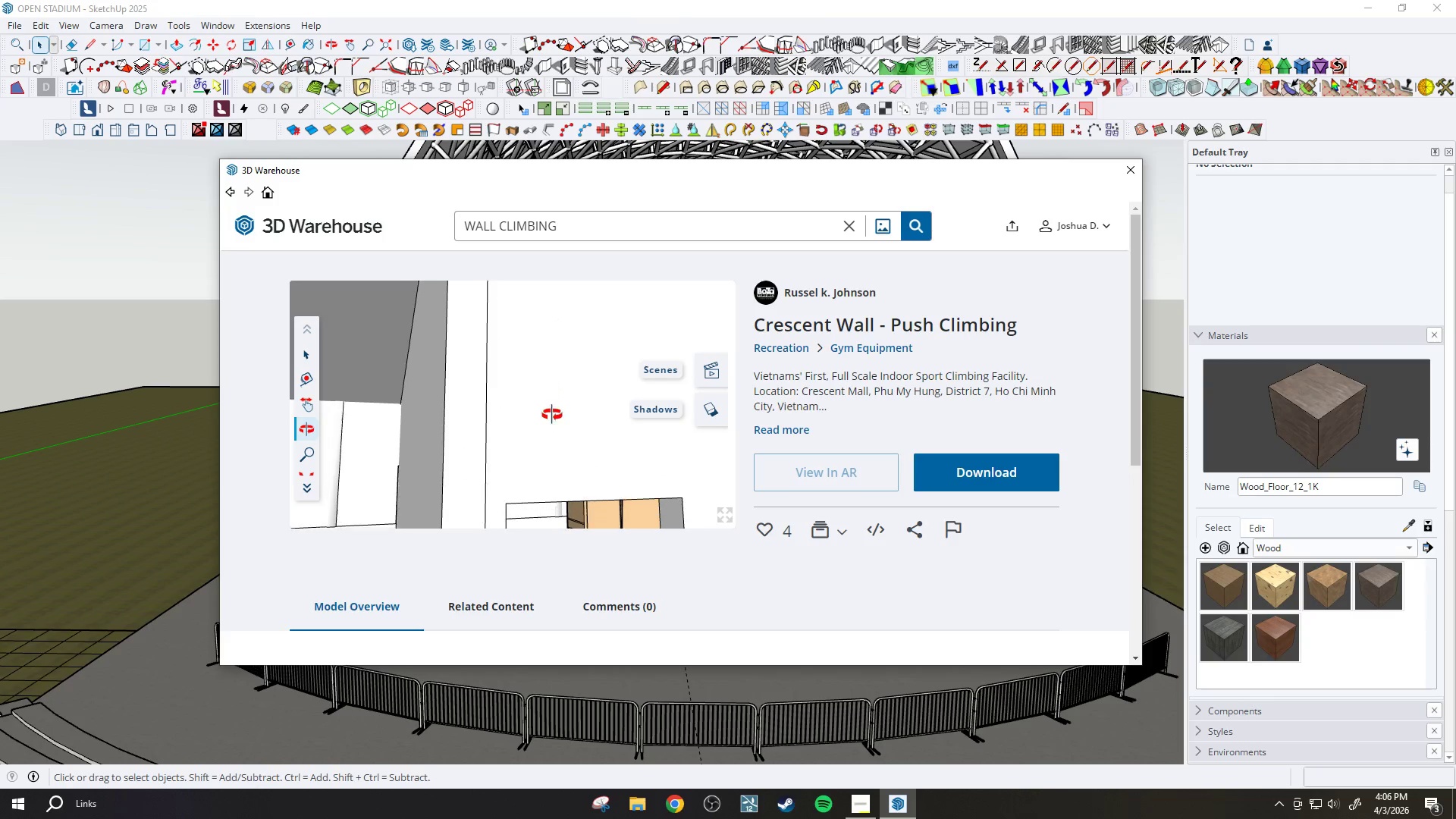 
left_click_drag(start_coordinate=[548, 416], to_coordinate=[522, 339])
 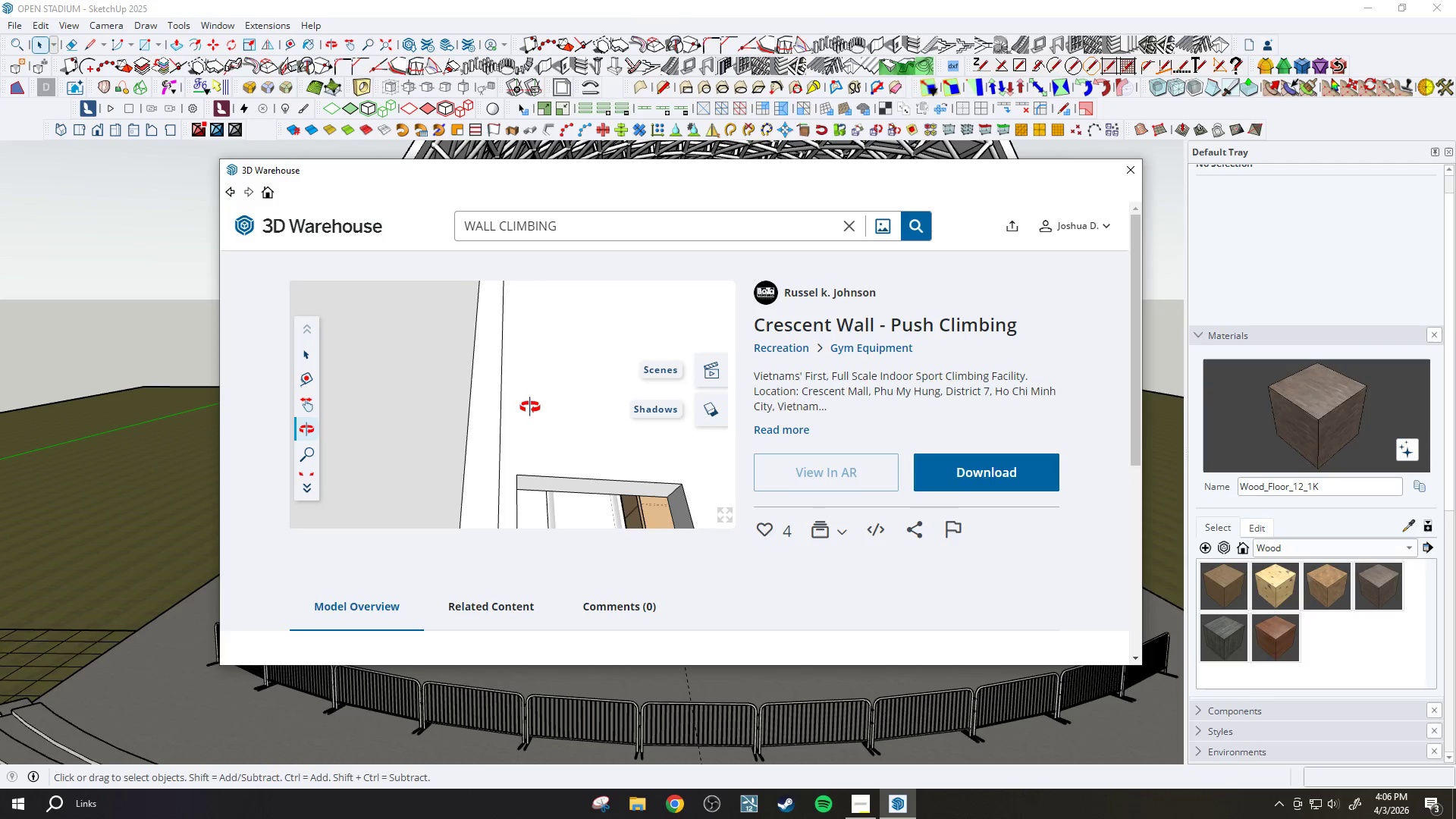 
scroll: coordinate [551, 425], scroll_direction: up, amount: 17.0
 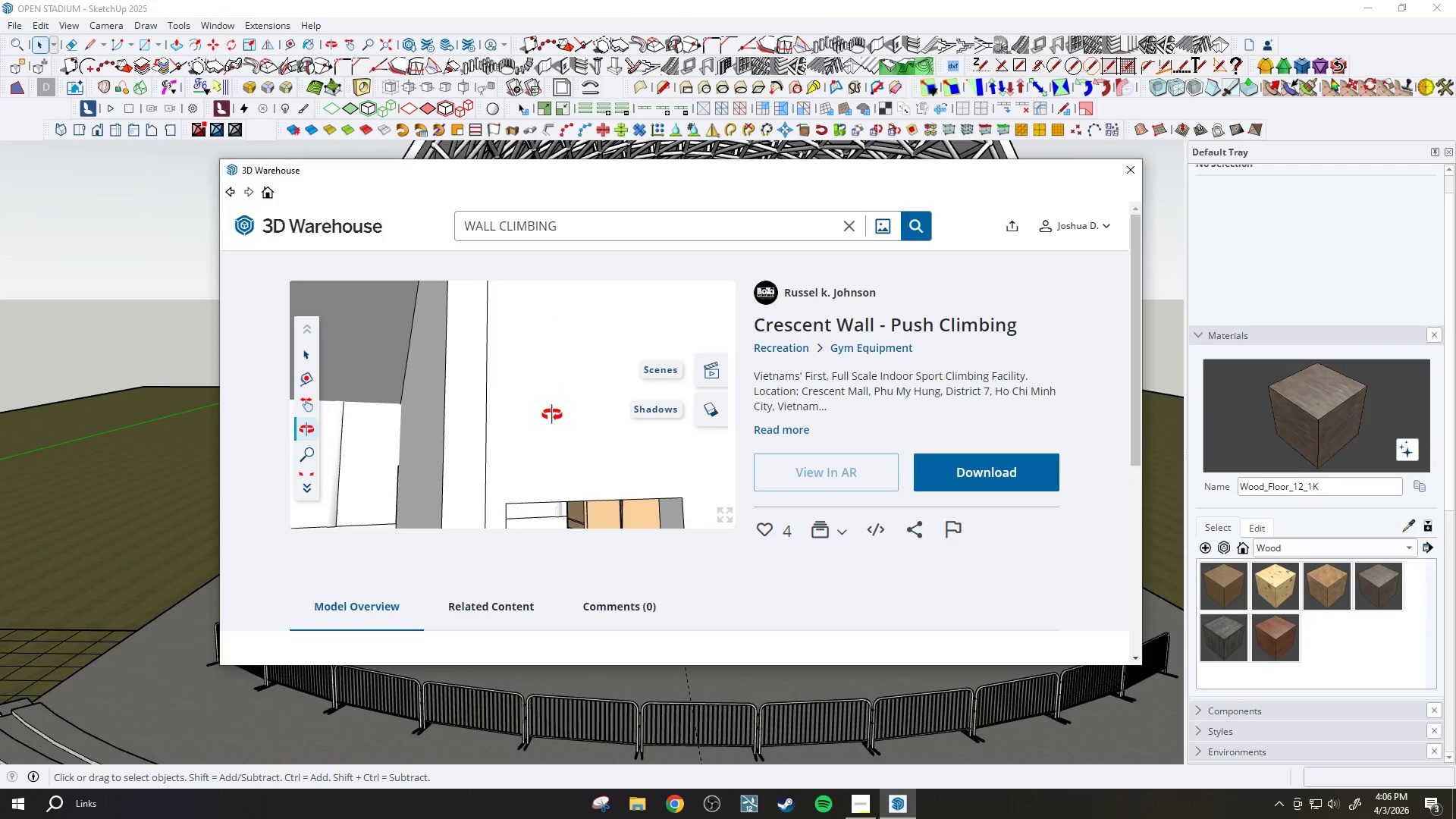 
scroll: coordinate [518, 388], scroll_direction: down, amount: 15.0
 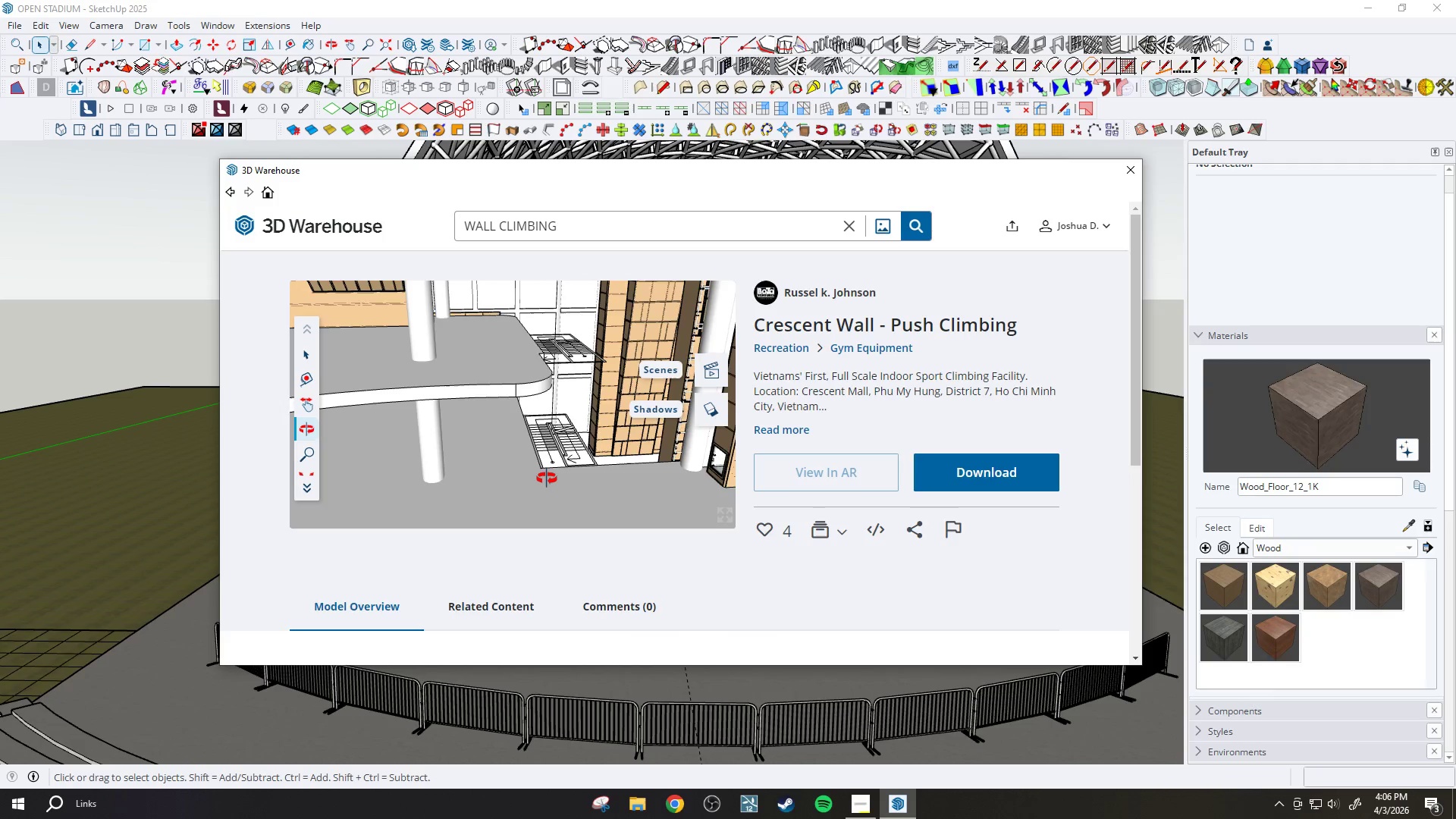 
middle_click([547, 478])
 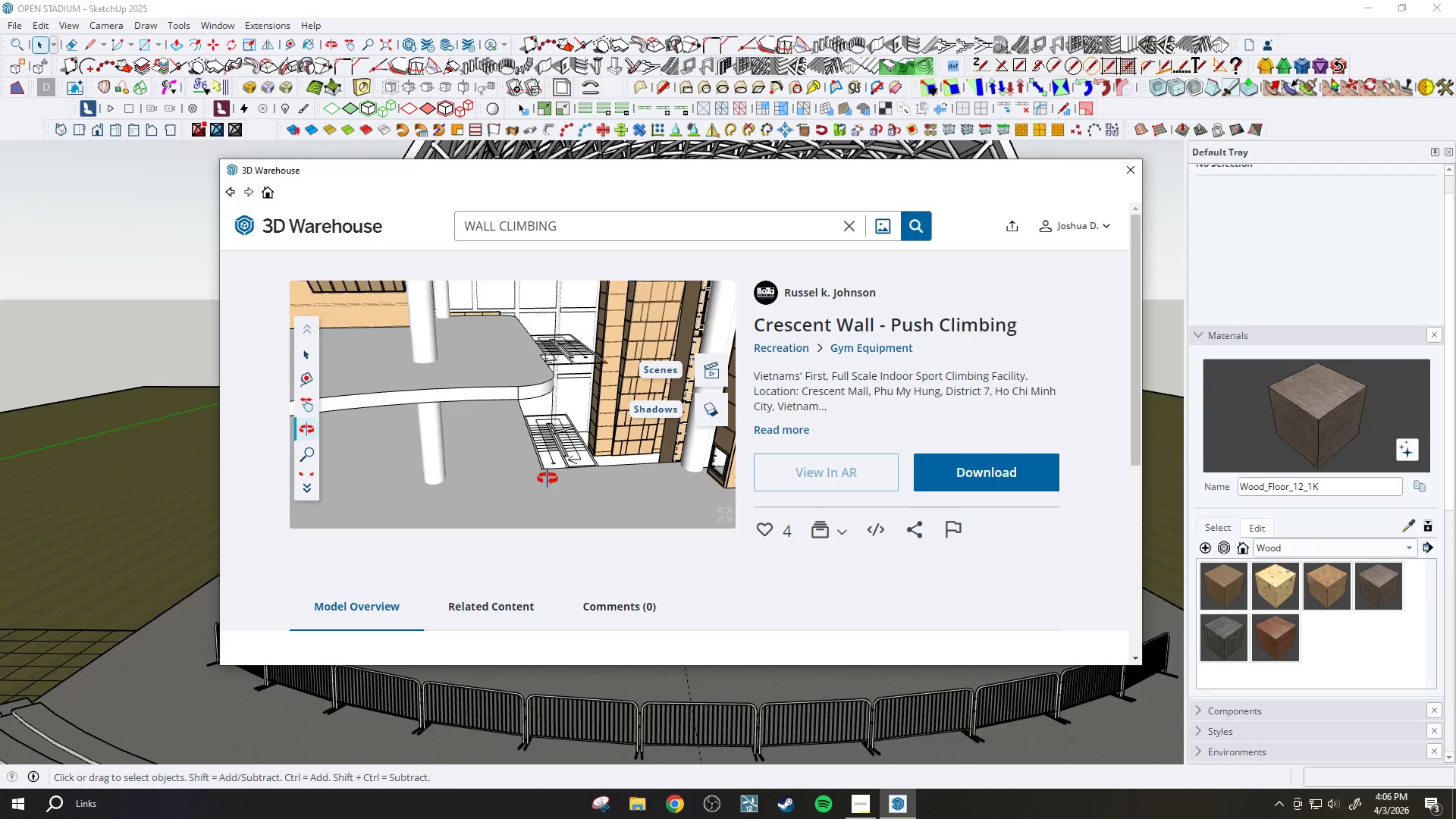 
scroll: coordinate [449, 452], scroll_direction: down, amount: 14.0
 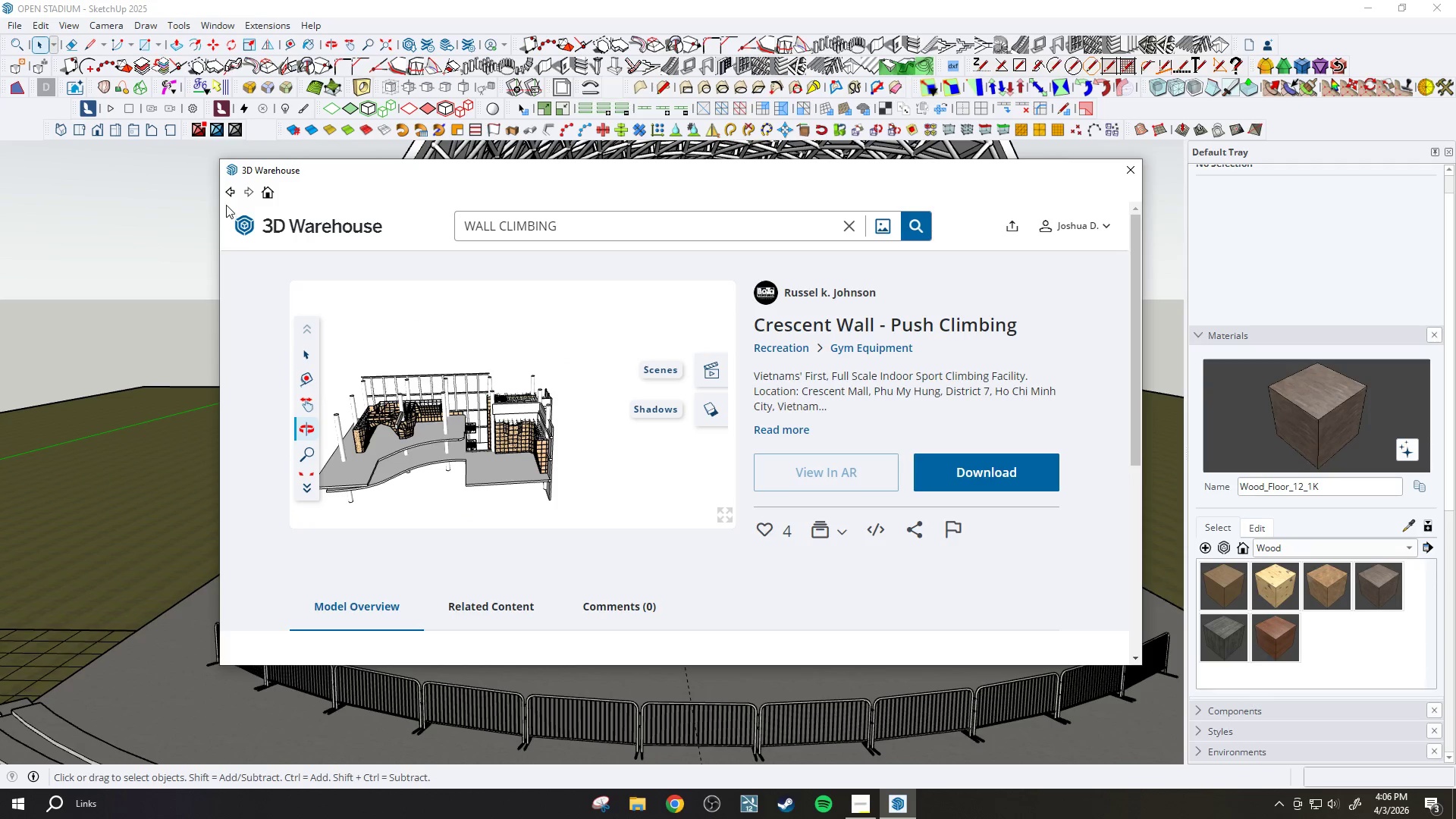 
left_click([234, 190])
 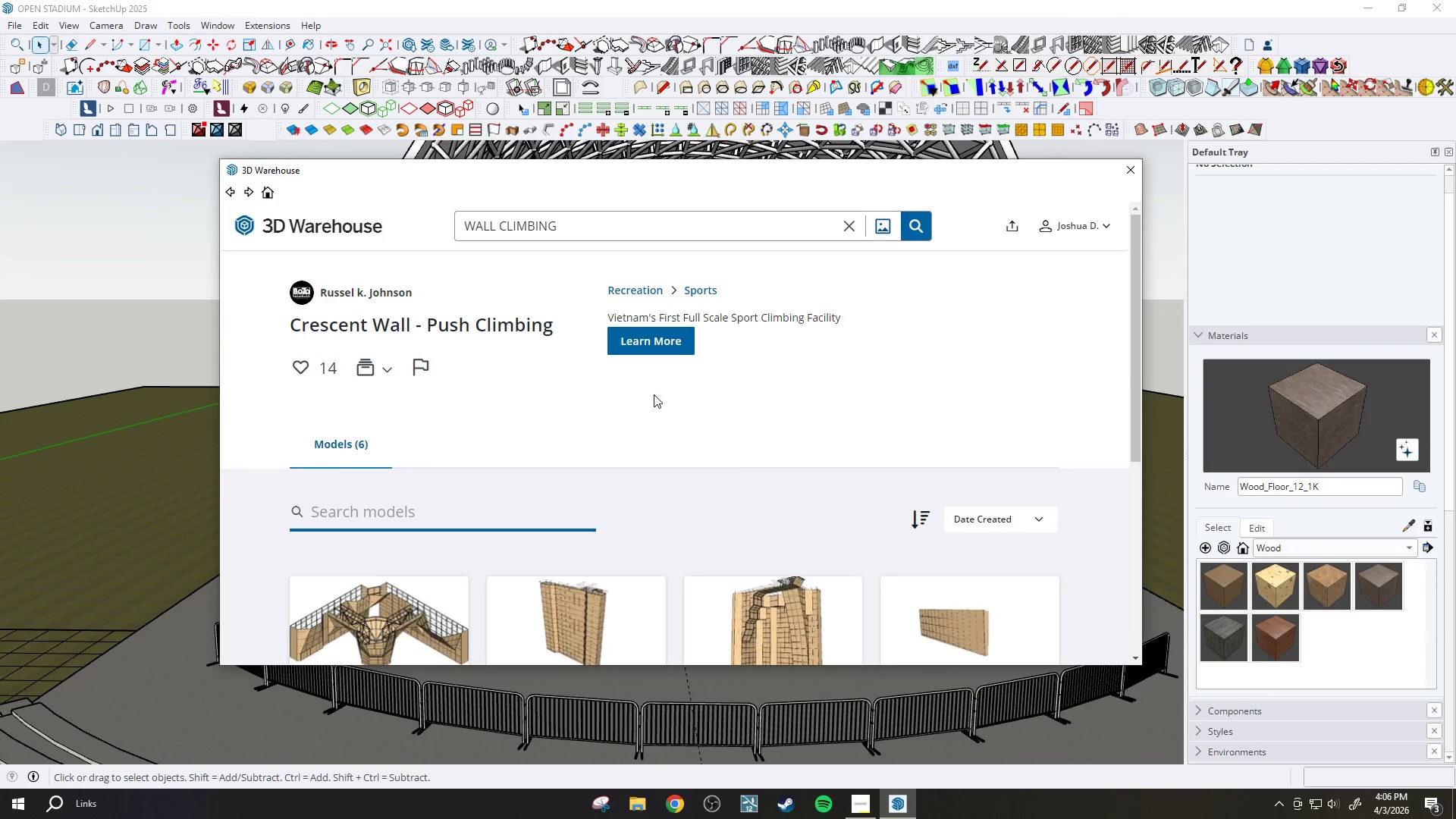 
scroll: coordinate [817, 462], scroll_direction: down, amount: 3.0
 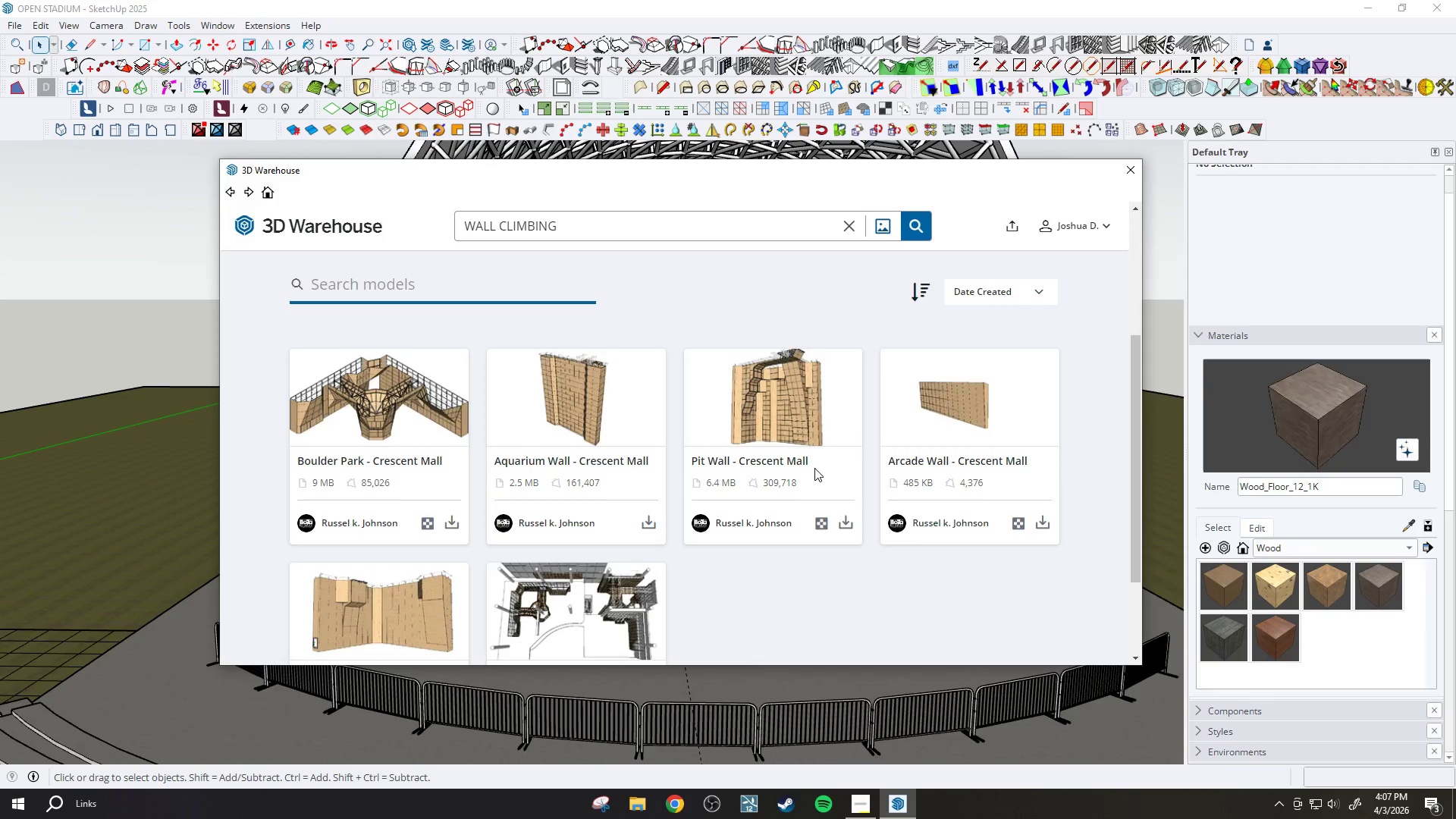 
wait(6.75)
 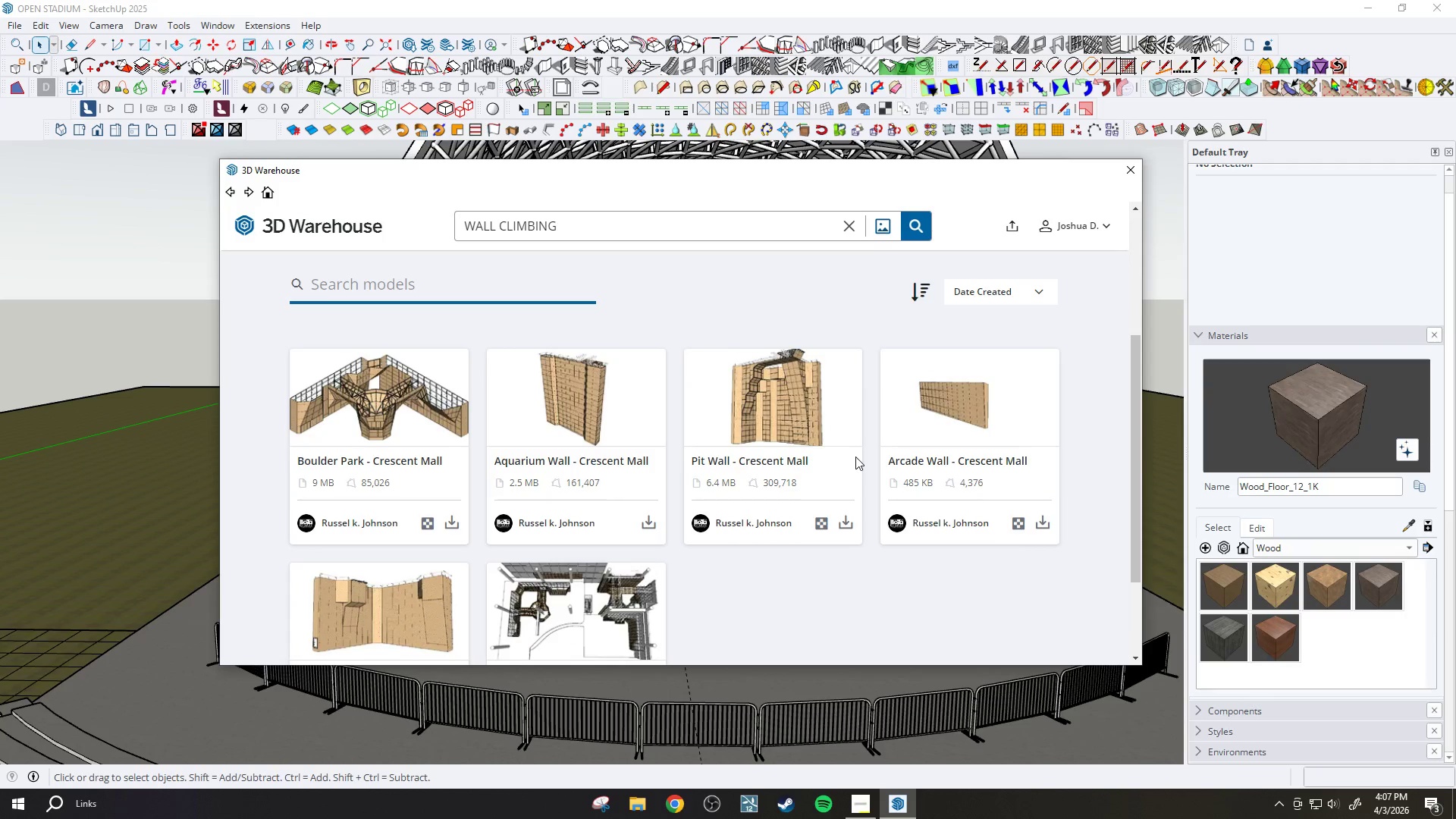 
scroll: coordinate [744, 438], scroll_direction: down, amount: 4.0
 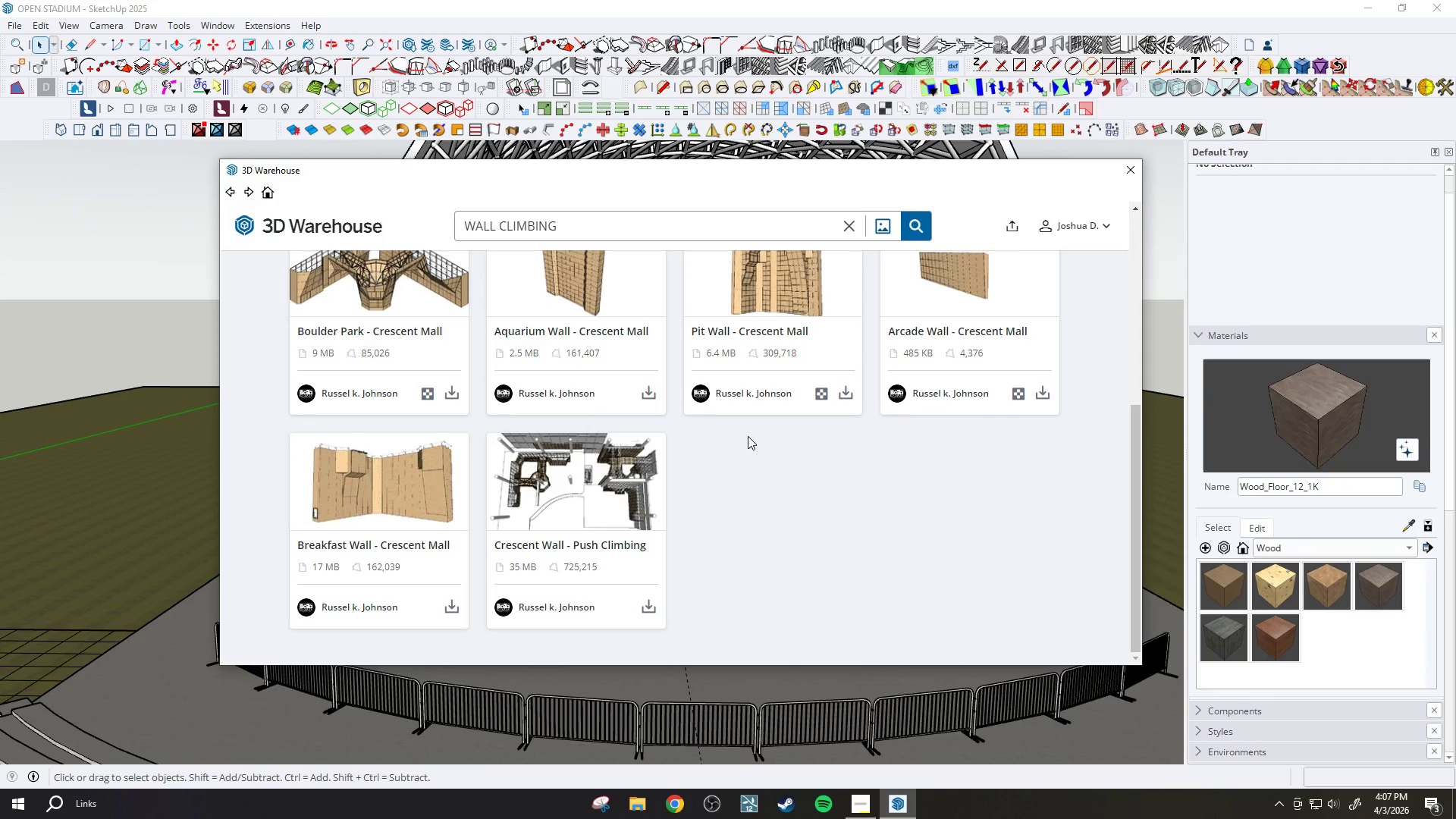 
scroll: coordinate [748, 436], scroll_direction: up, amount: 5.0
 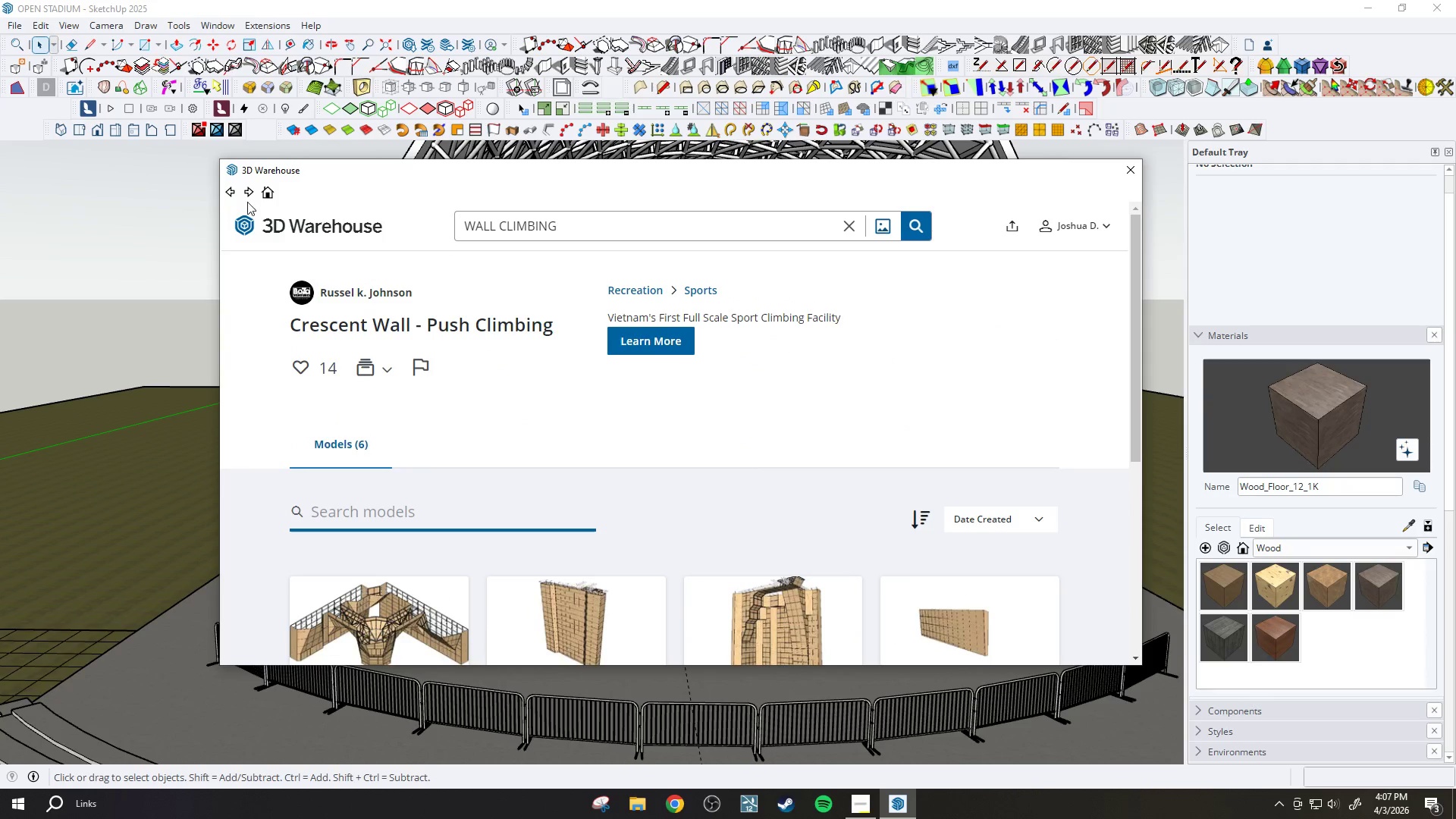 
left_click([230, 190])
 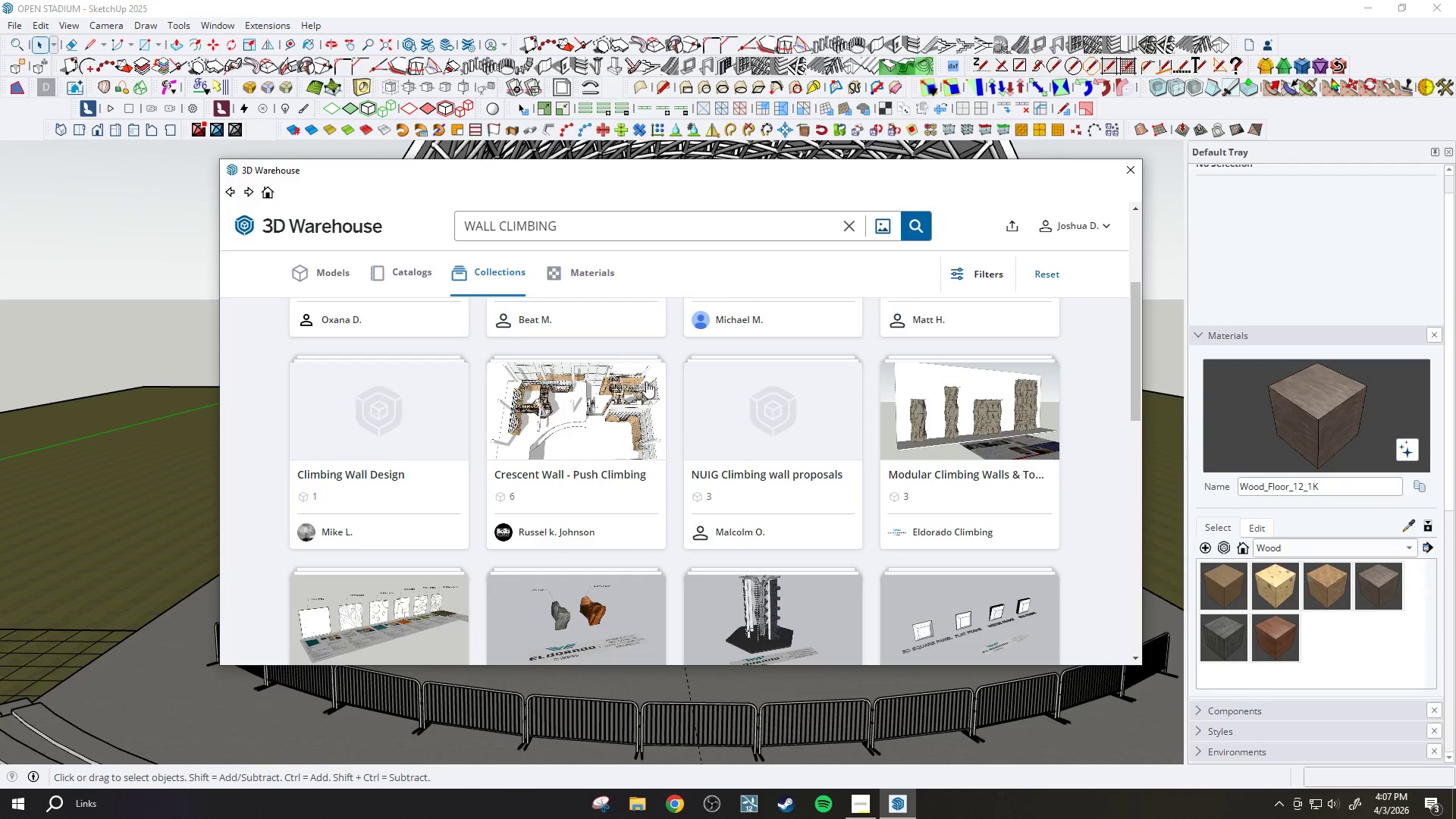 
scroll: coordinate [852, 431], scroll_direction: down, amount: 6.0
 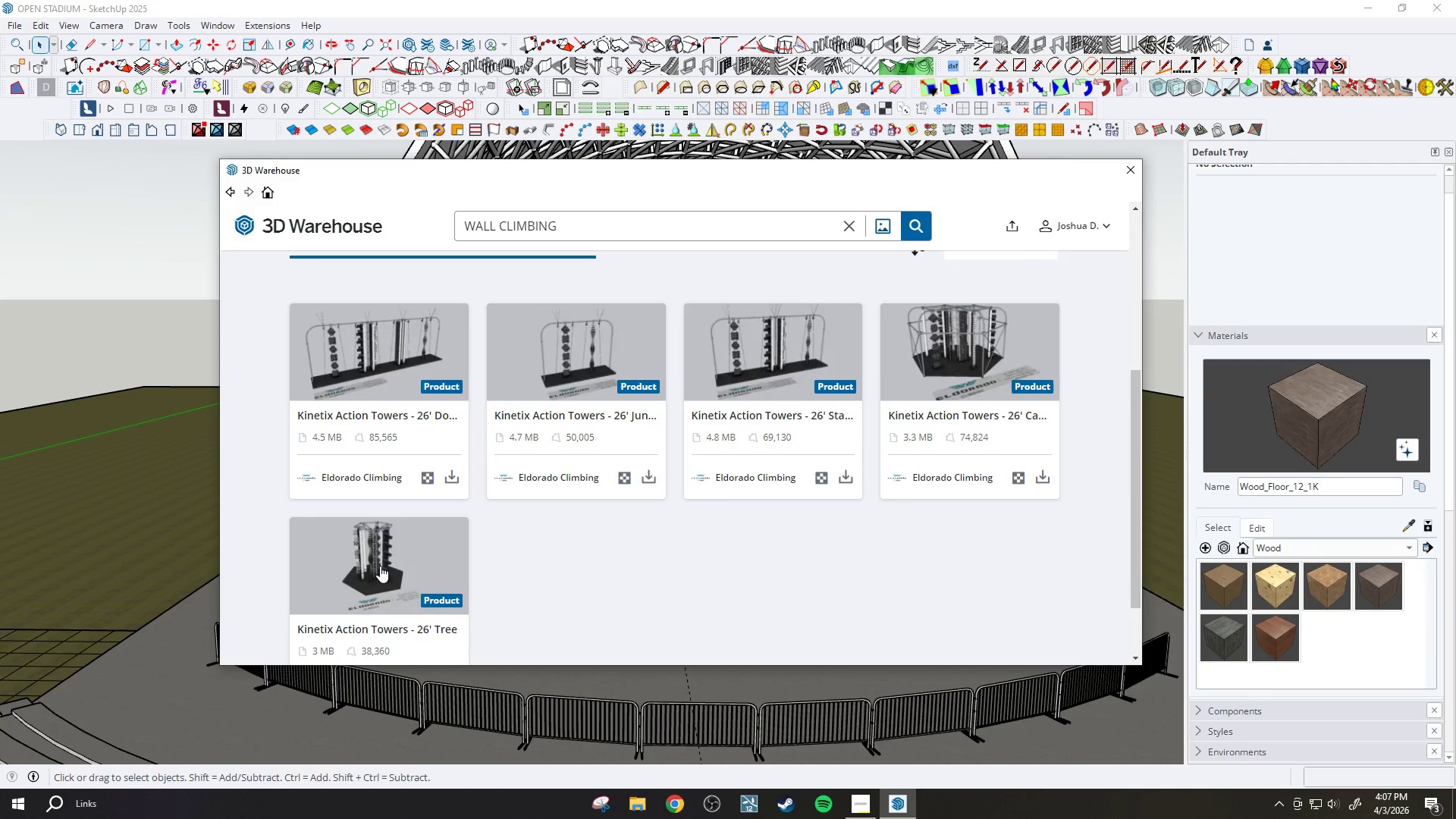 
left_click([380, 565])
 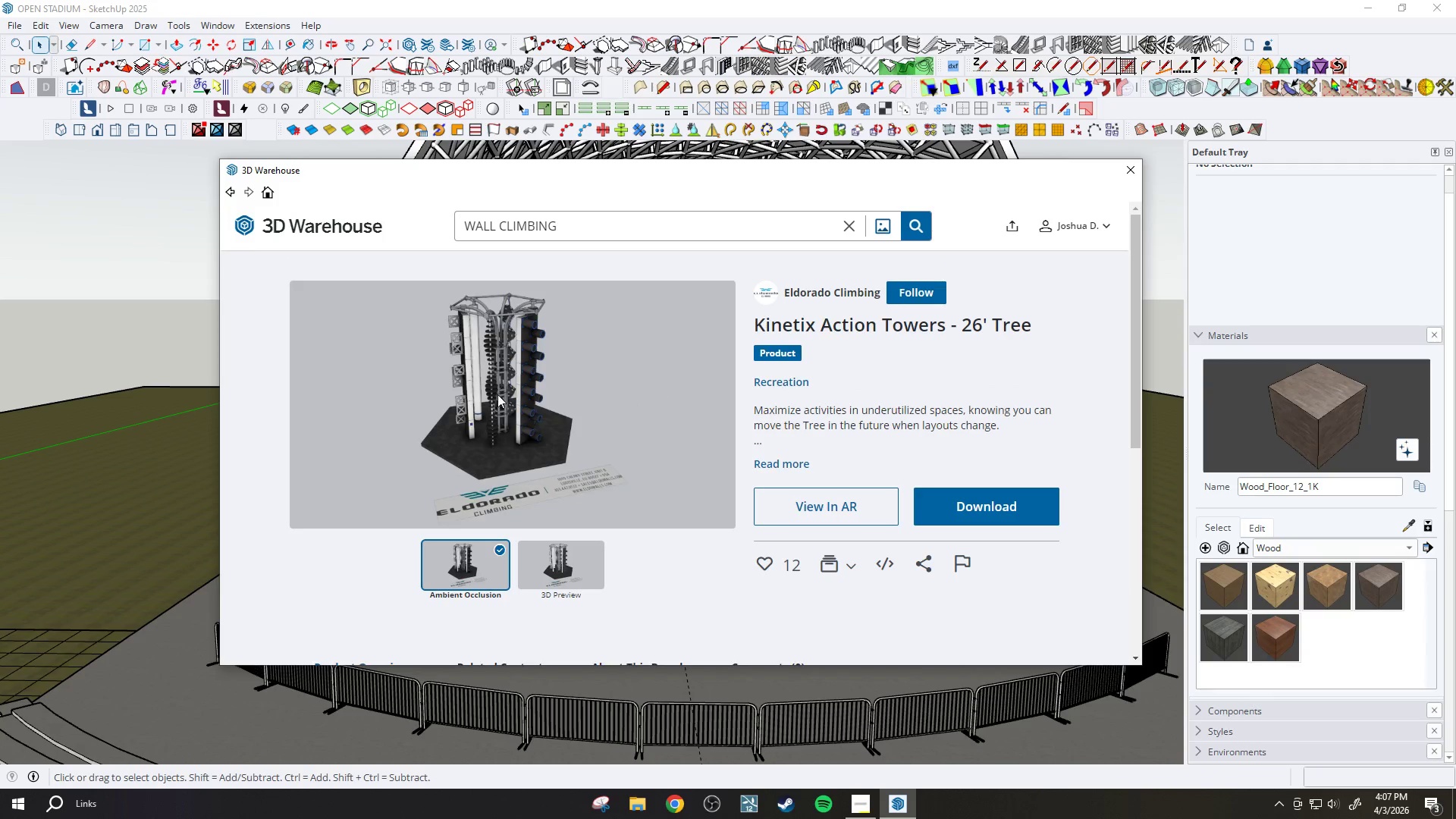 
left_click_drag(start_coordinate=[499, 406], to_coordinate=[520, 423])
 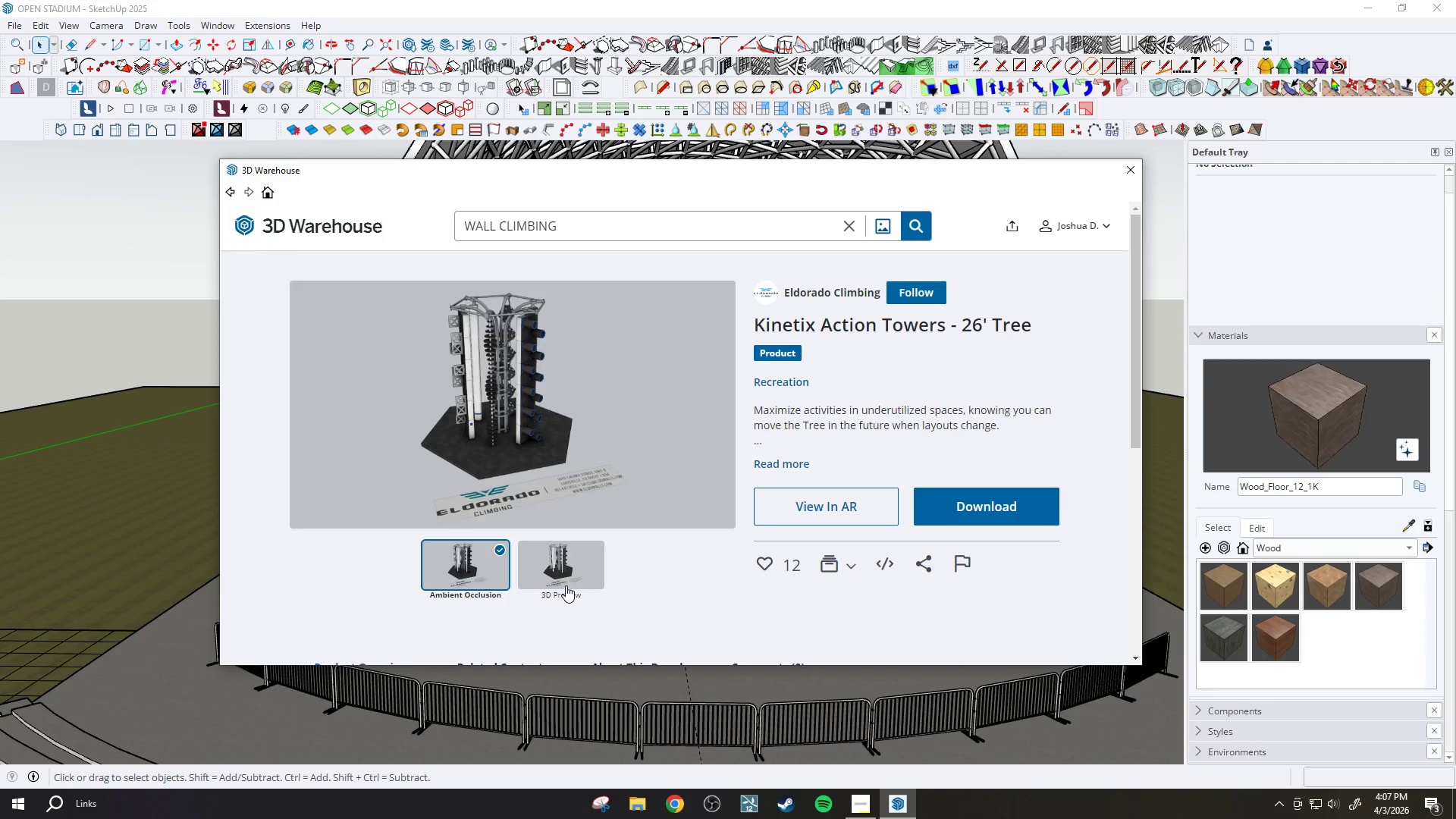 
left_click([563, 567])
 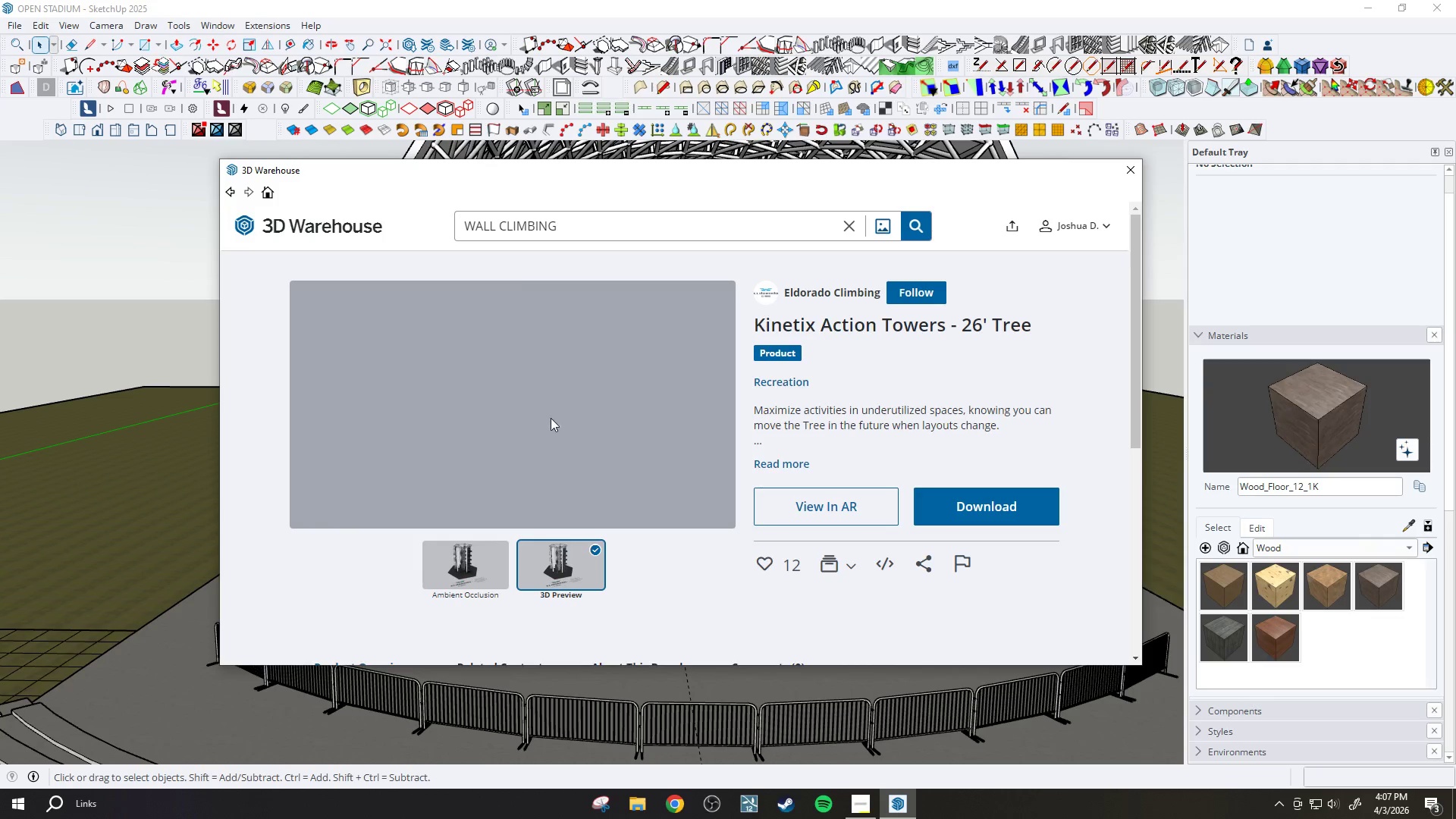 
scroll: coordinate [574, 440], scroll_direction: up, amount: 2.0
 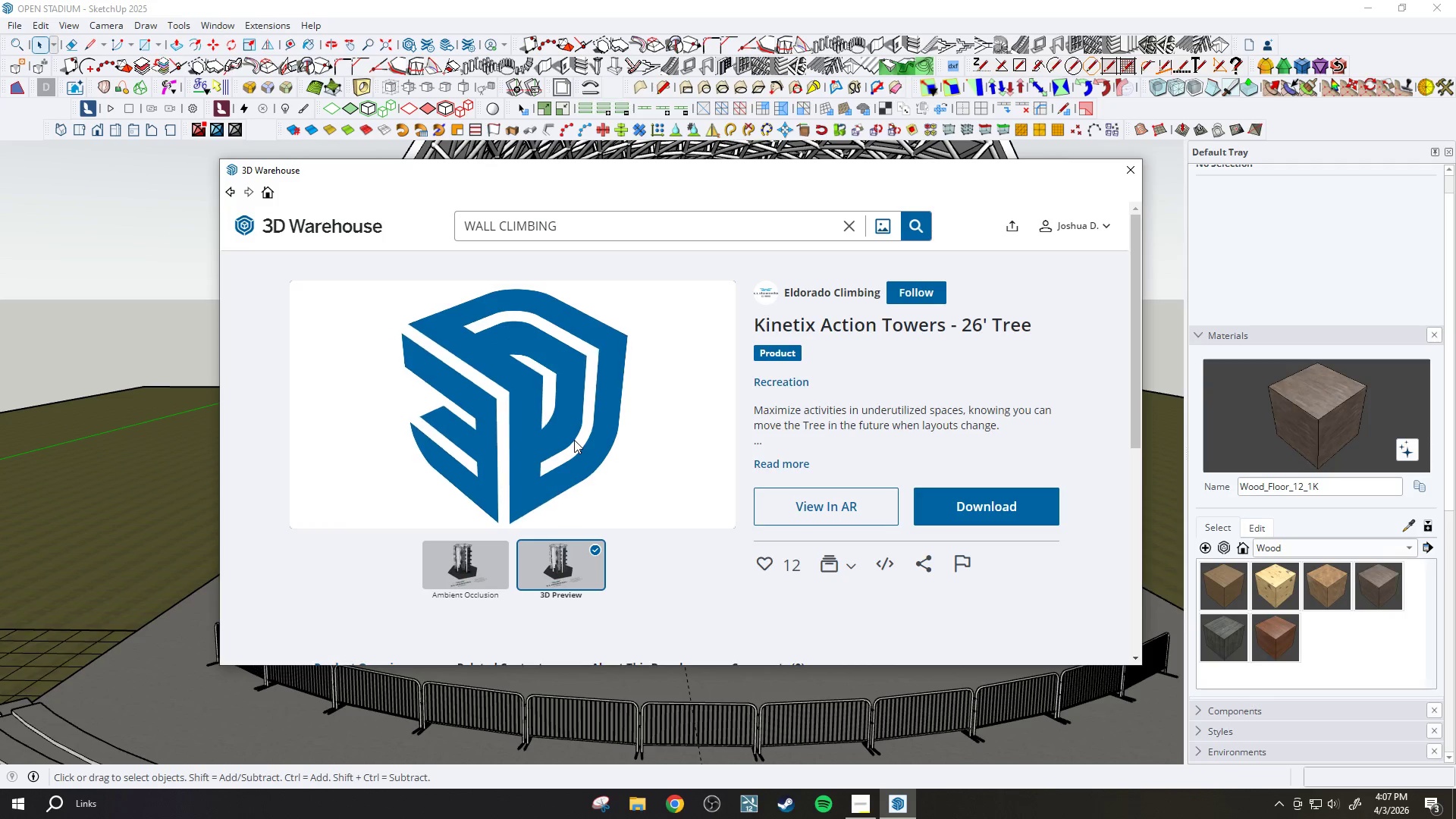 
wait(10.68)
 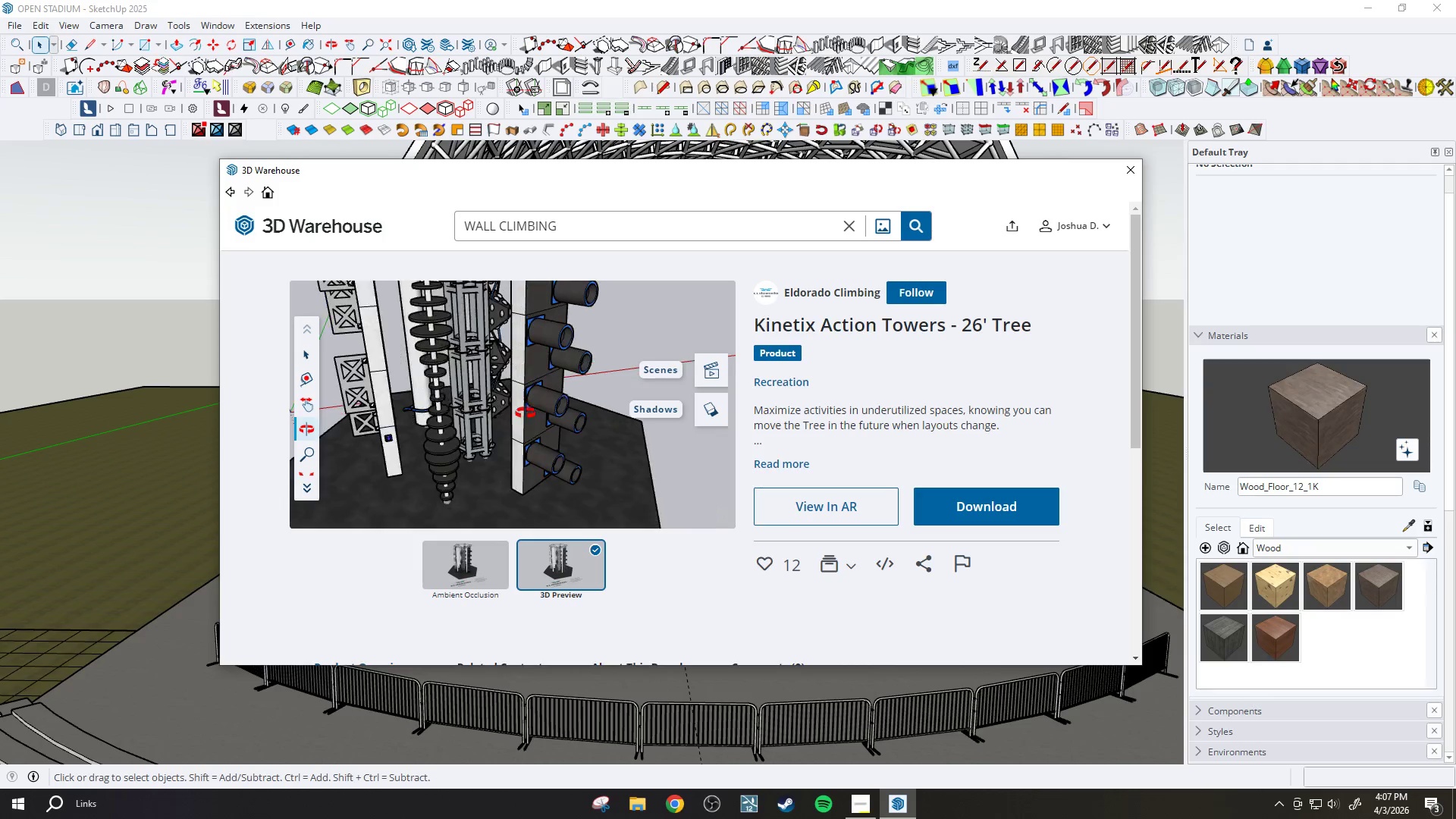 
left_click_drag(start_coordinate=[525, 413], to_coordinate=[332, 450])
 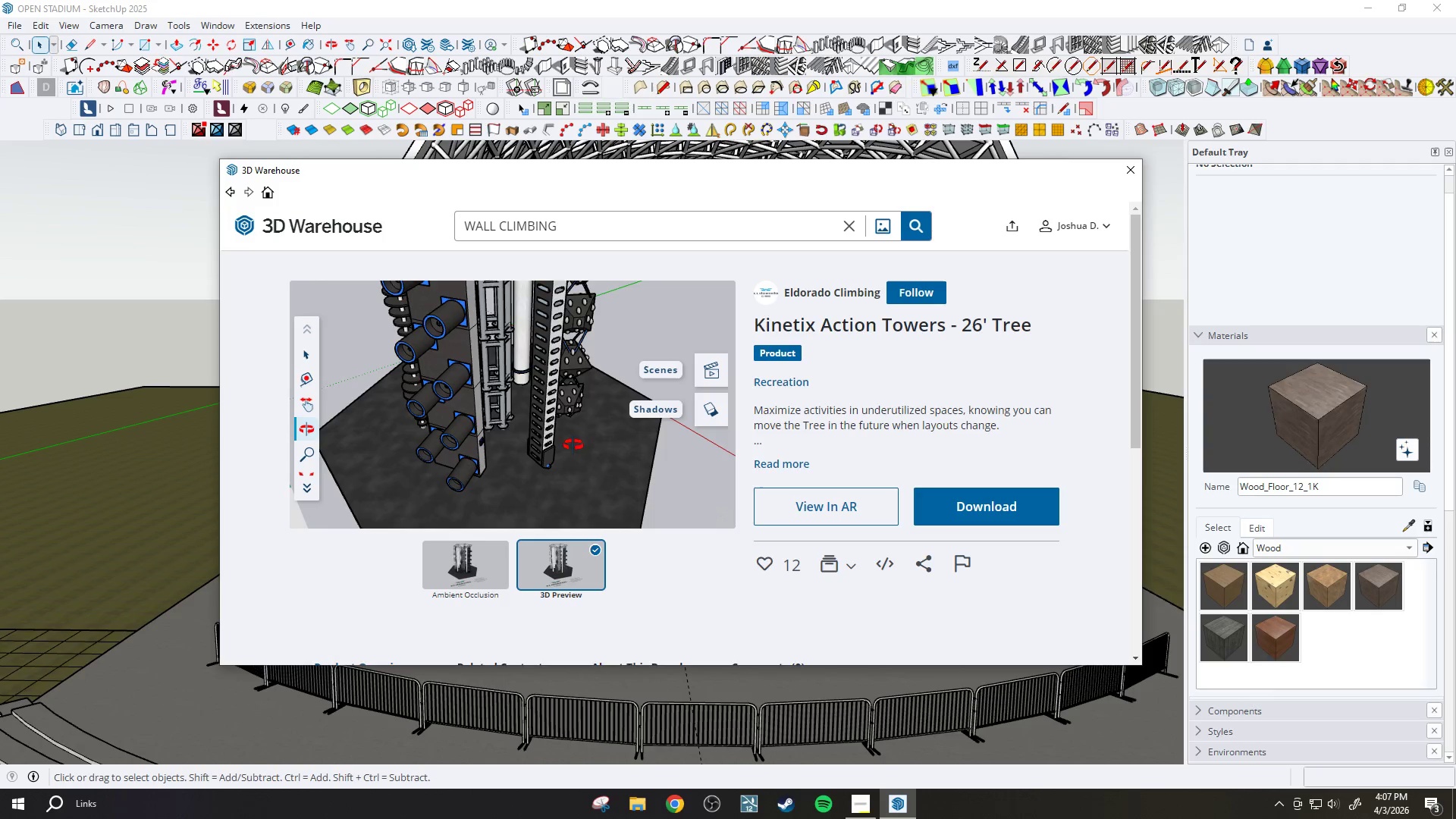 
scroll: coordinate [510, 410], scroll_direction: up, amount: 7.0
 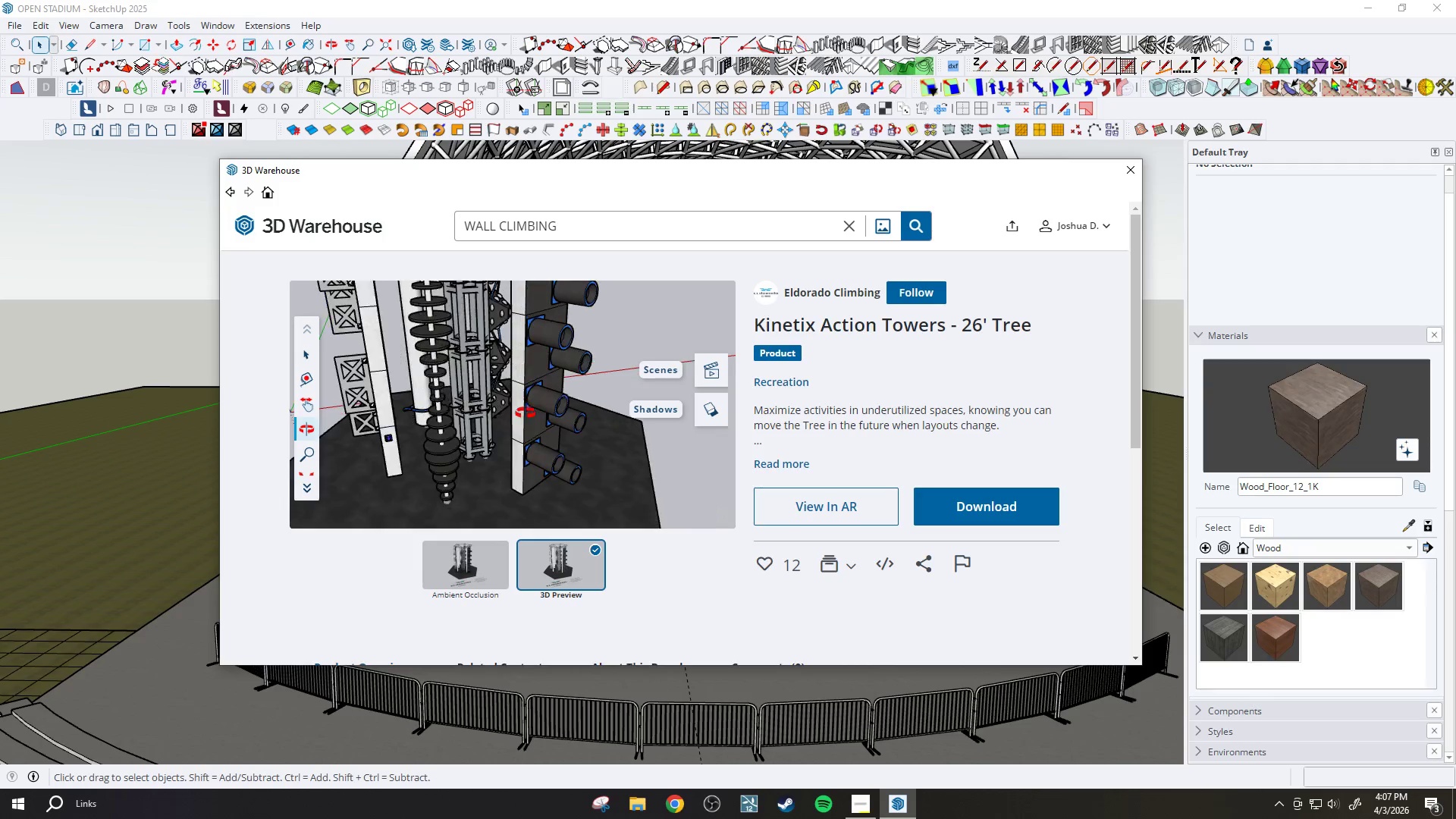 
left_click_drag(start_coordinate=[573, 445], to_coordinate=[518, 422])
 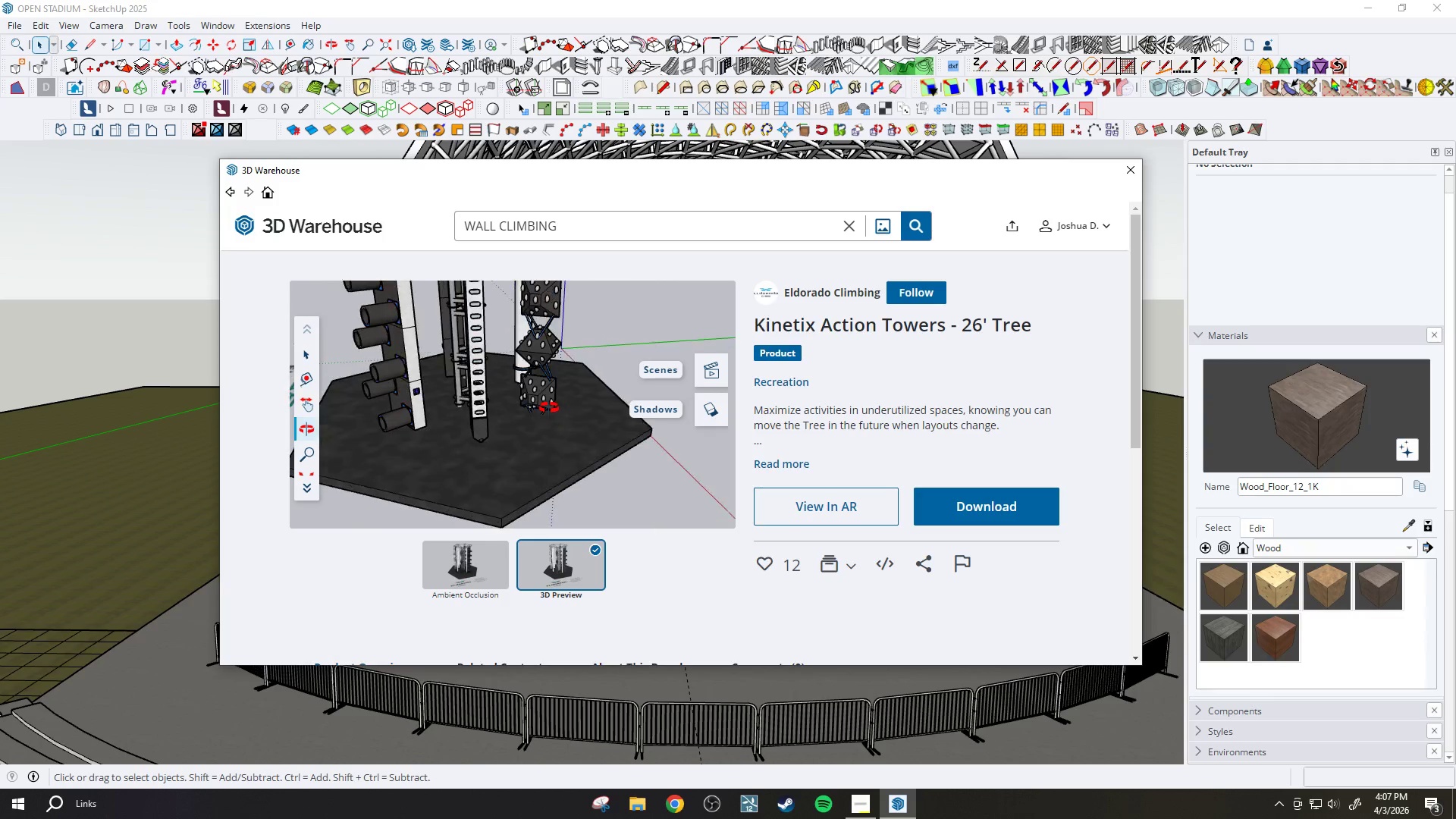 
scroll: coordinate [463, 441], scroll_direction: down, amount: 7.0
 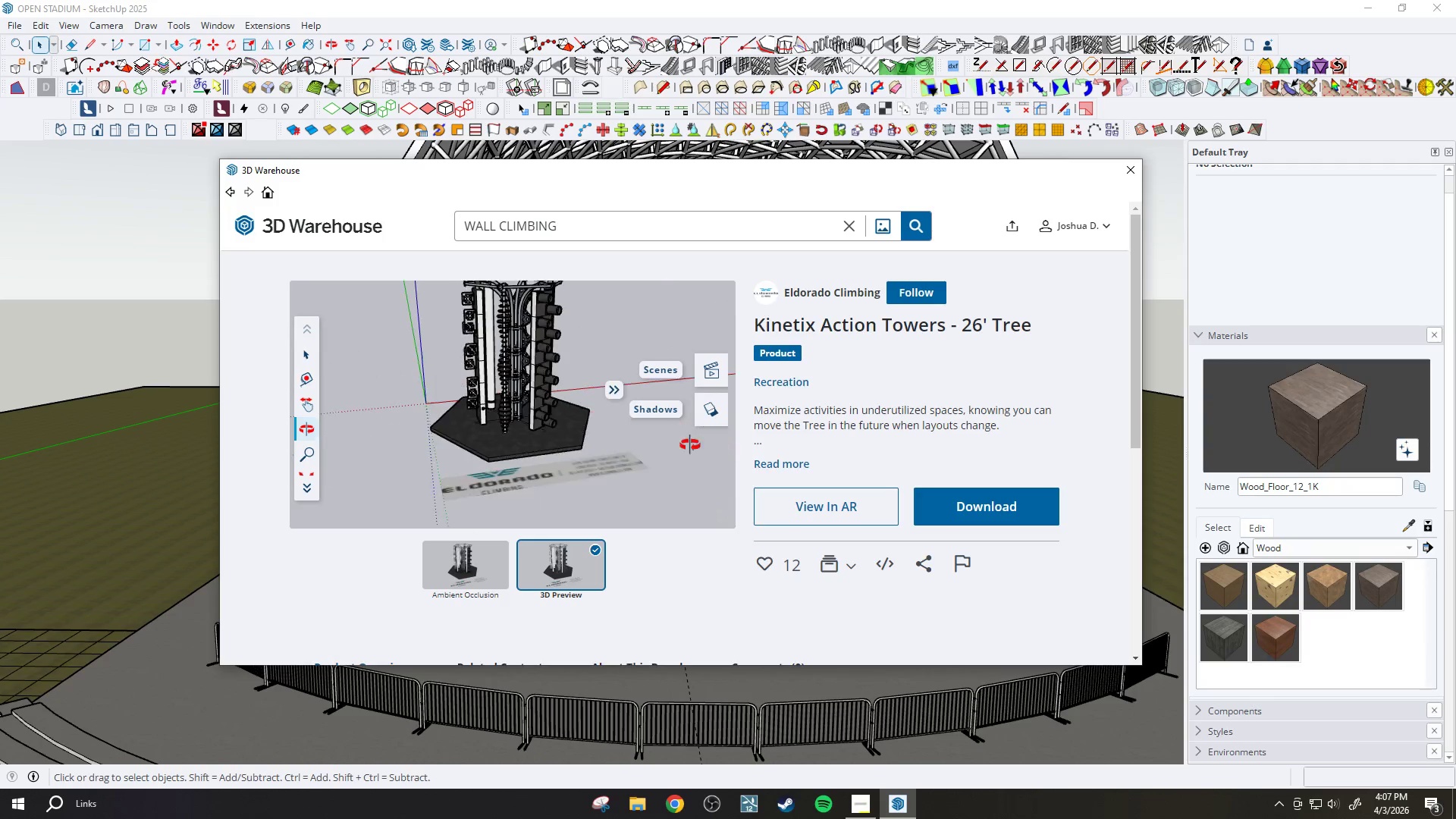 
scroll: coordinate [507, 372], scroll_direction: up, amount: 3.0
 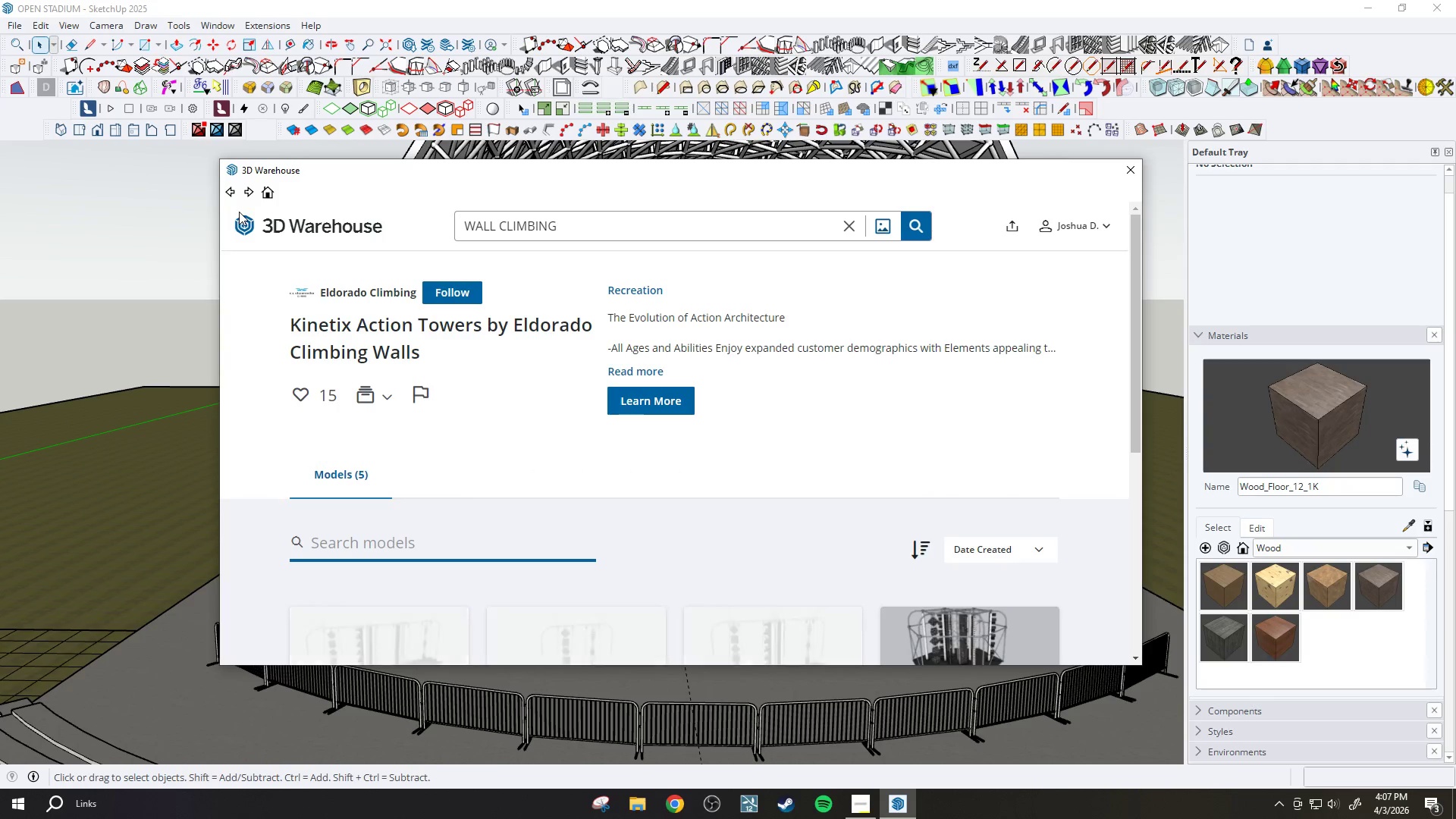 
left_click([231, 191])
 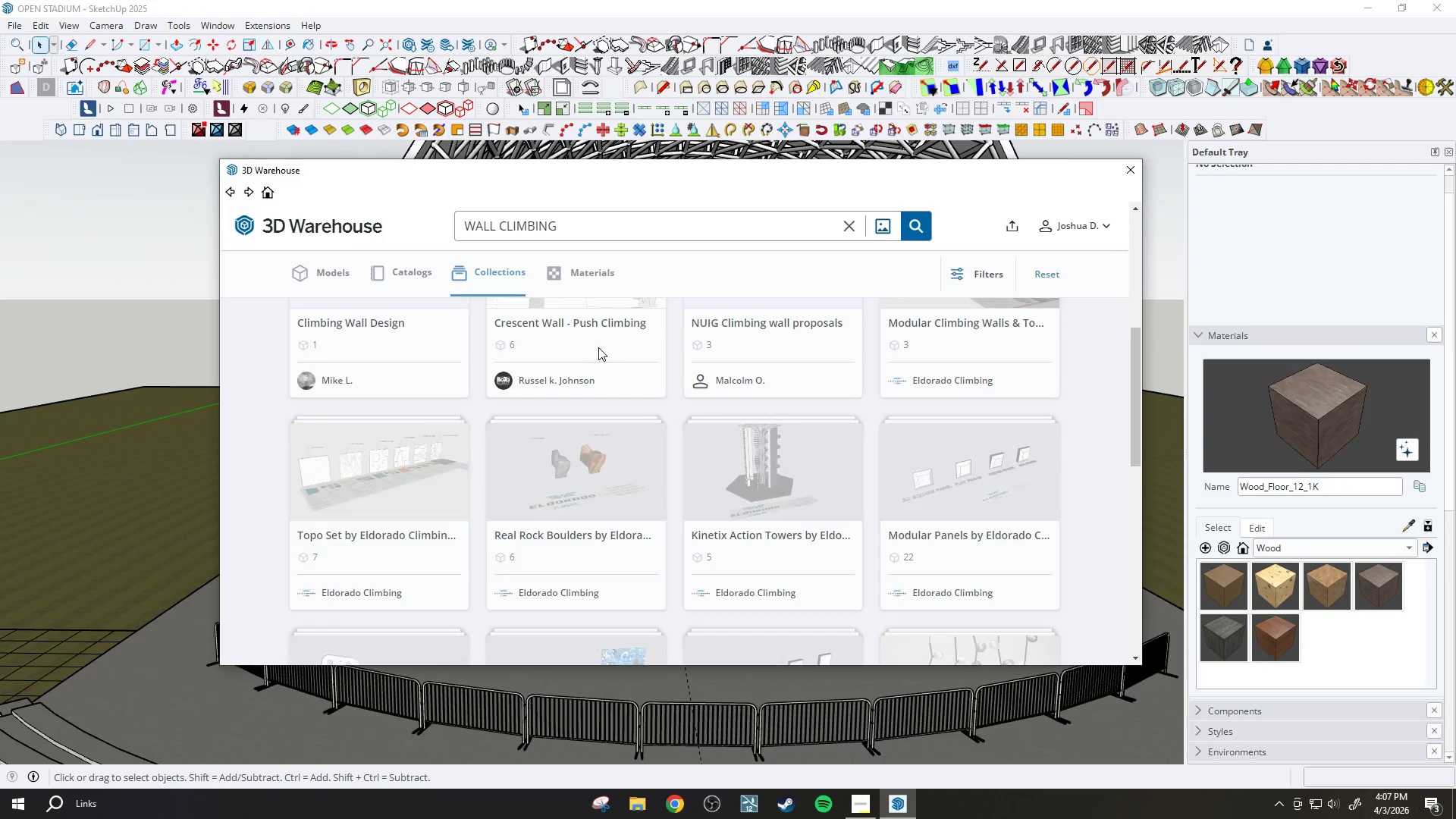 
scroll: coordinate [631, 356], scroll_direction: up, amount: 9.0
 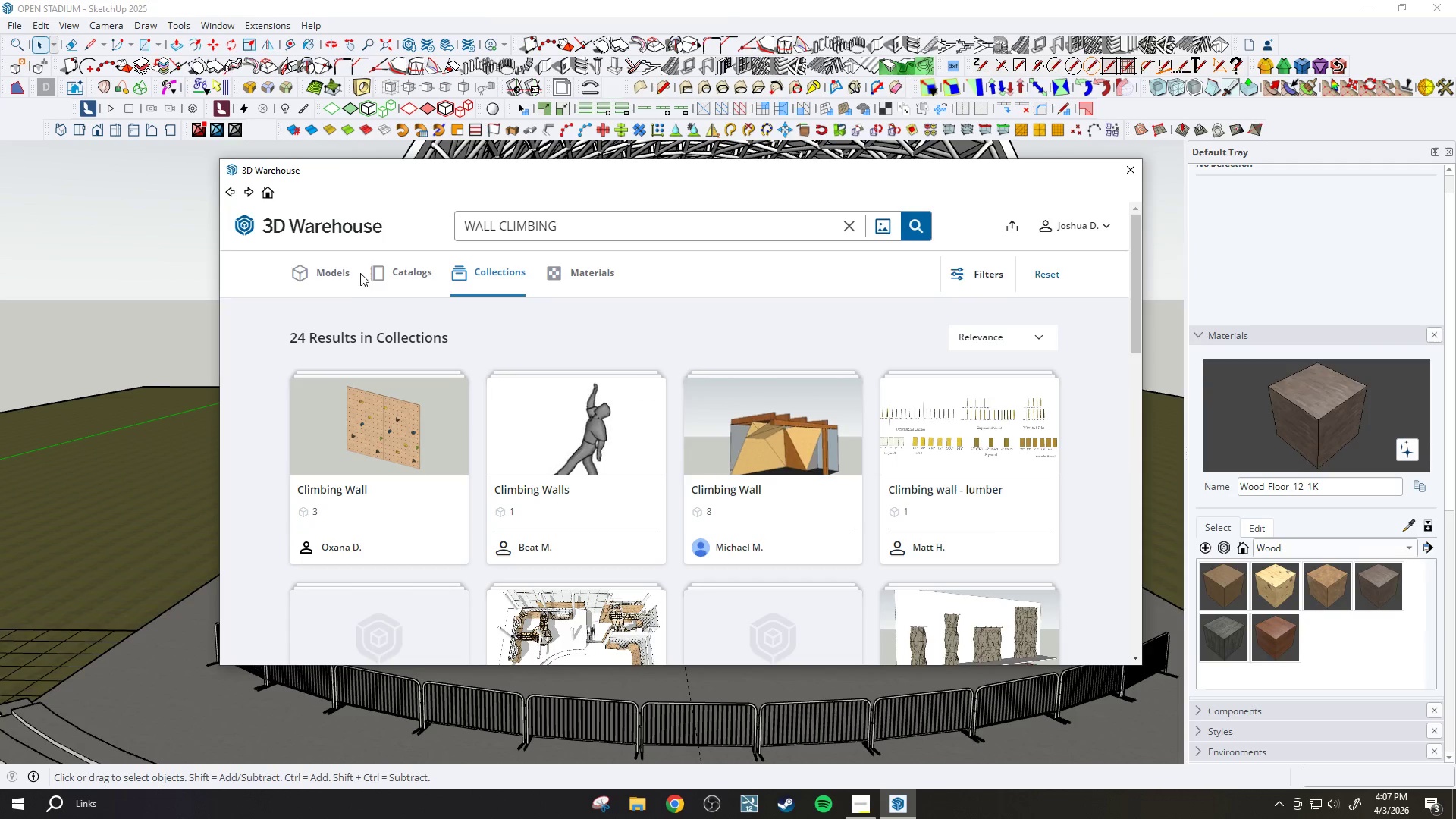 
left_click_drag(start_coordinate=[346, 274], to_coordinate=[338, 274])
 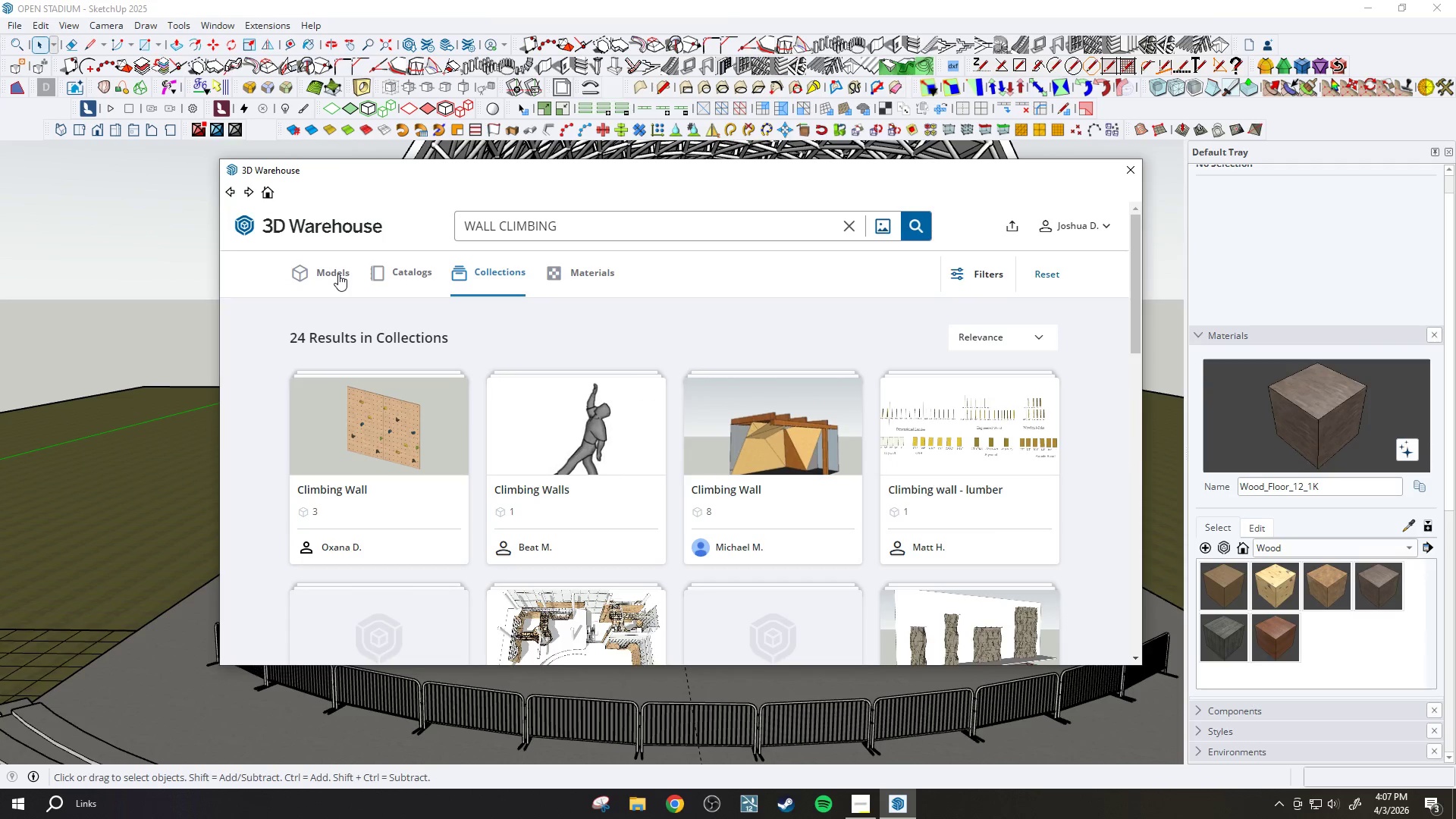 
left_click([338, 274])
 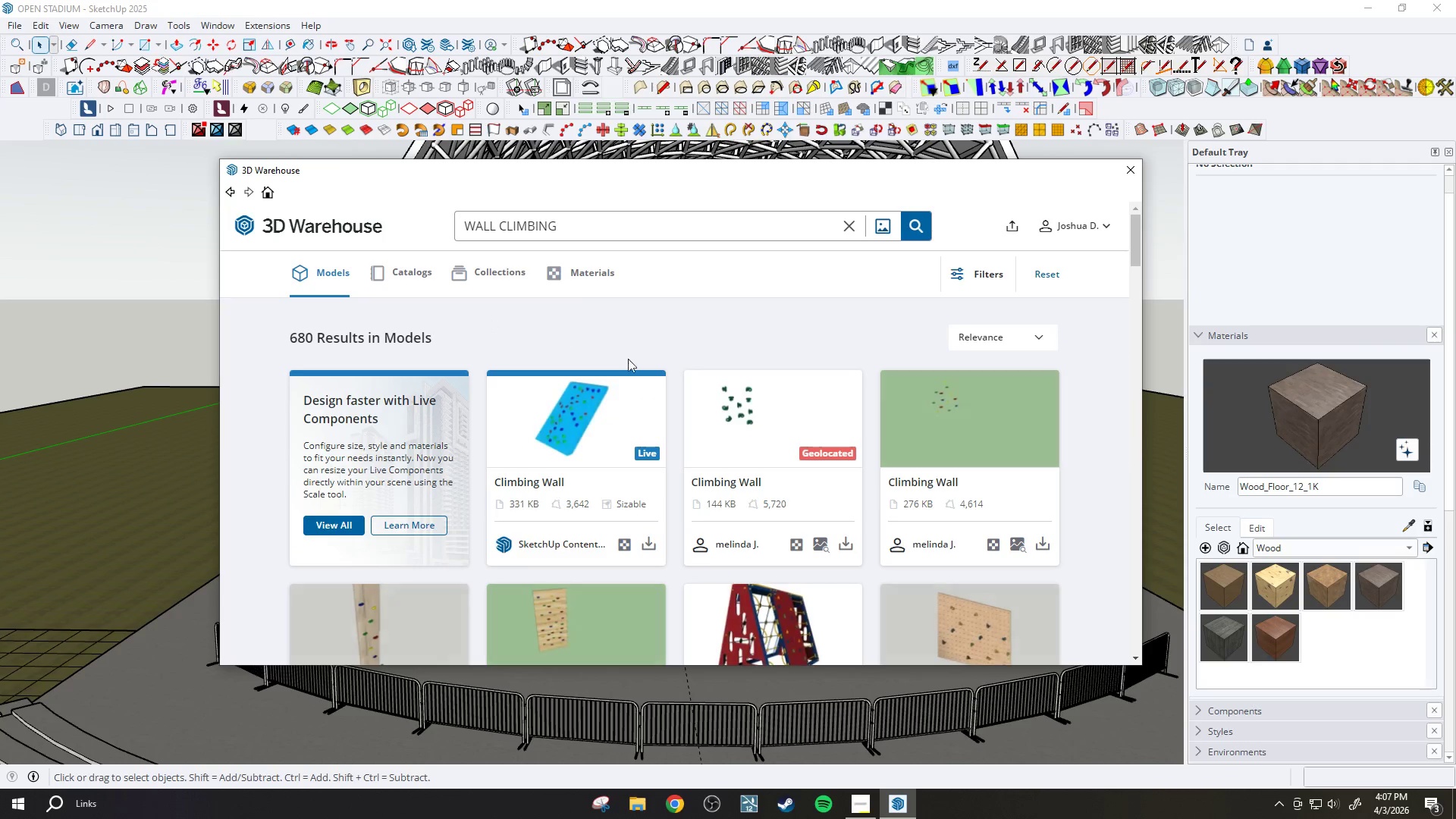 
scroll: coordinate [786, 447], scroll_direction: down, amount: 18.0
 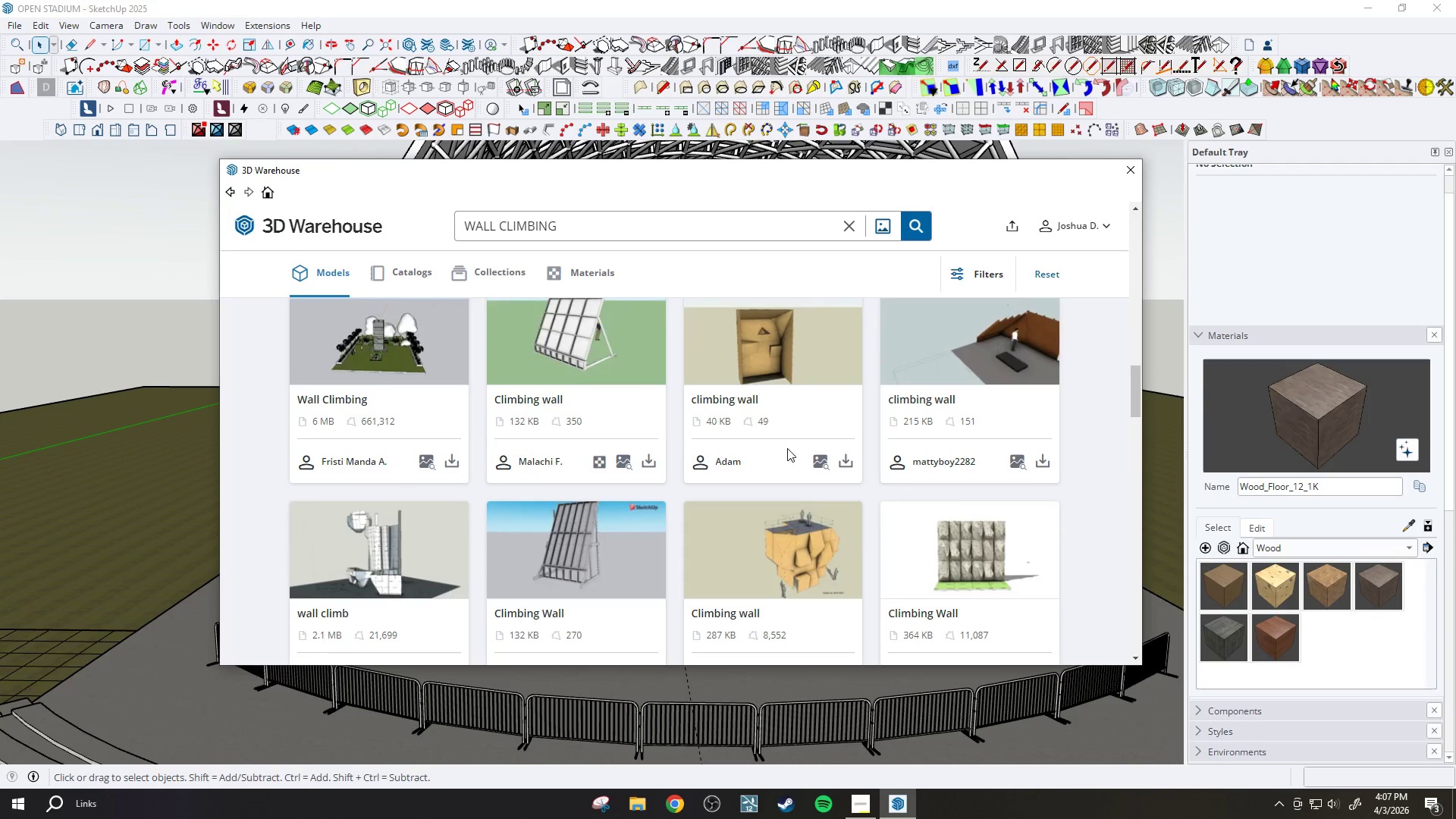 
scroll: coordinate [787, 447], scroll_direction: up, amount: 4.0
 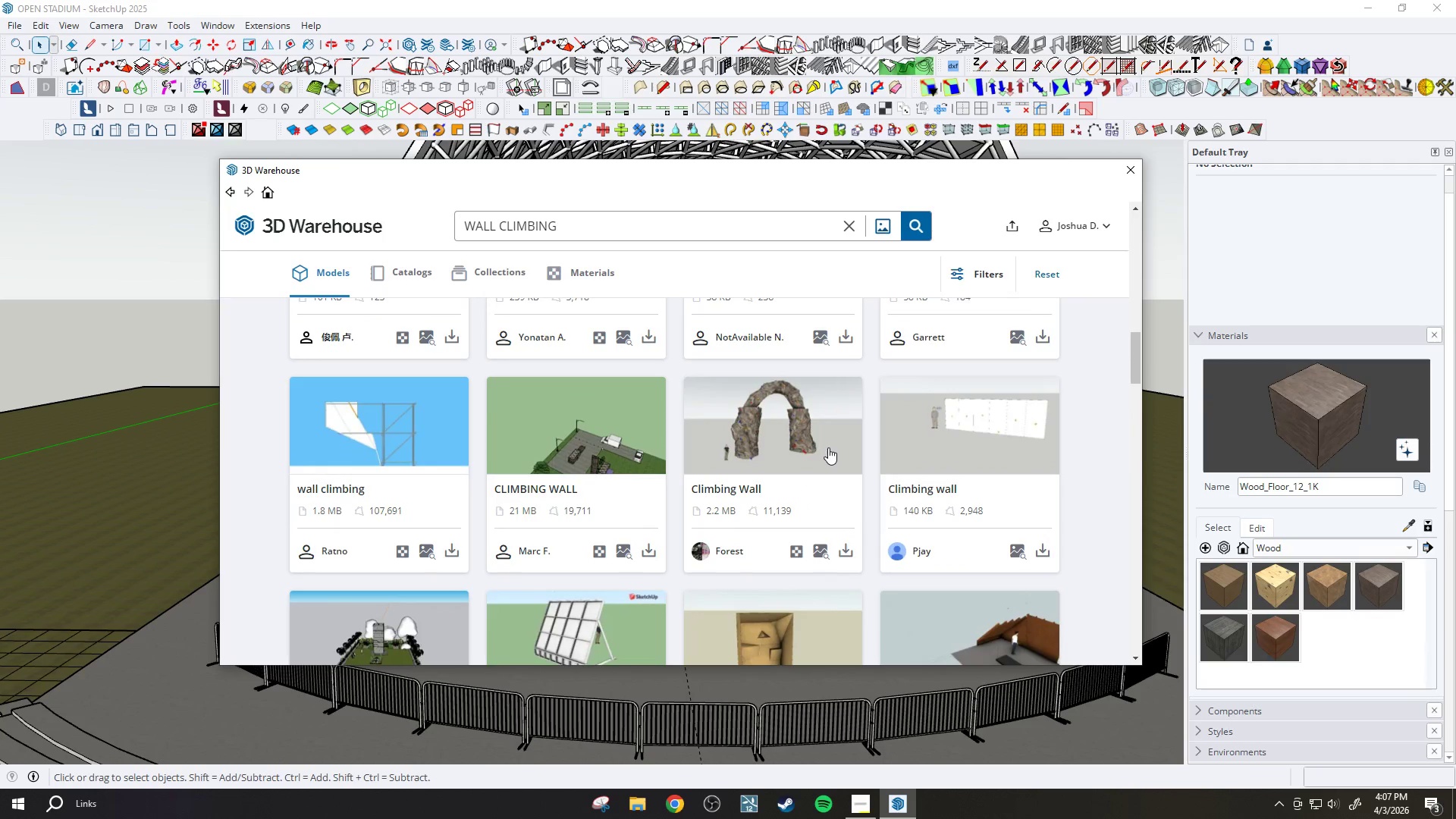 
scroll: coordinate [850, 459], scroll_direction: down, amount: 13.0
 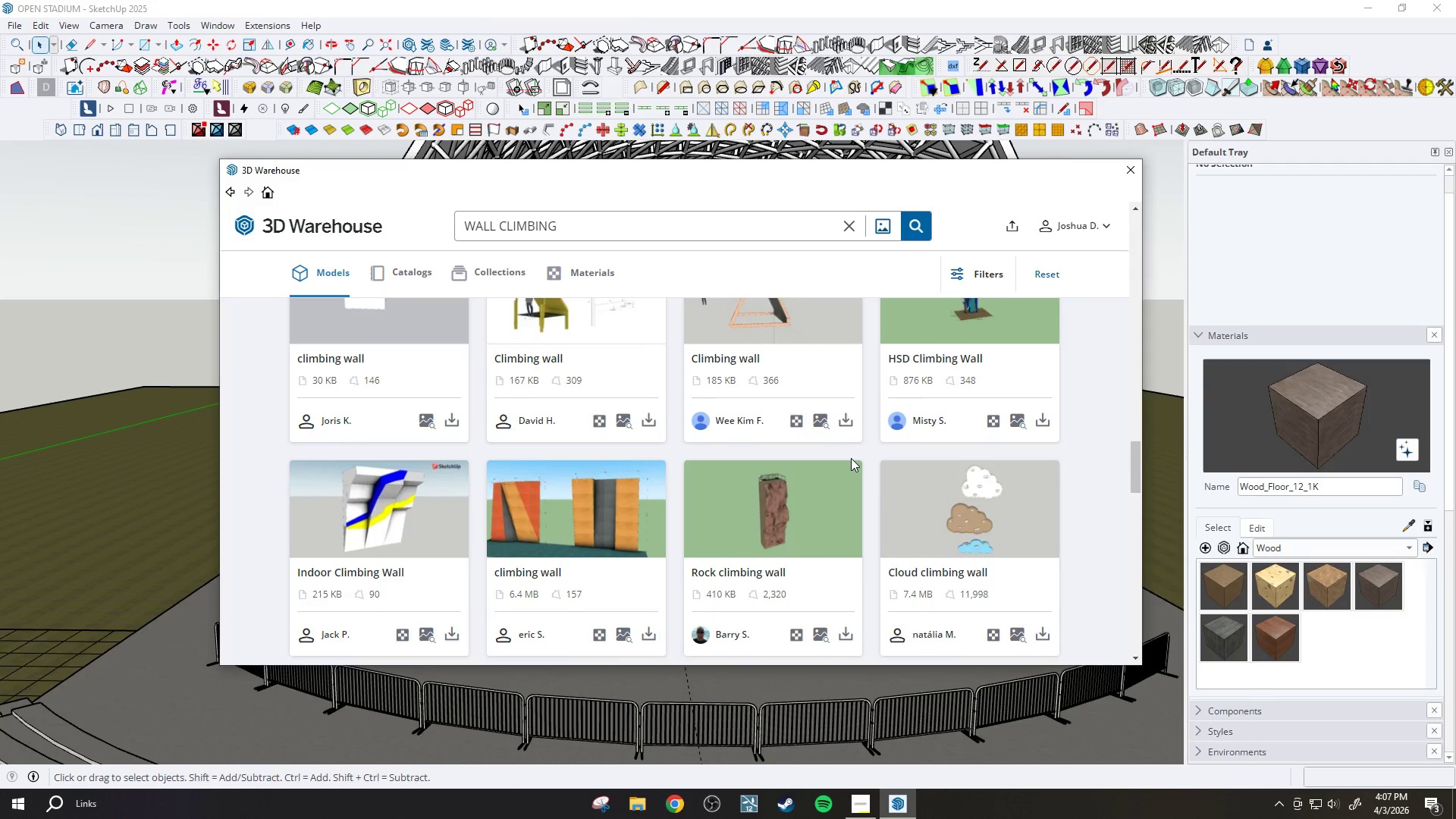 
scroll: coordinate [855, 463], scroll_direction: up, amount: 13.0
 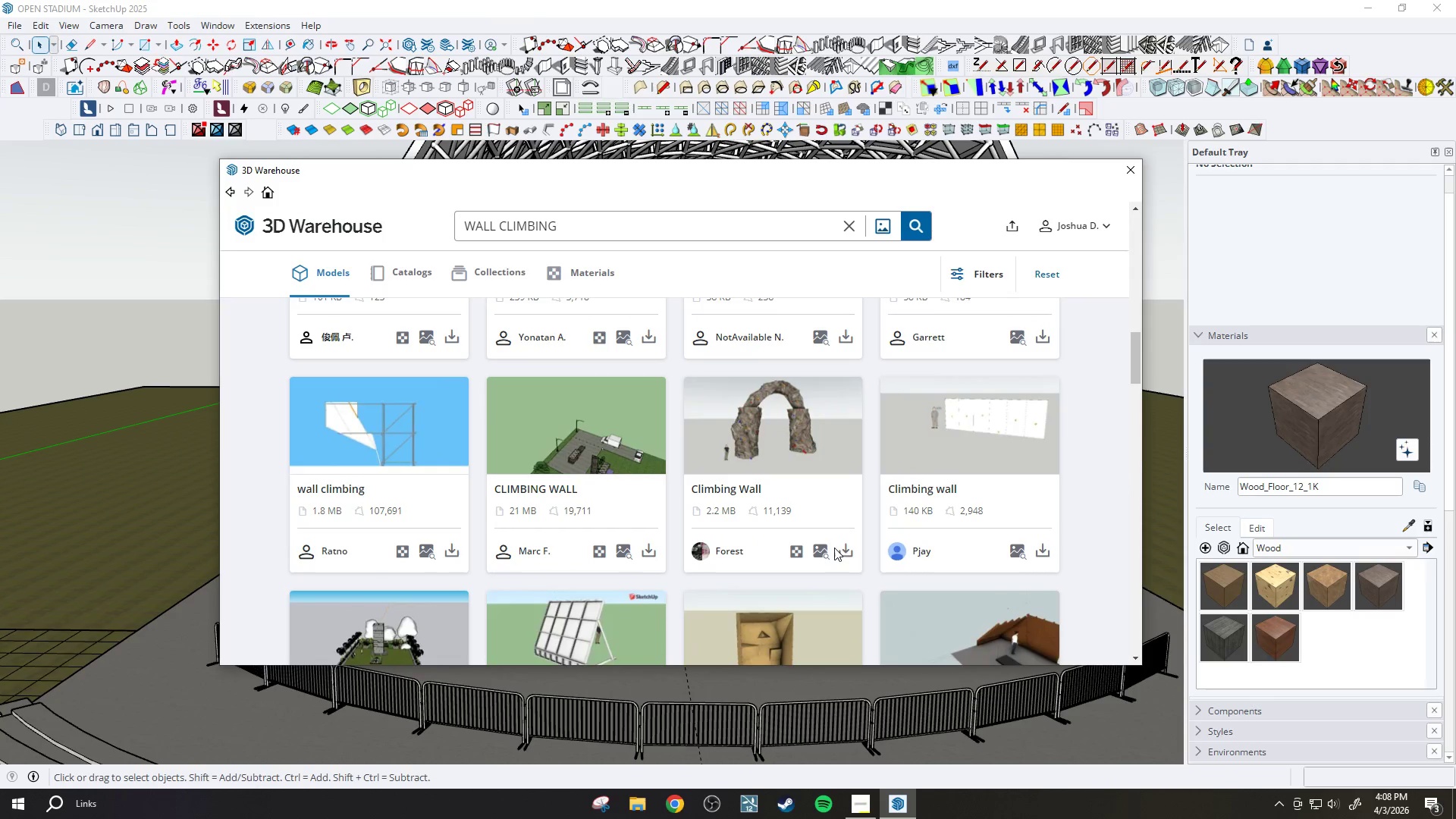 
left_click([845, 551])
 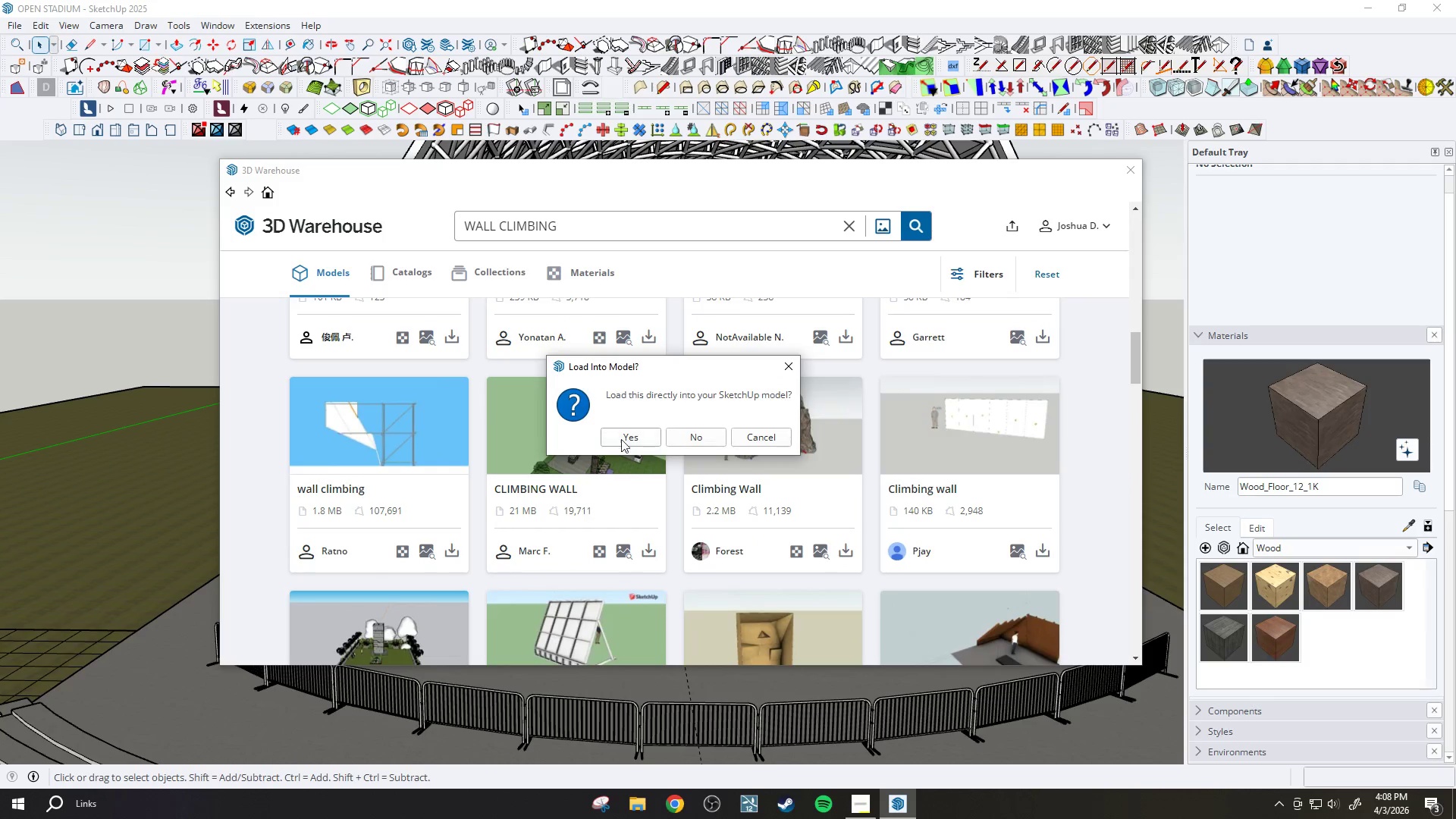 
left_click([626, 438])
 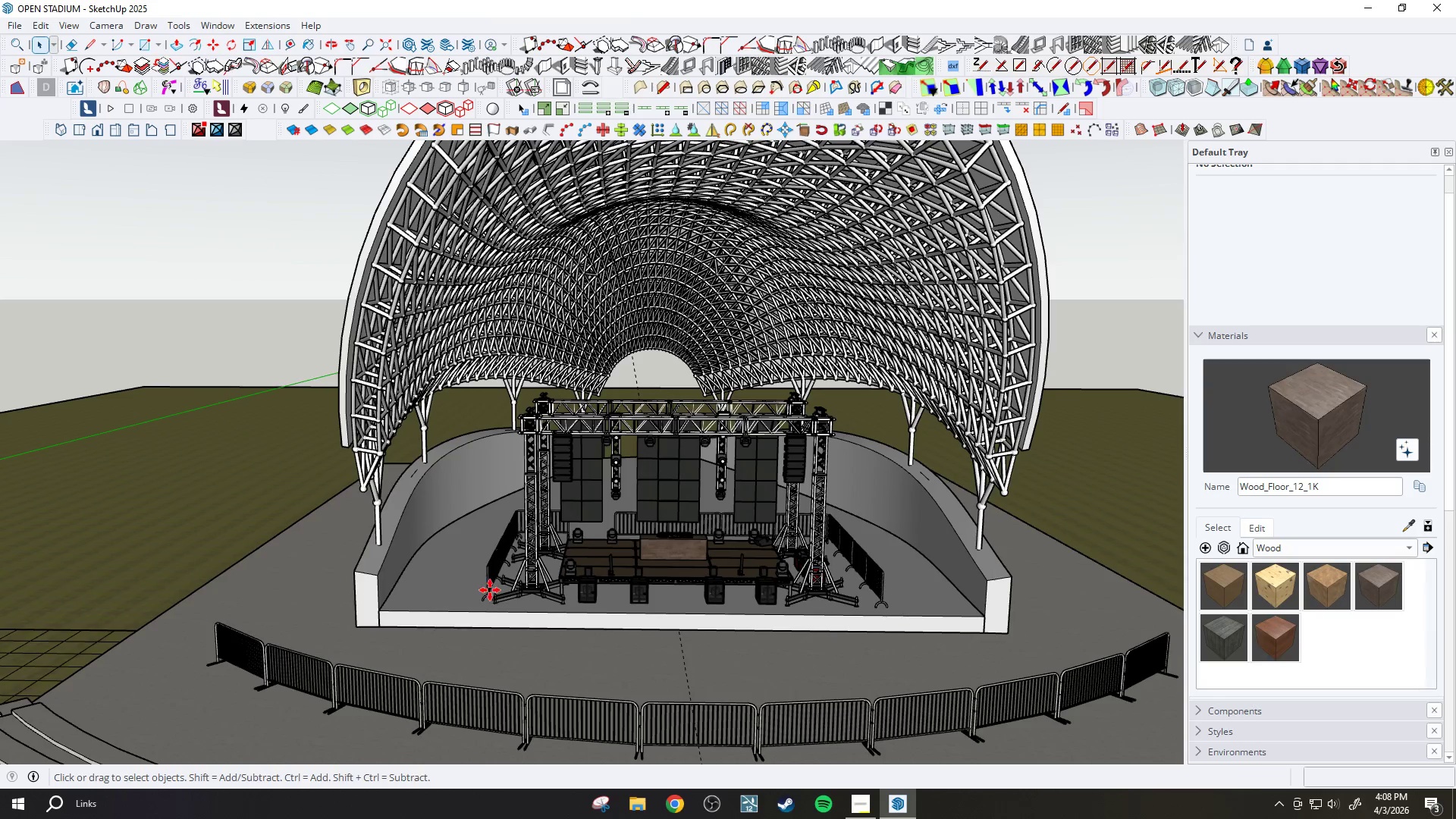 
scroll: coordinate [554, 519], scroll_direction: up, amount: 10.0
 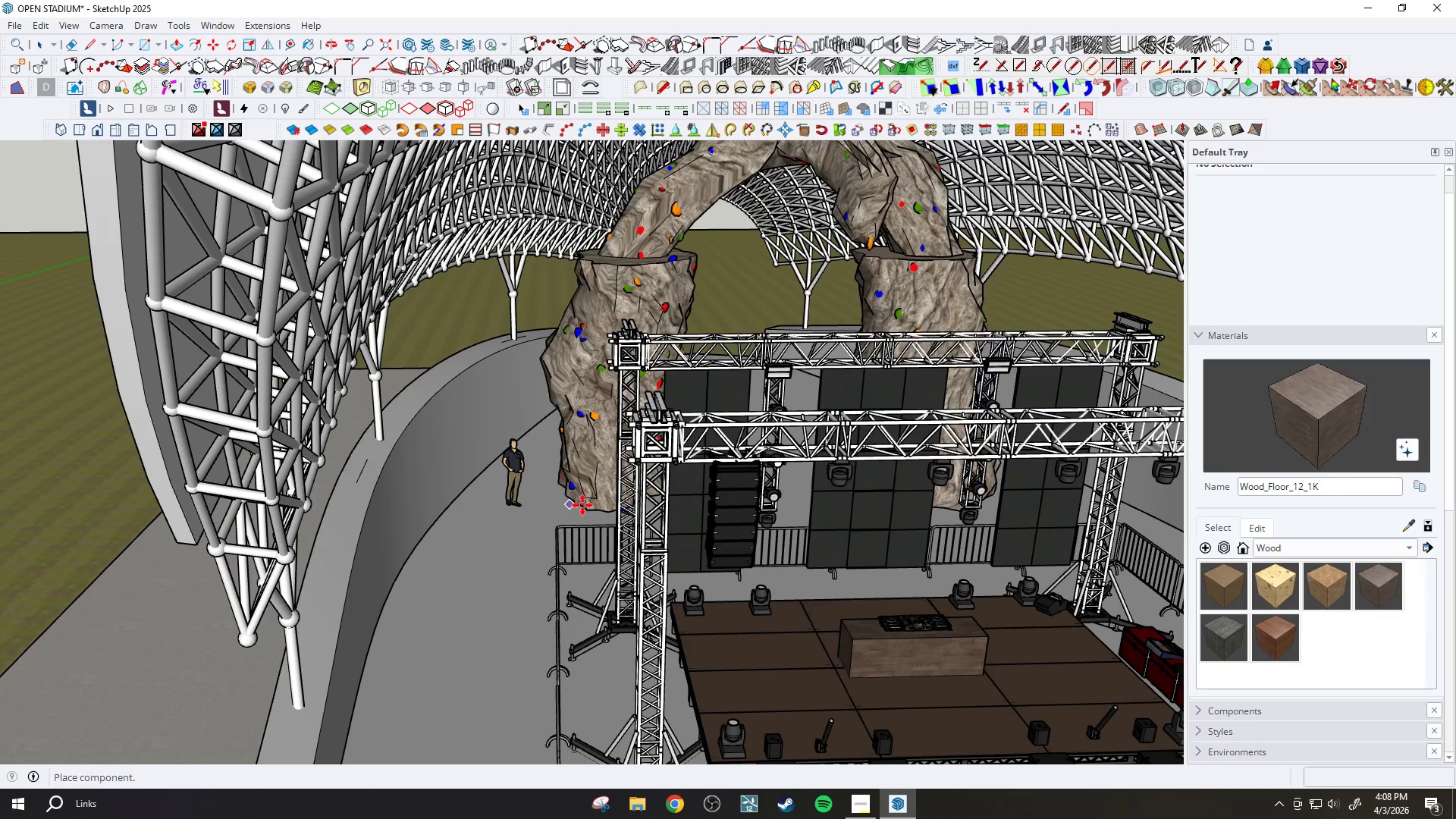 
left_click([582, 505])
 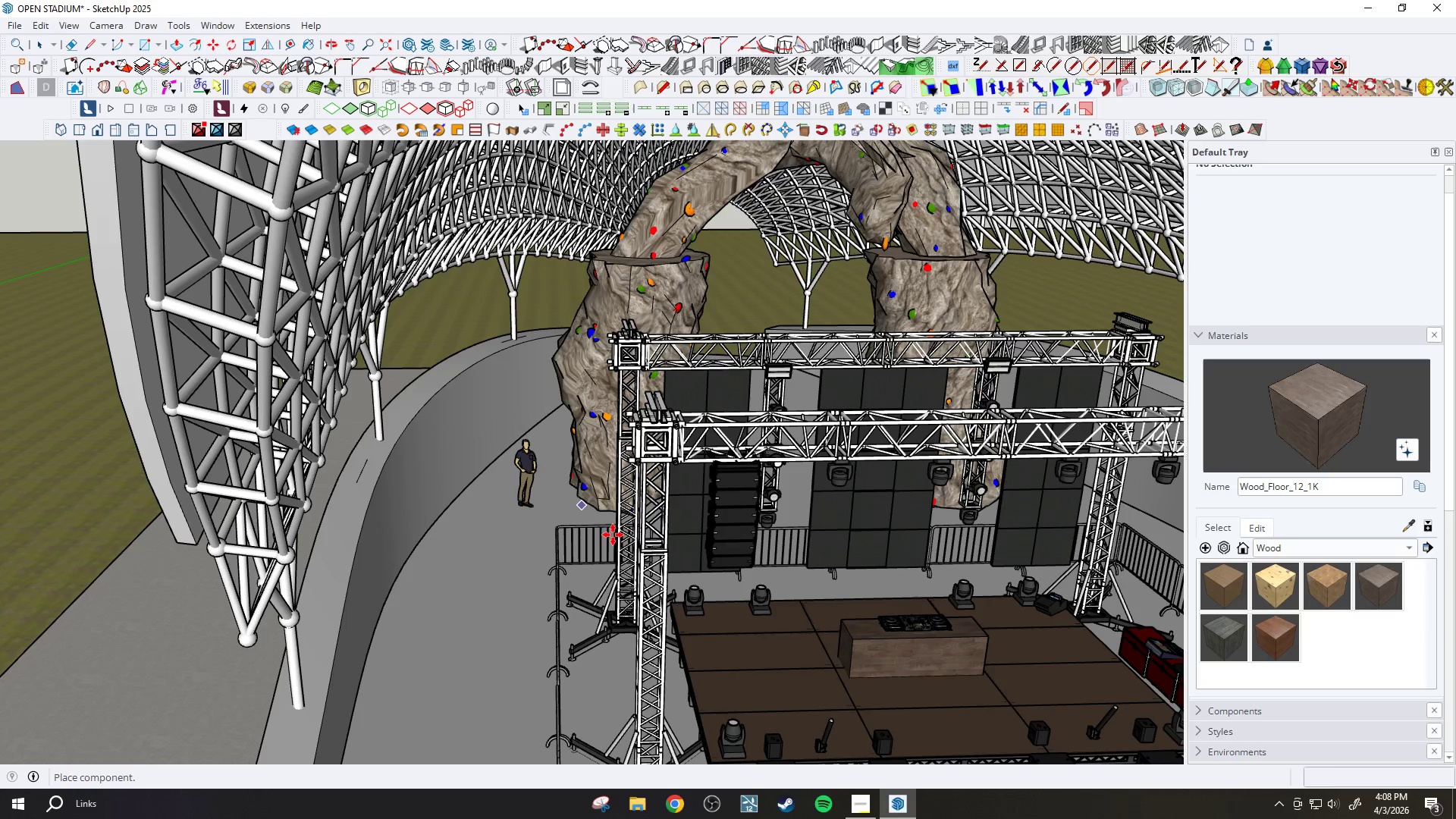 
scroll: coordinate [580, 458], scroll_direction: down, amount: 6.0
 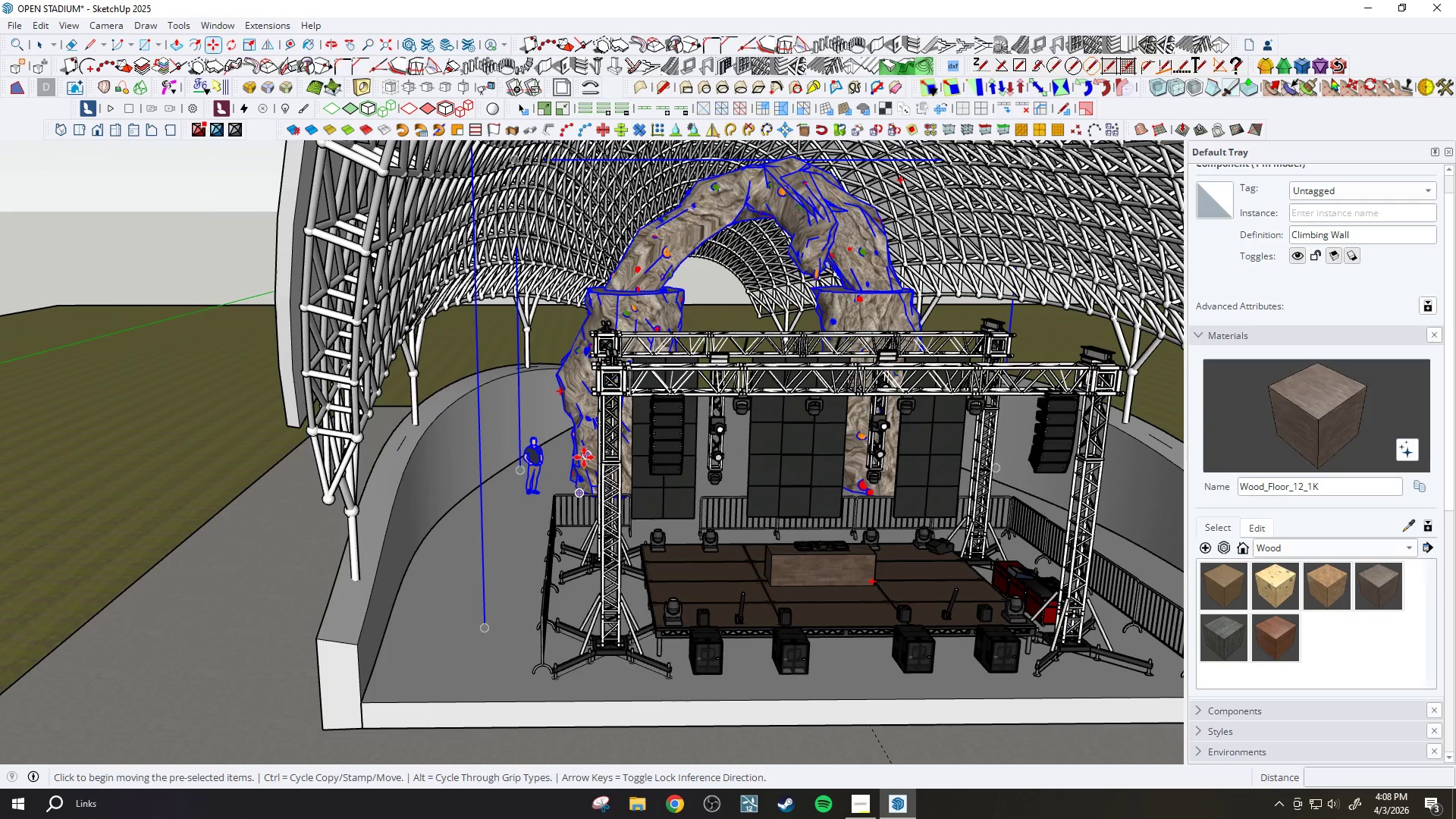 
key(Space)
 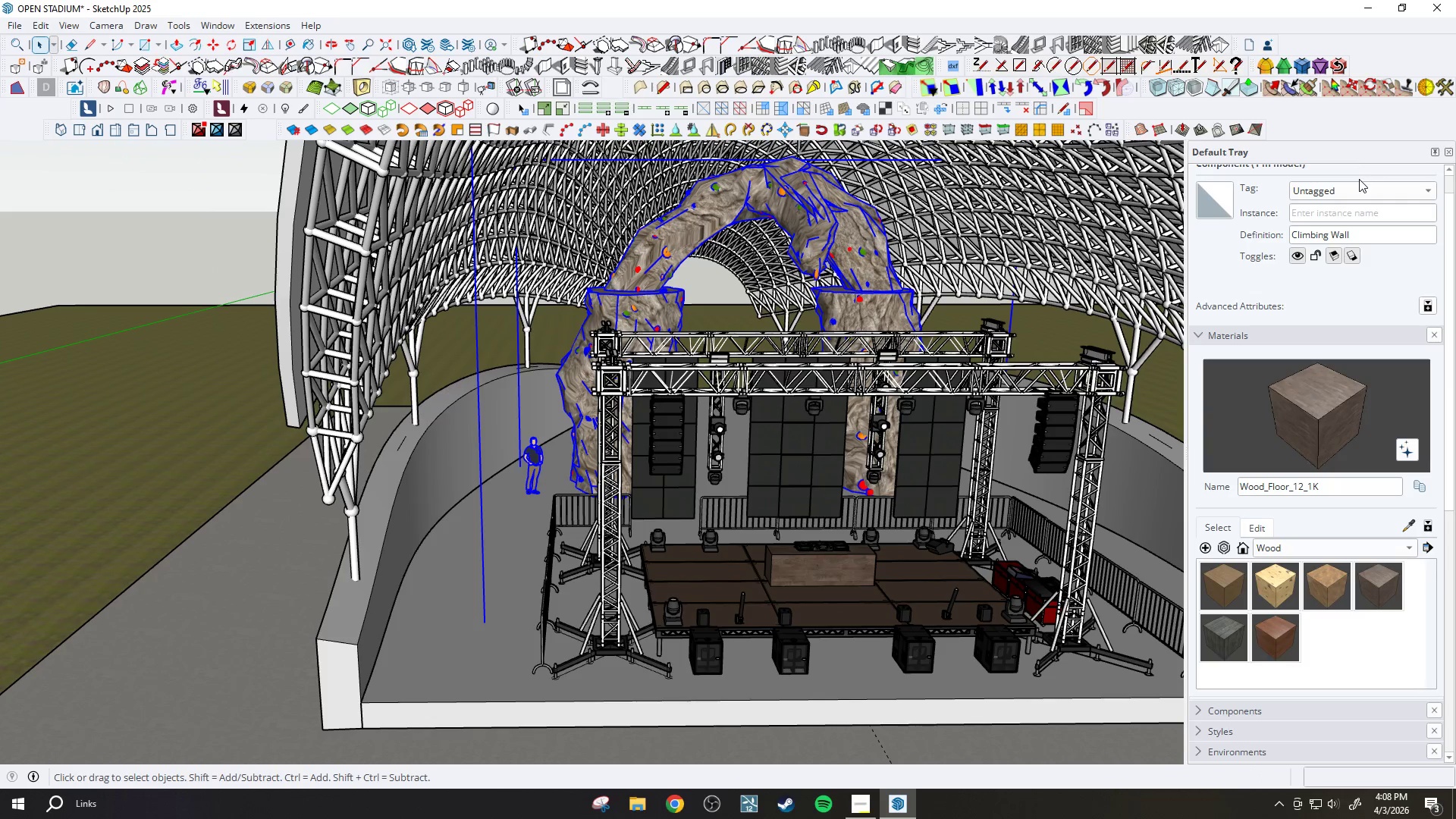 
double_click([1352, 187])
 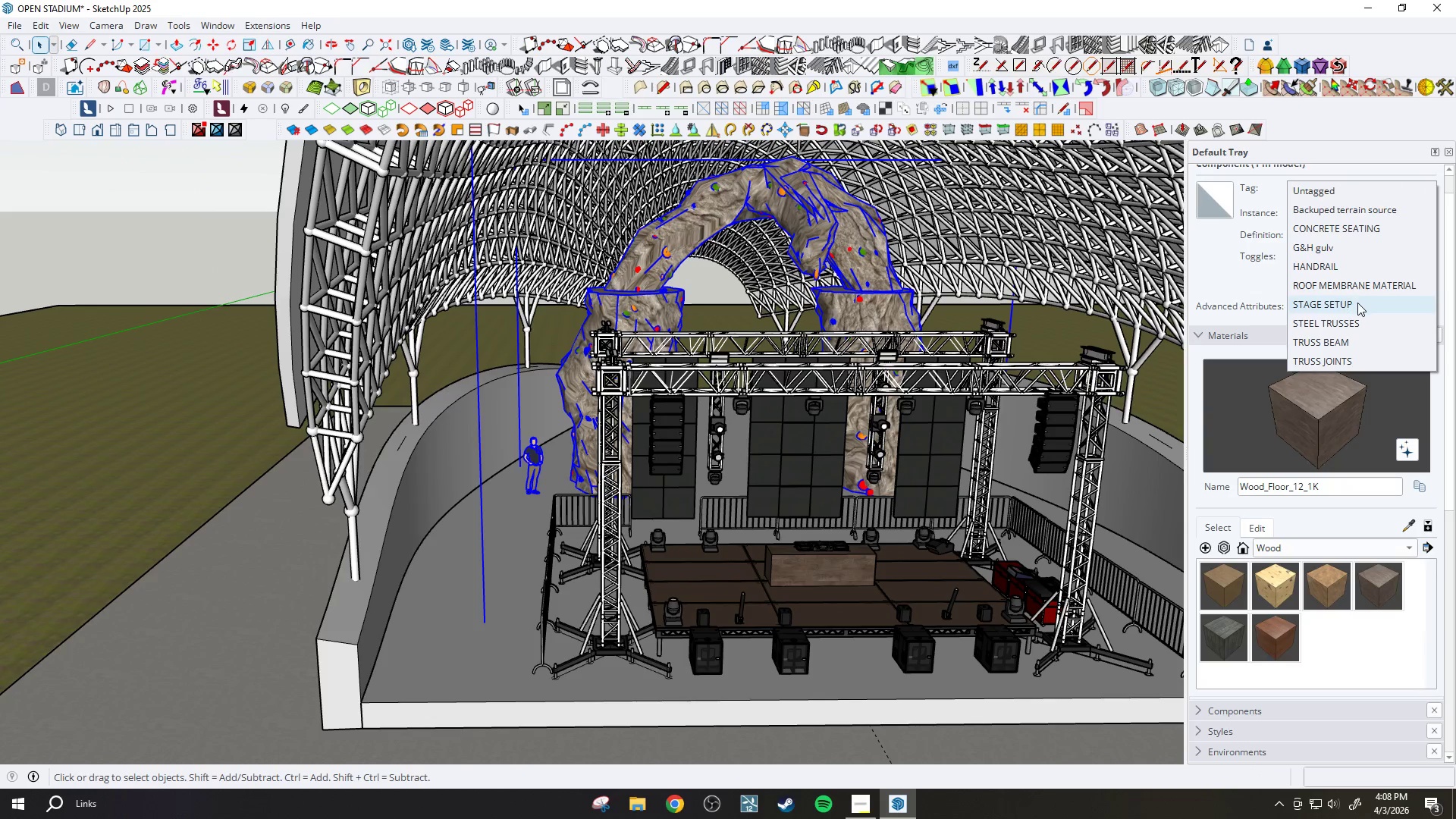 
left_click([1357, 303])
 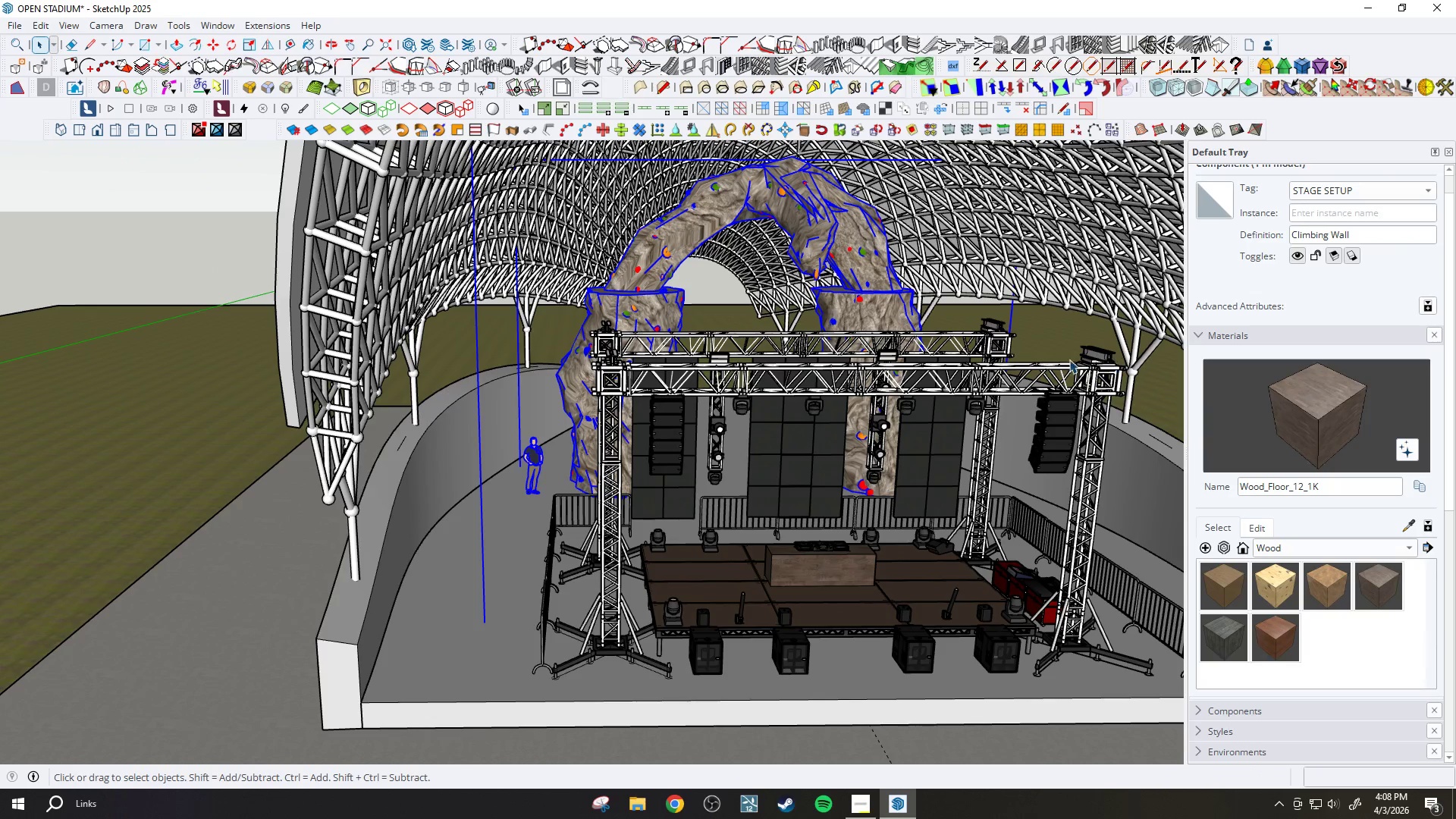 
left_click([1040, 387])
 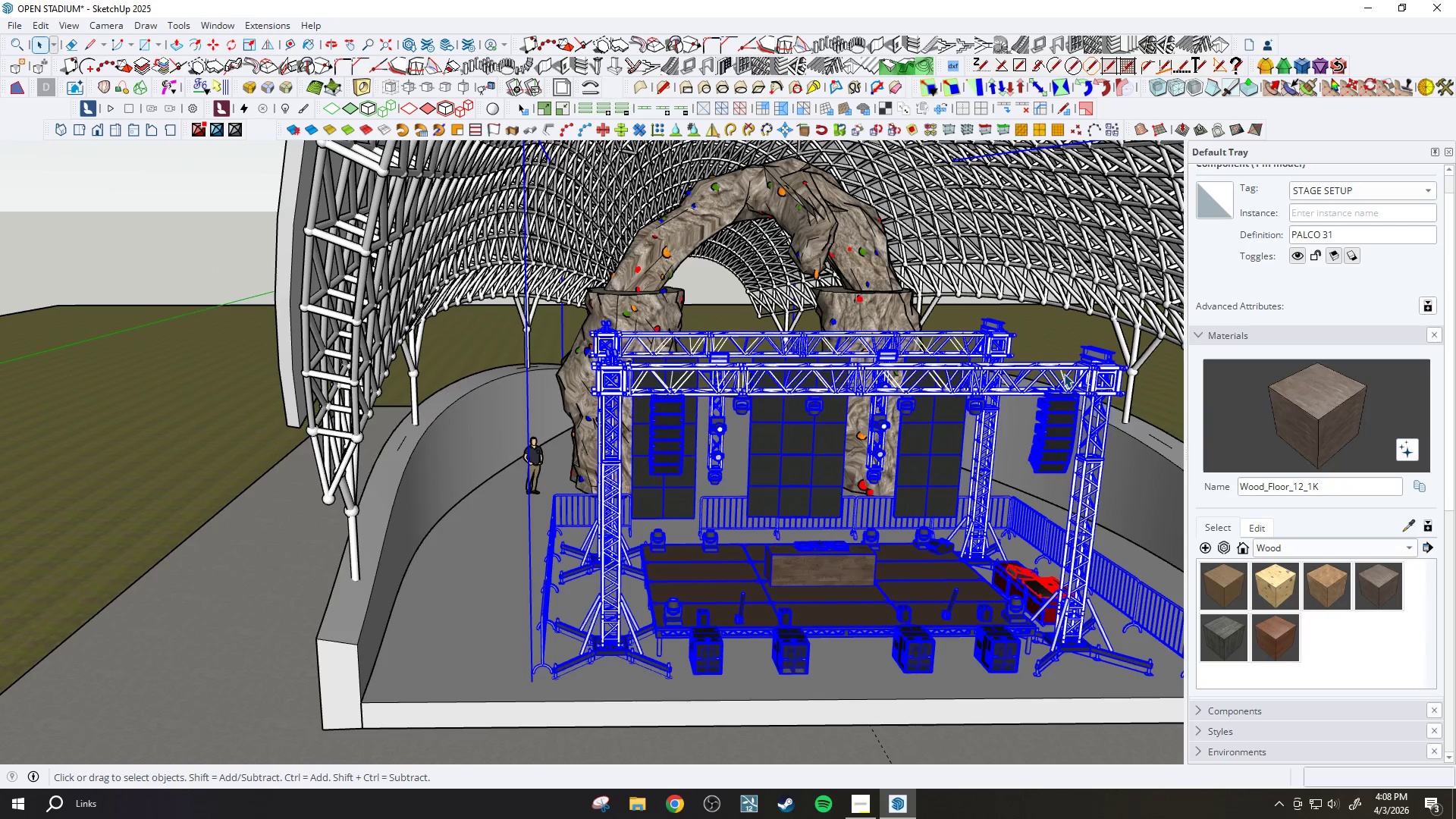 
key(Delete)
 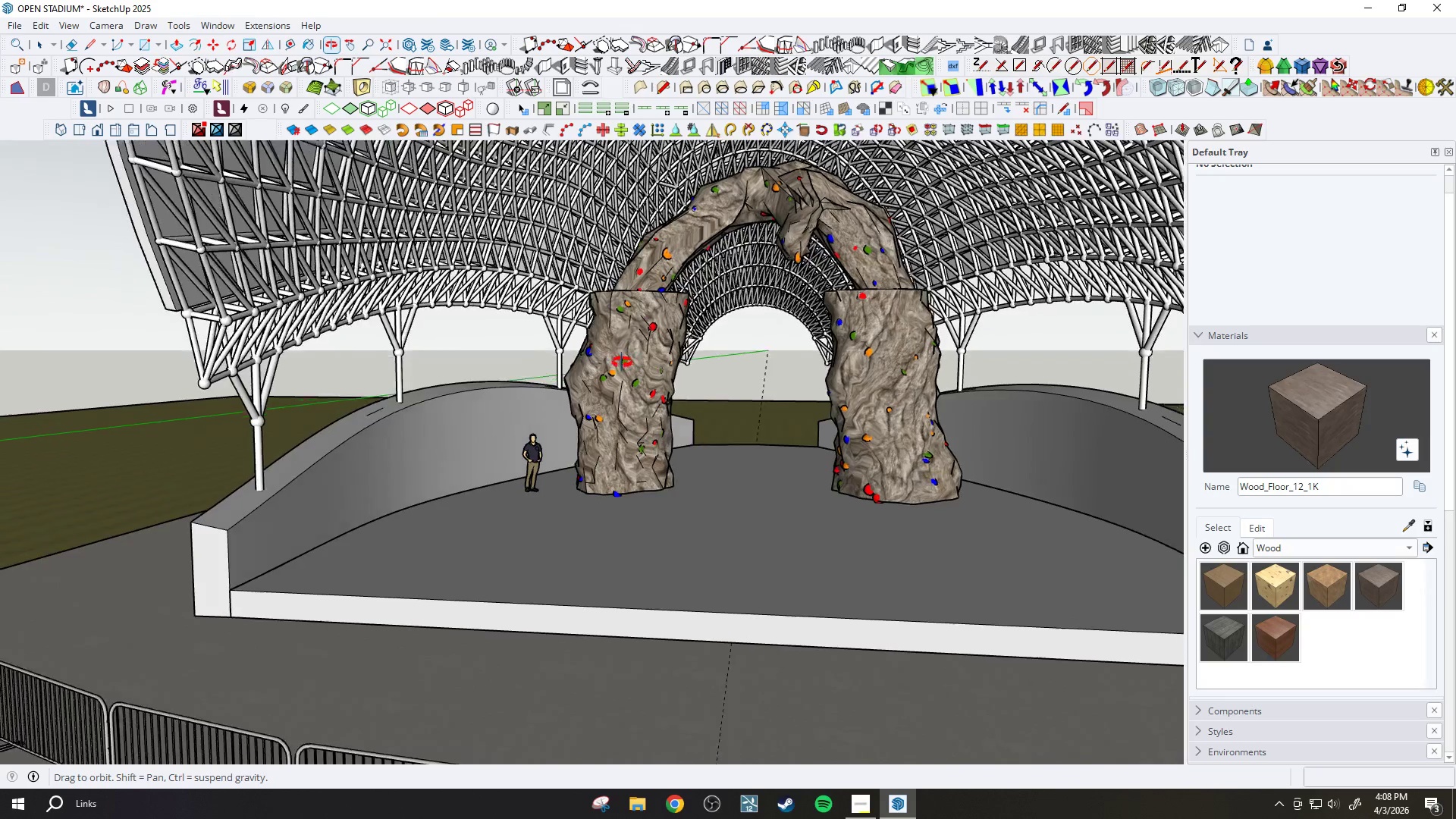 
scroll: coordinate [666, 469], scroll_direction: down, amount: 3.0
 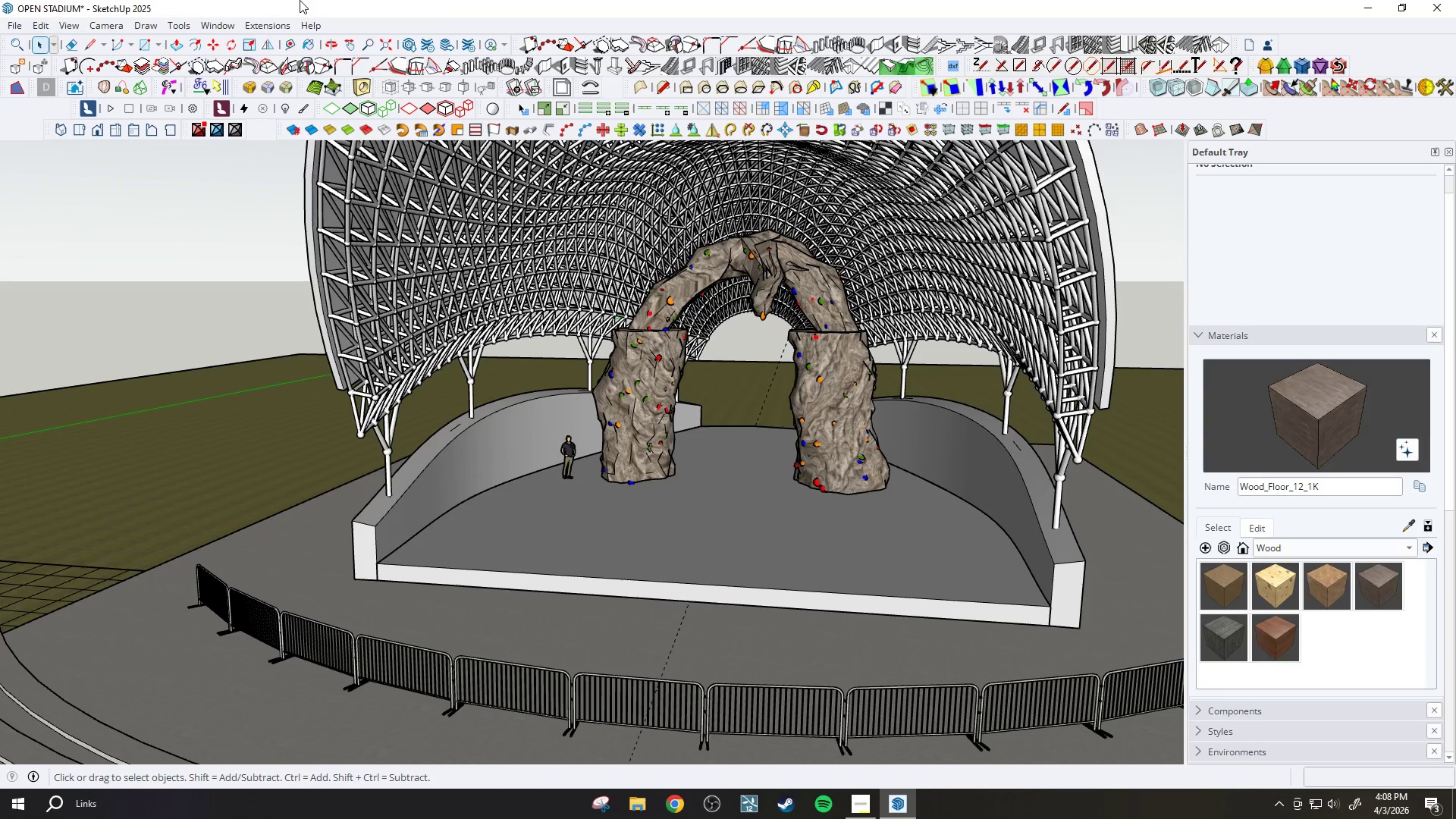 
left_click([220, 26])
 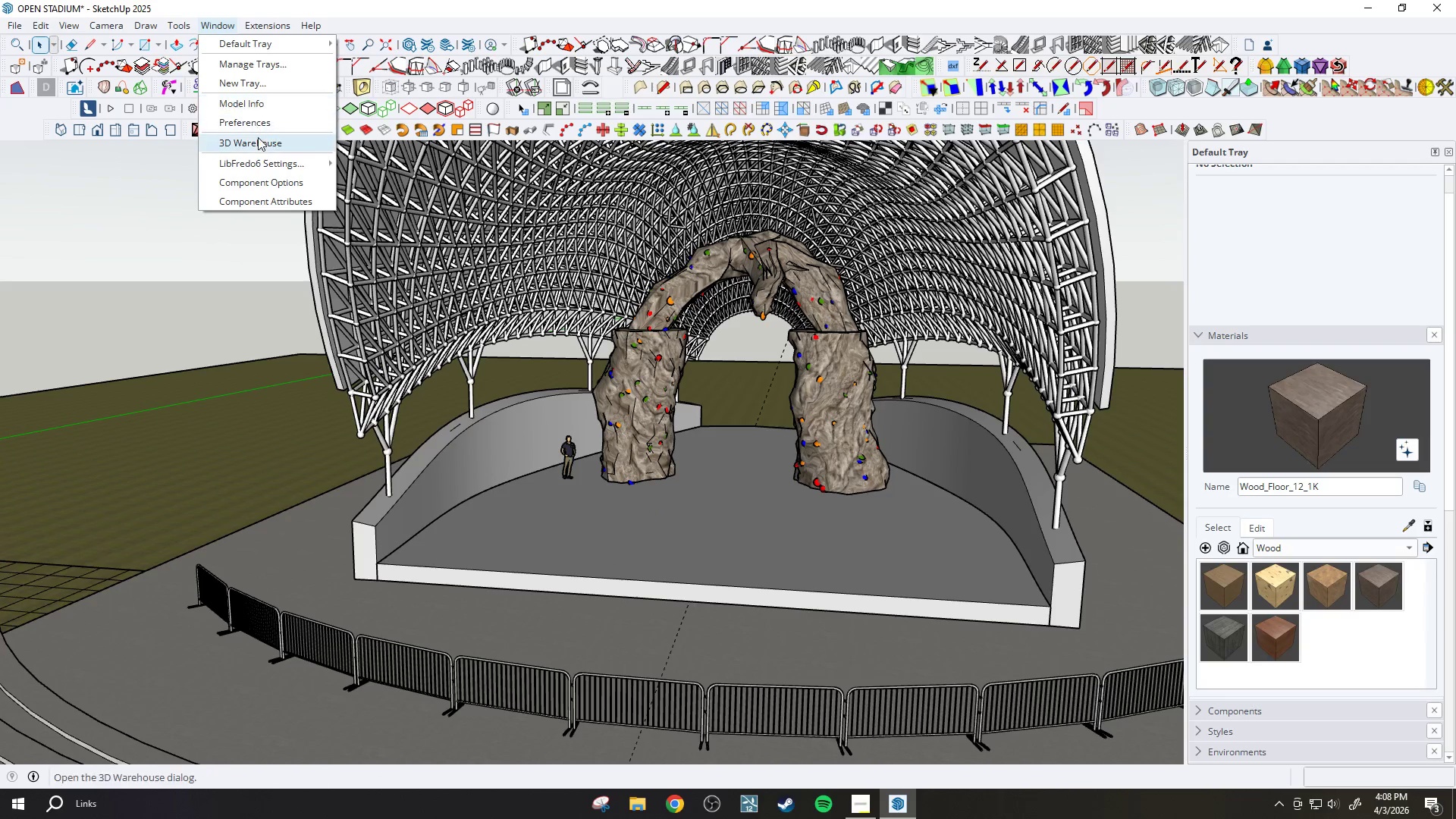 
left_click([259, 140])
 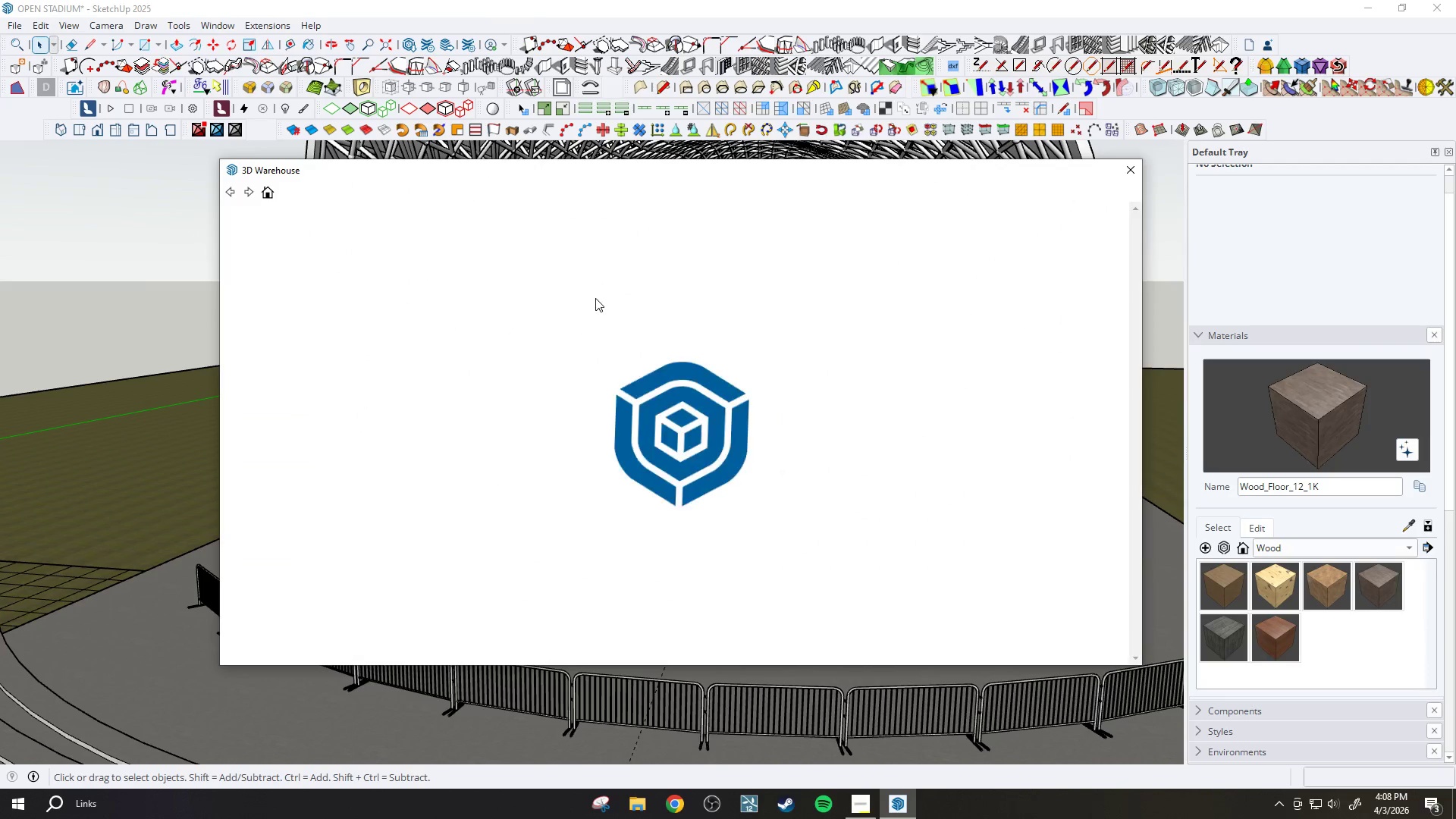 
mouse_move([749, 419])
 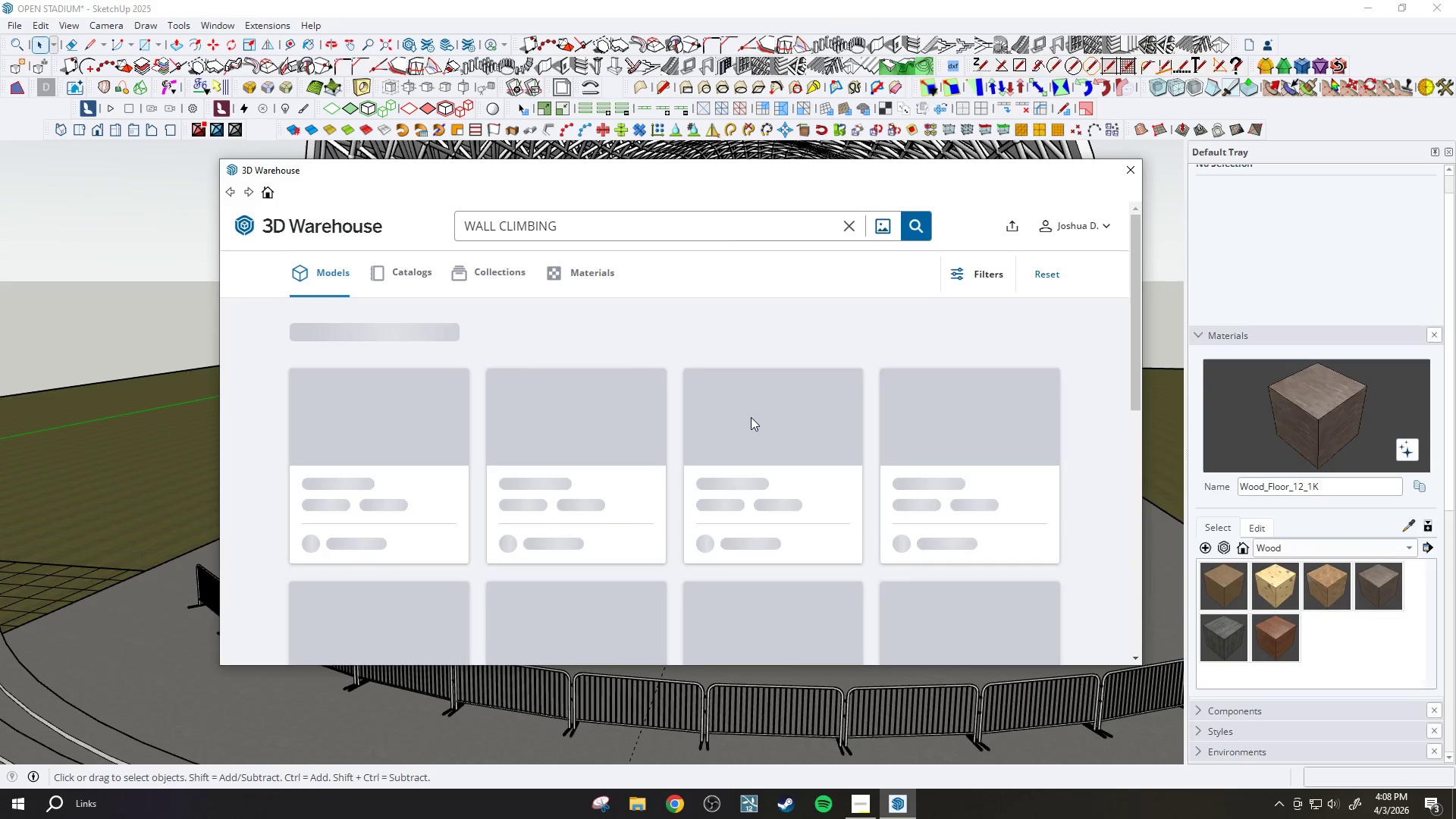 
scroll: coordinate [760, 411], scroll_direction: down, amount: 21.0
 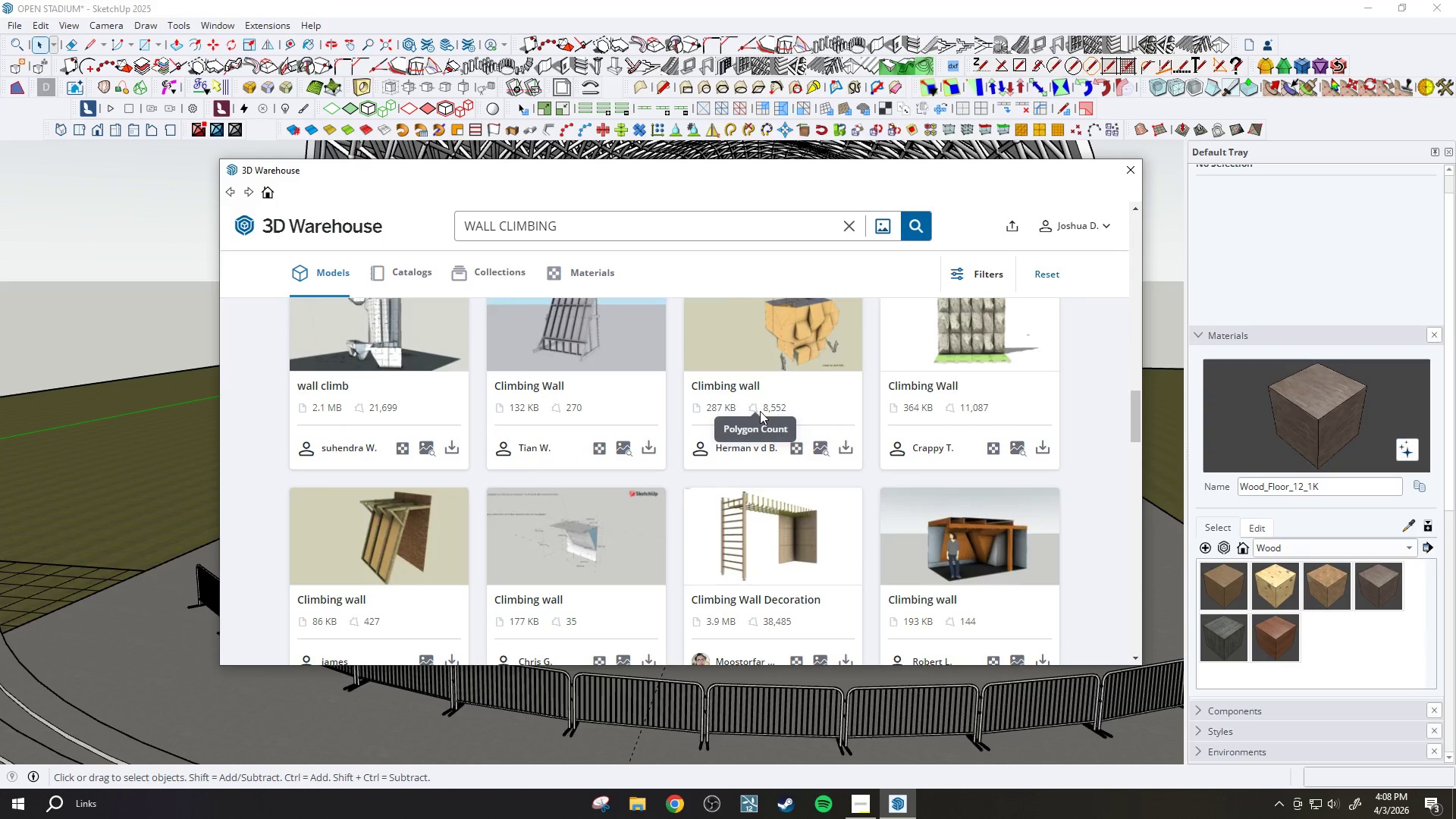 
scroll: coordinate [820, 471], scroll_direction: down, amount: 8.0
 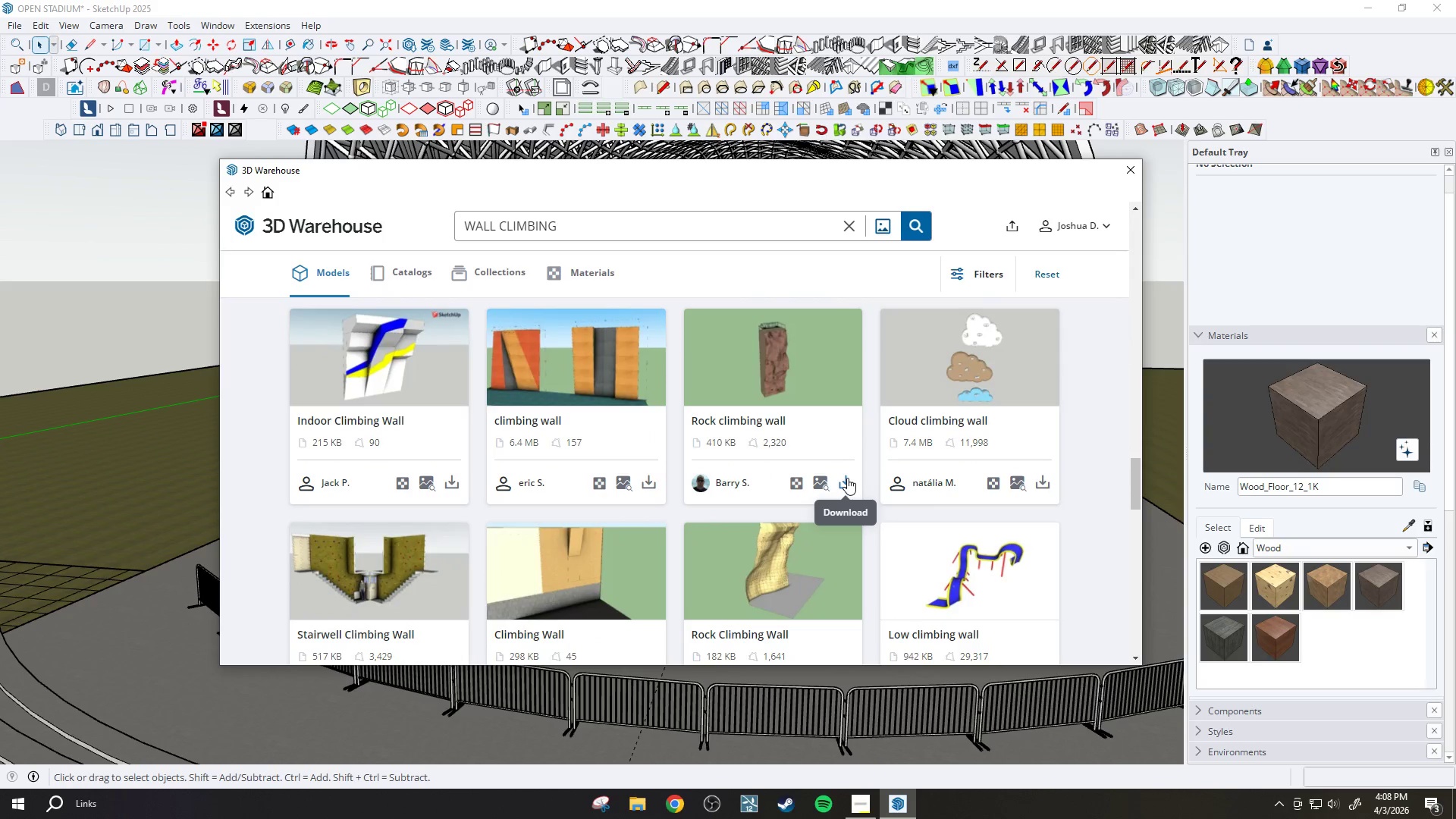 
left_click([847, 478])
 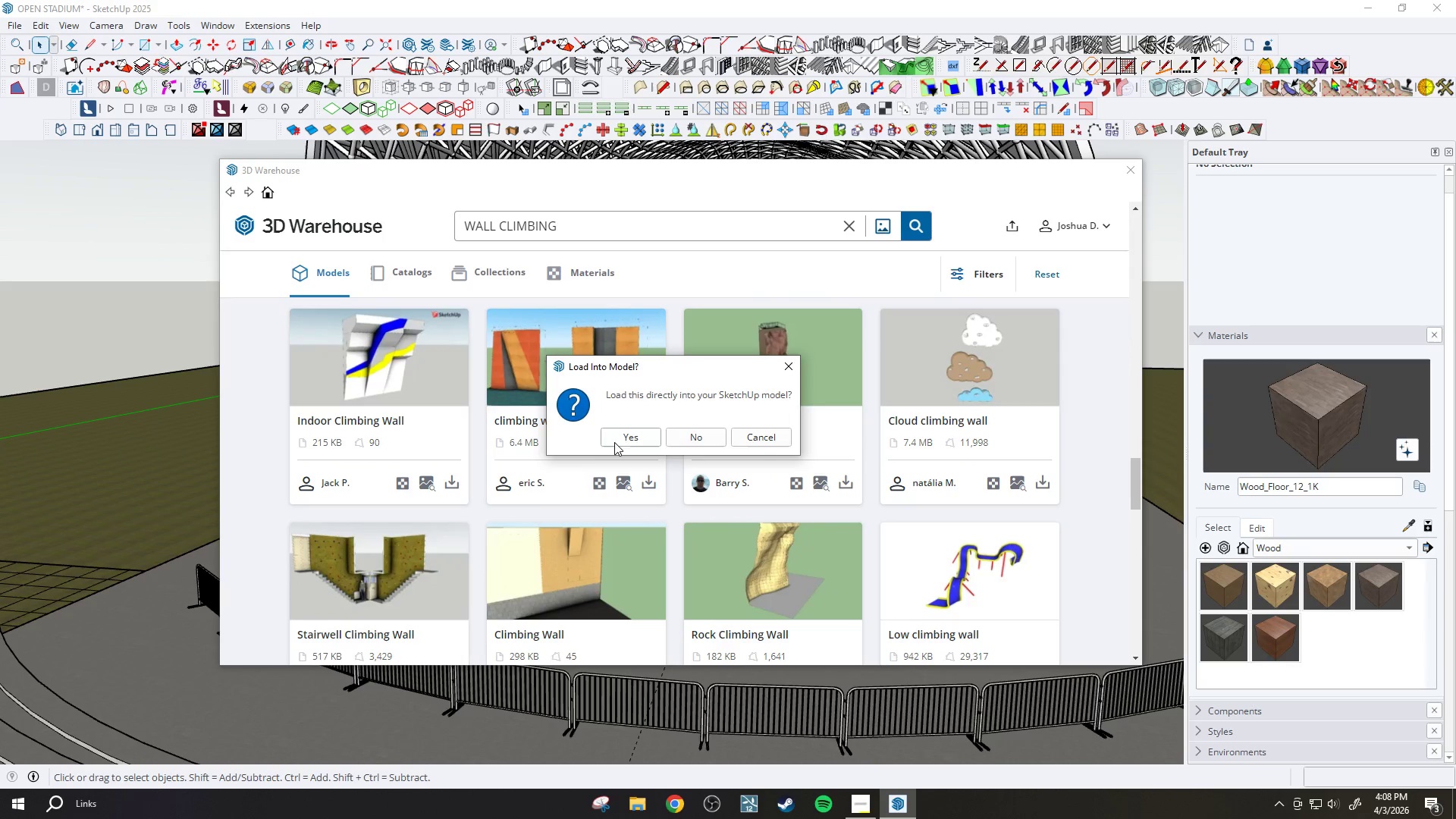 
left_click([622, 432])
 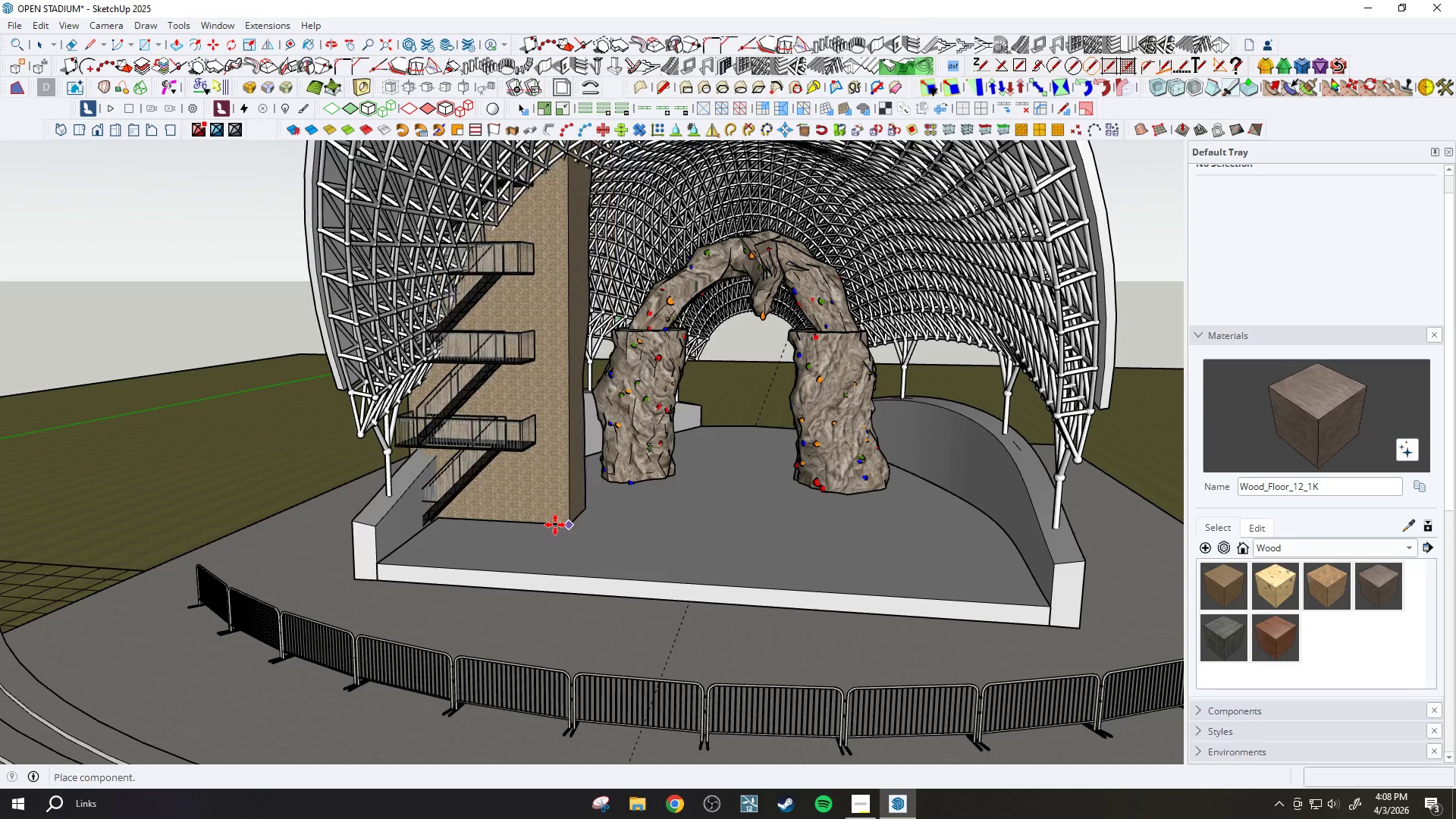 
scroll: coordinate [735, 566], scroll_direction: down, amount: 4.0
 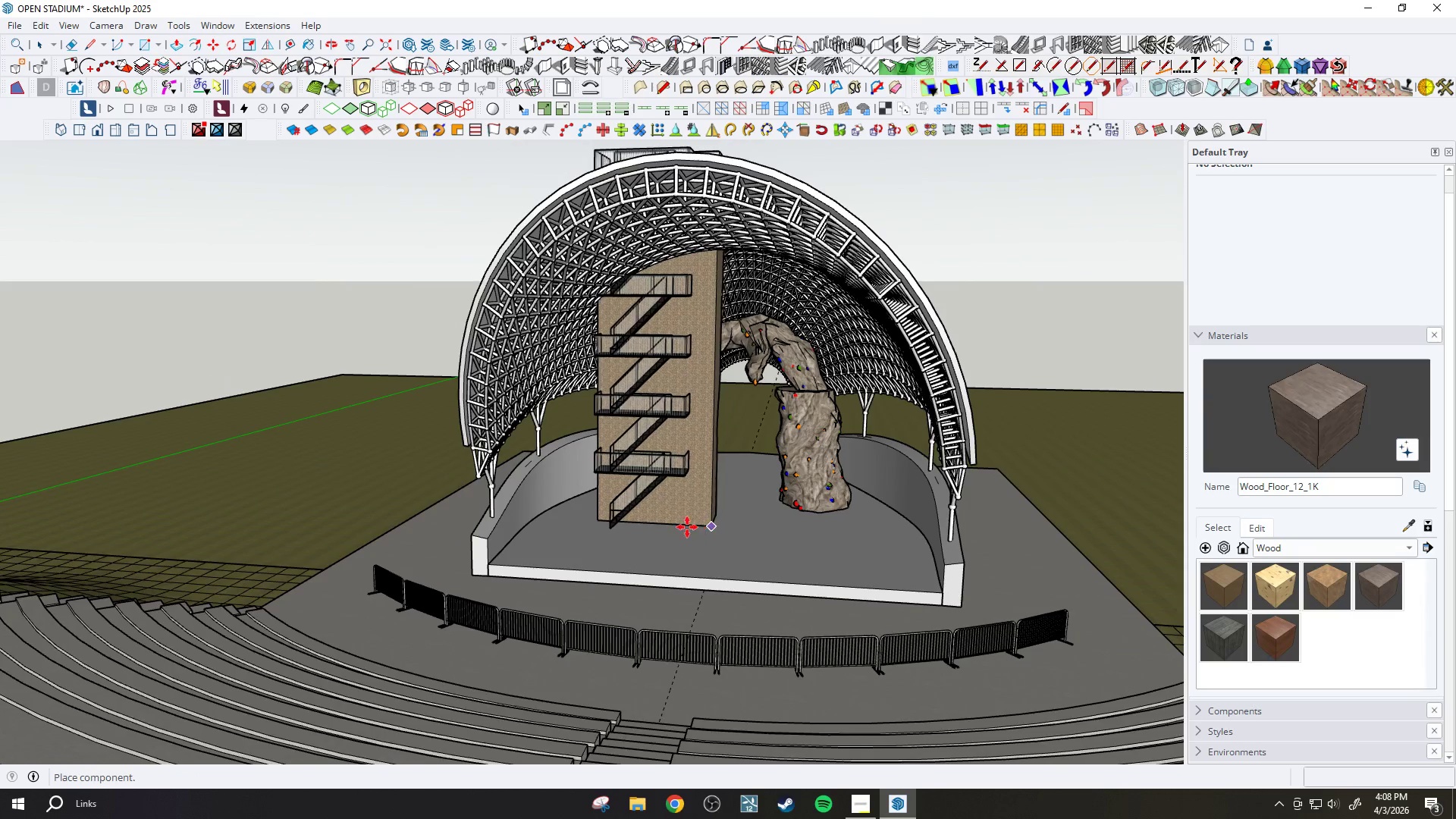 
scroll: coordinate [643, 521], scroll_direction: up, amount: 2.0
 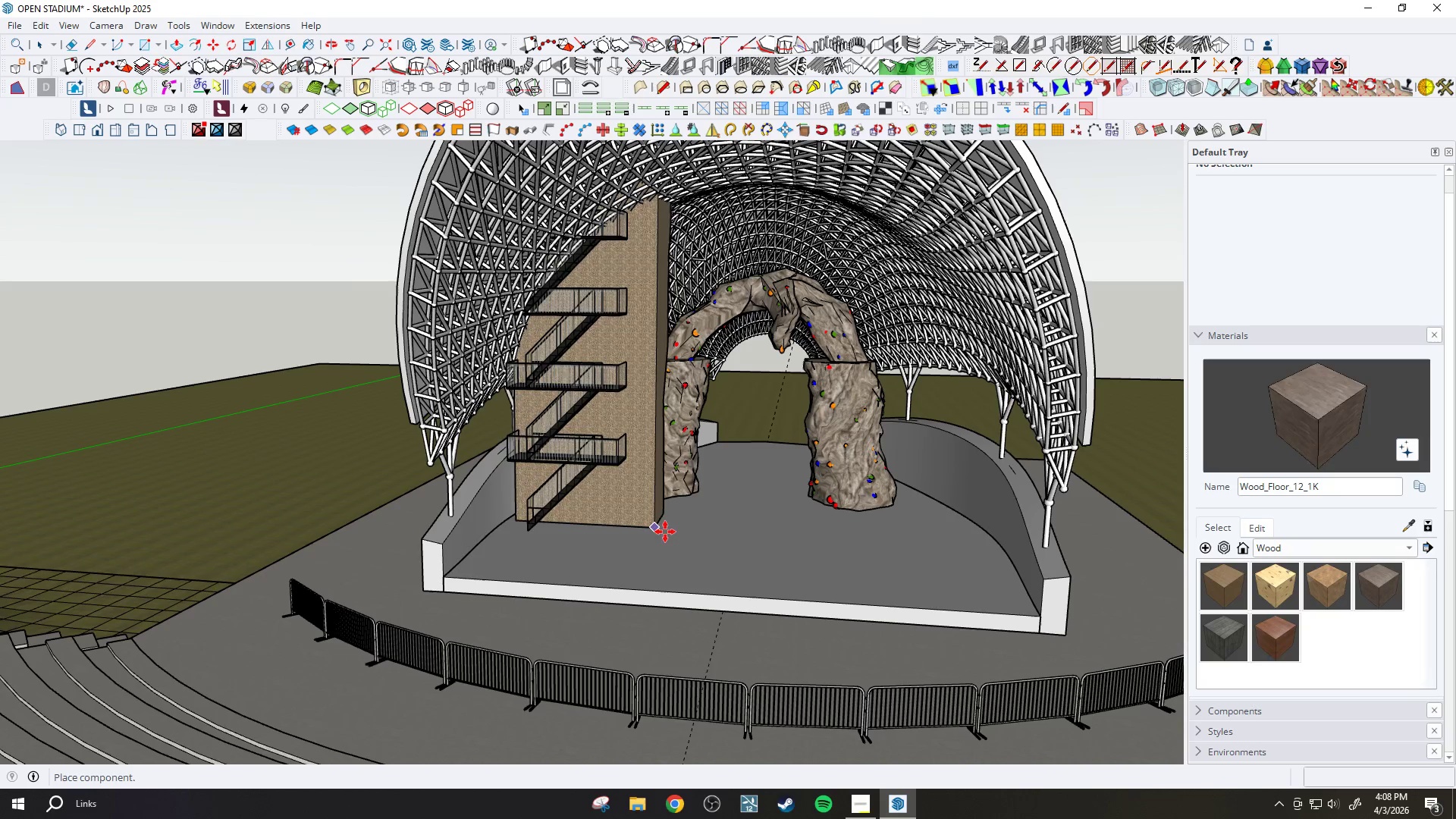 
left_click([673, 534])
 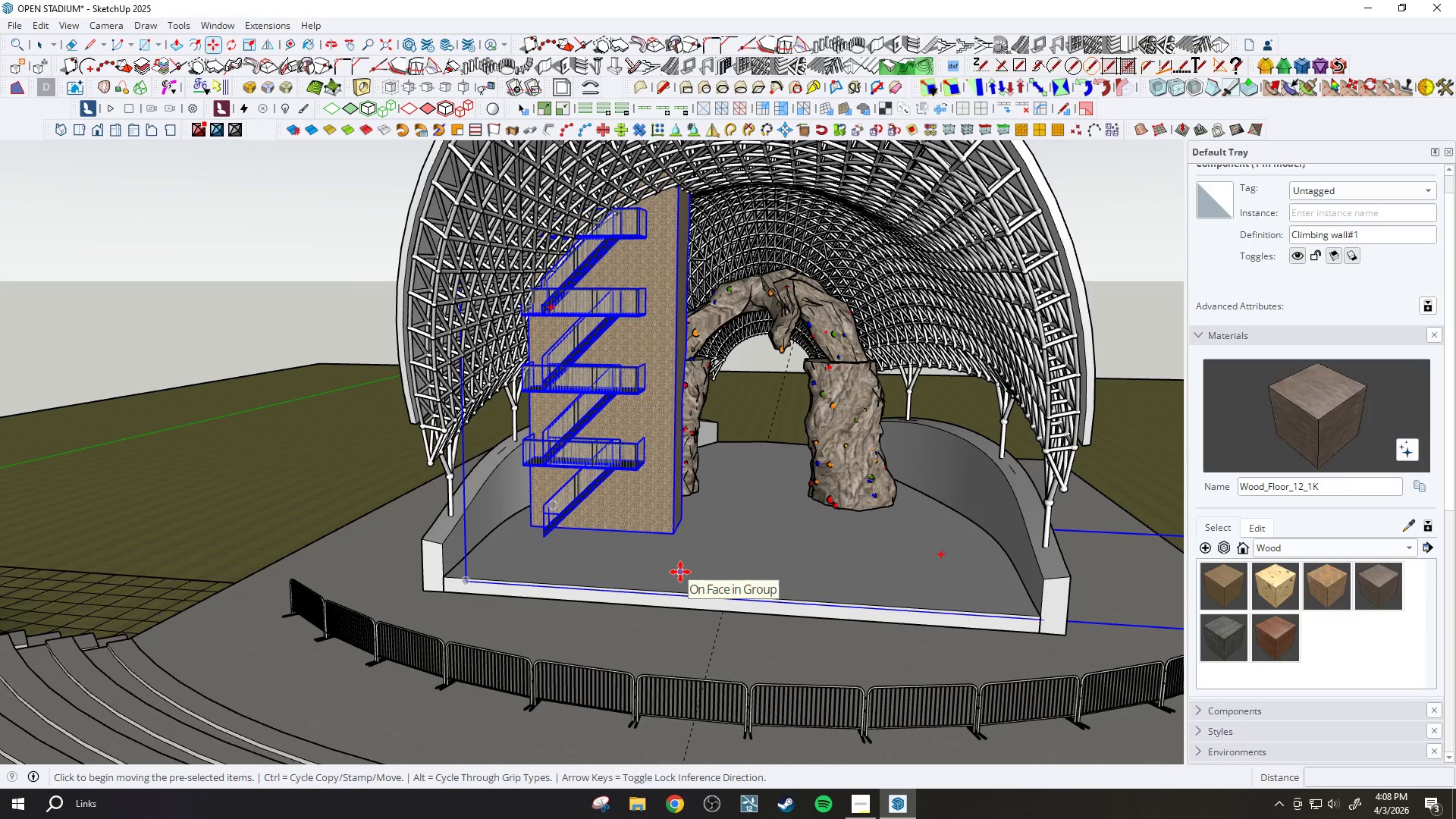 
key(Q)
 